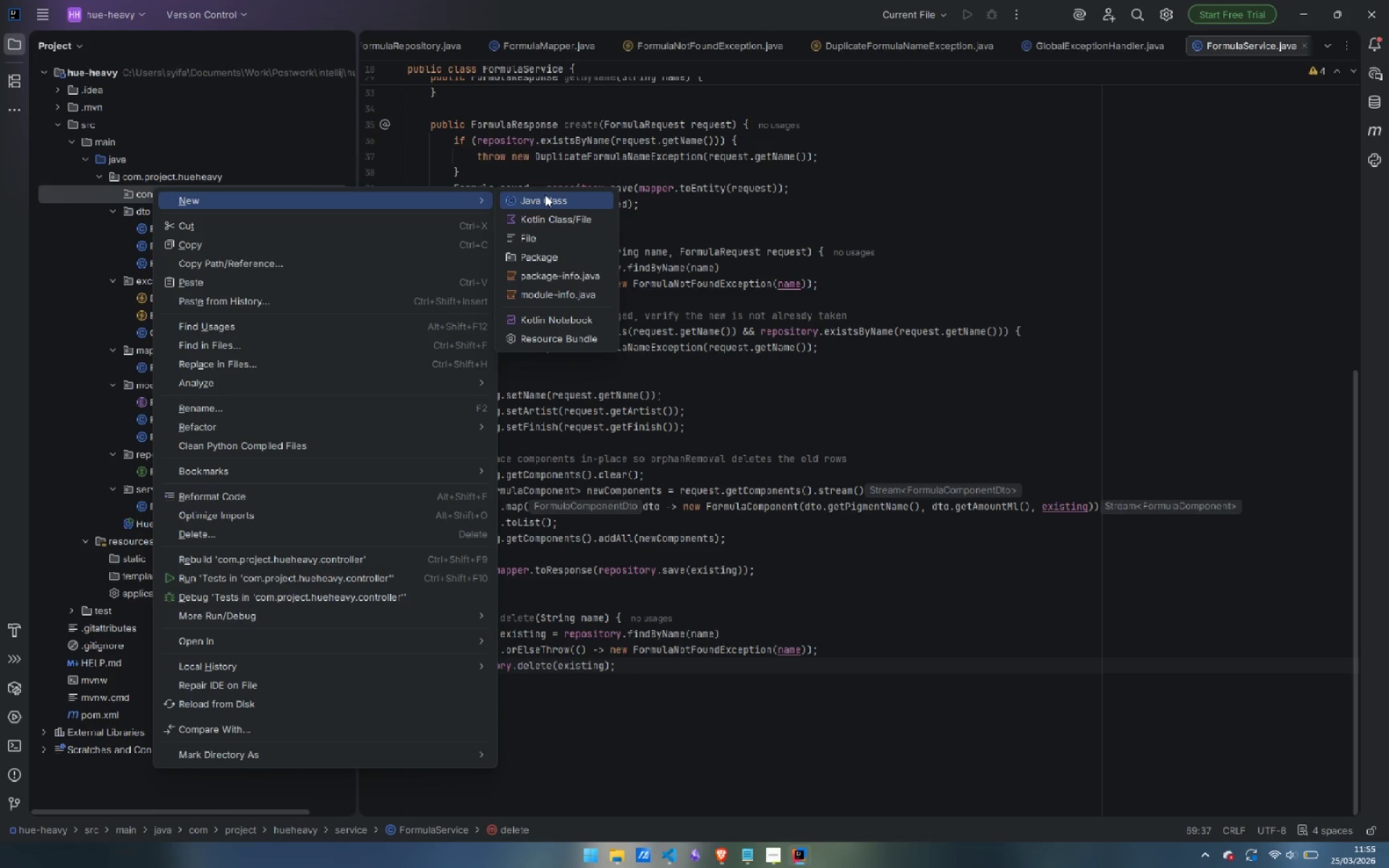 
left_click([545, 195])
 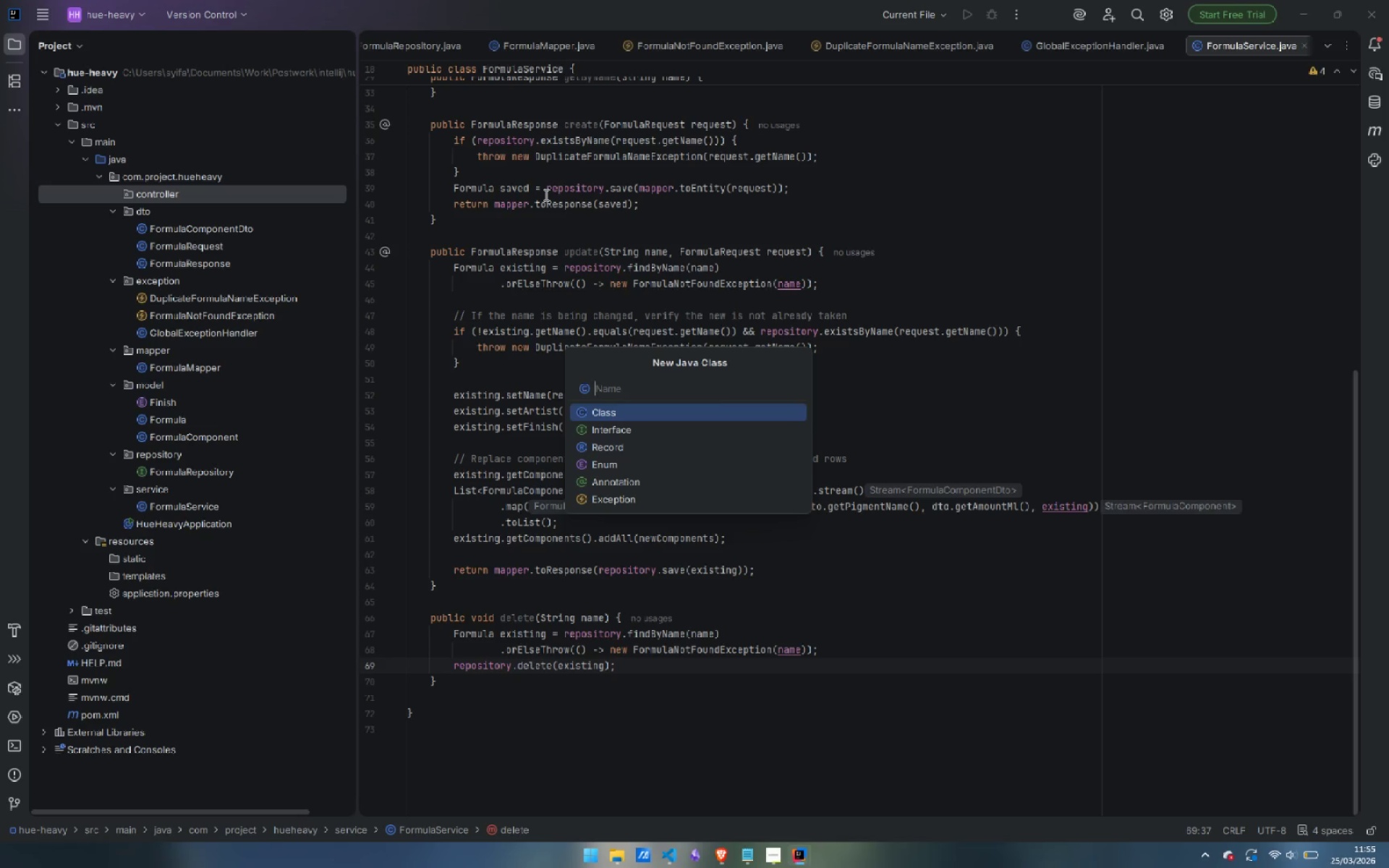 
type(FormulaCopm)
key(Backspace)
key(Backspace)
key(Backspace)
type(ontroller)
 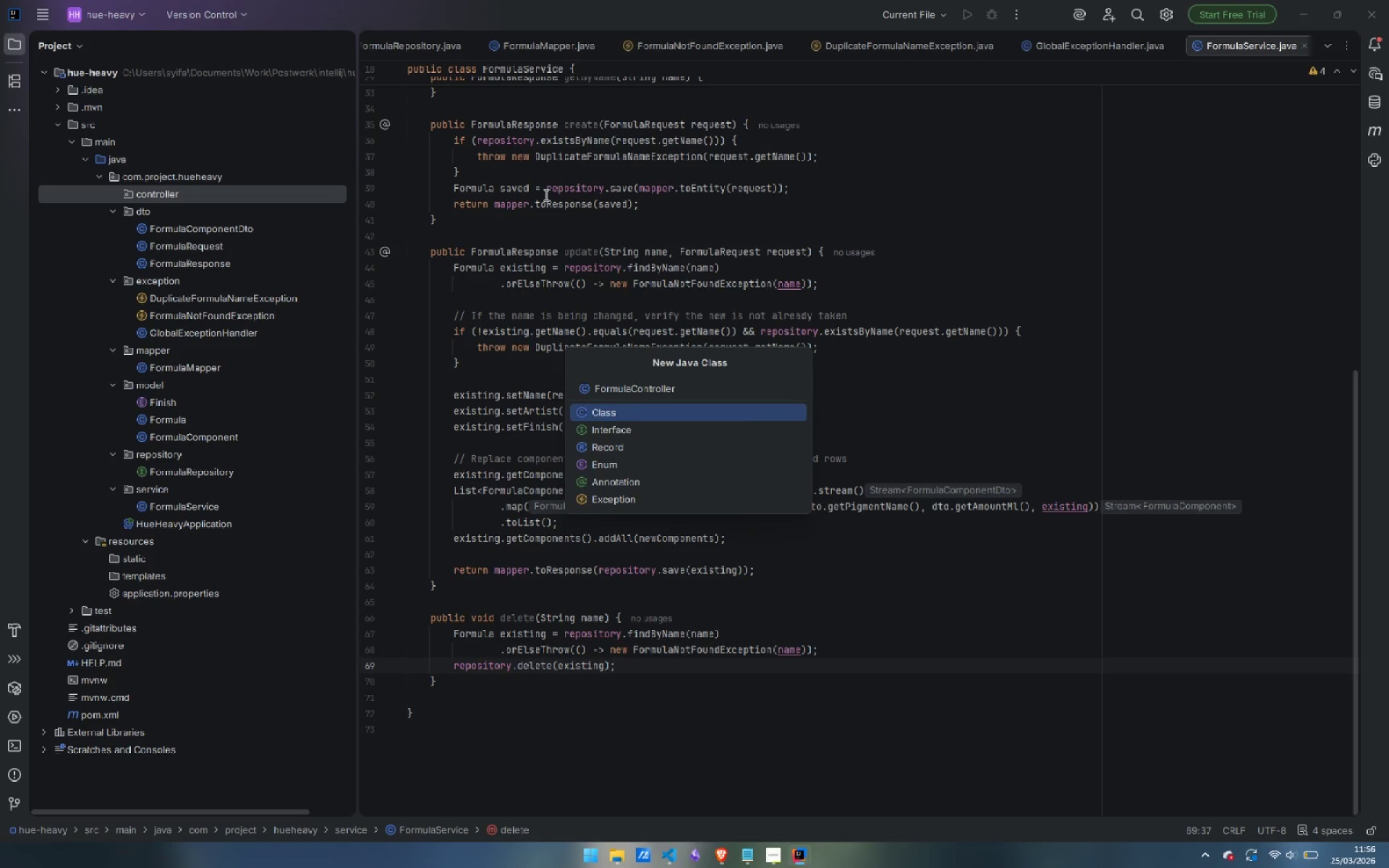 
key(Enter)
 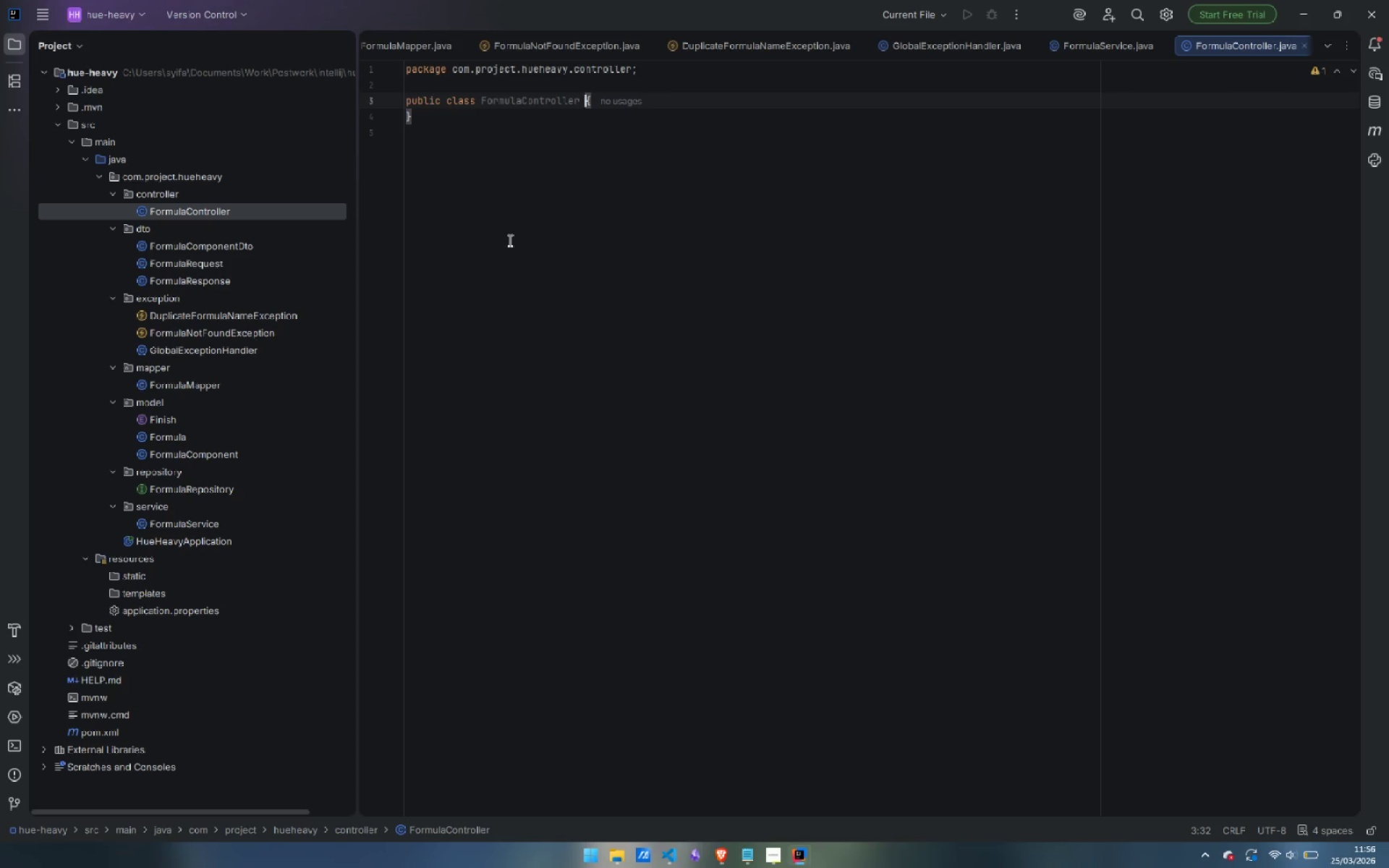 
key(ArrowUp)
 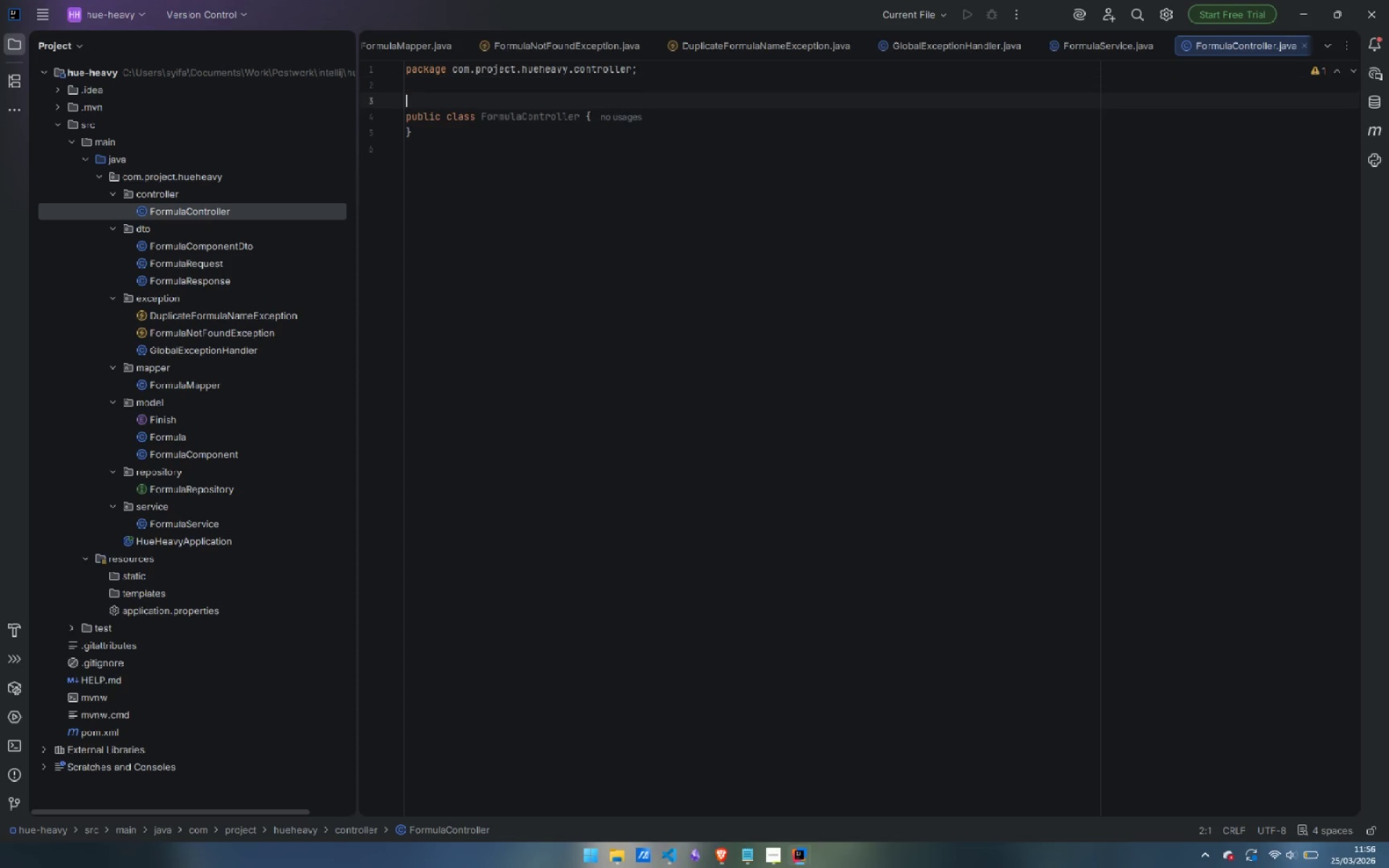 
key(Enter)
 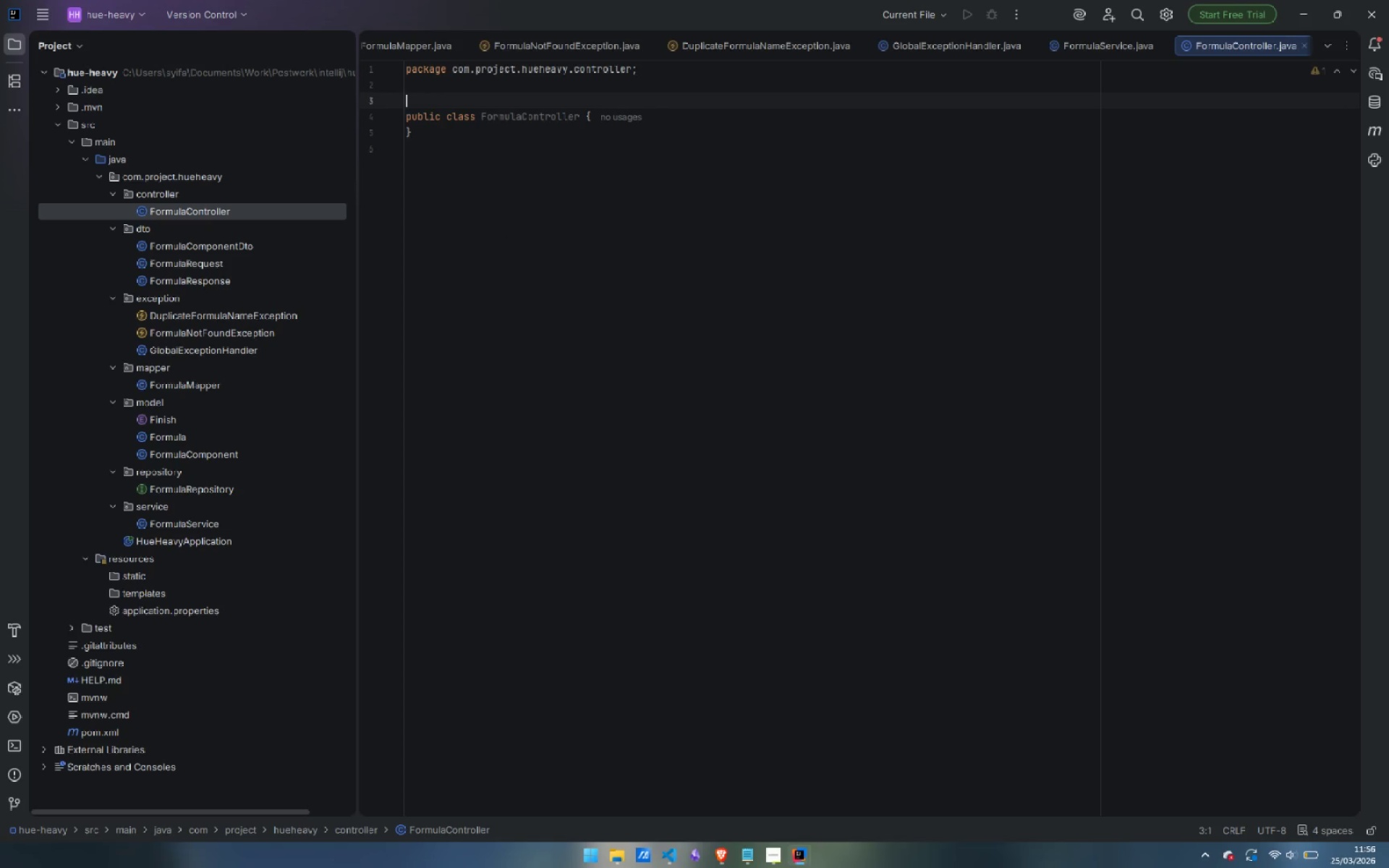 
type(@RestCom)
key(Backspace)
type(ntroller)
 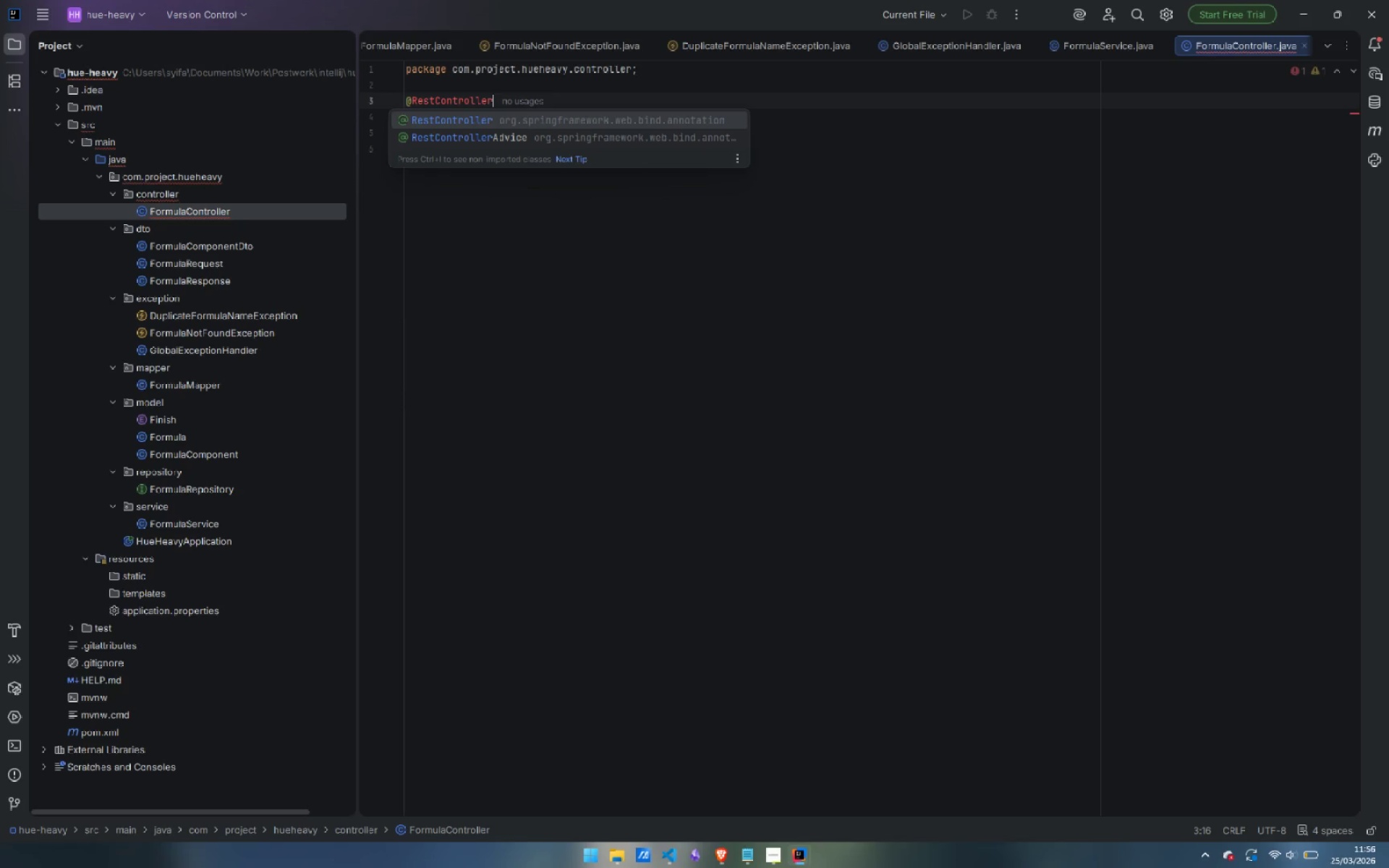 
key(Enter)
 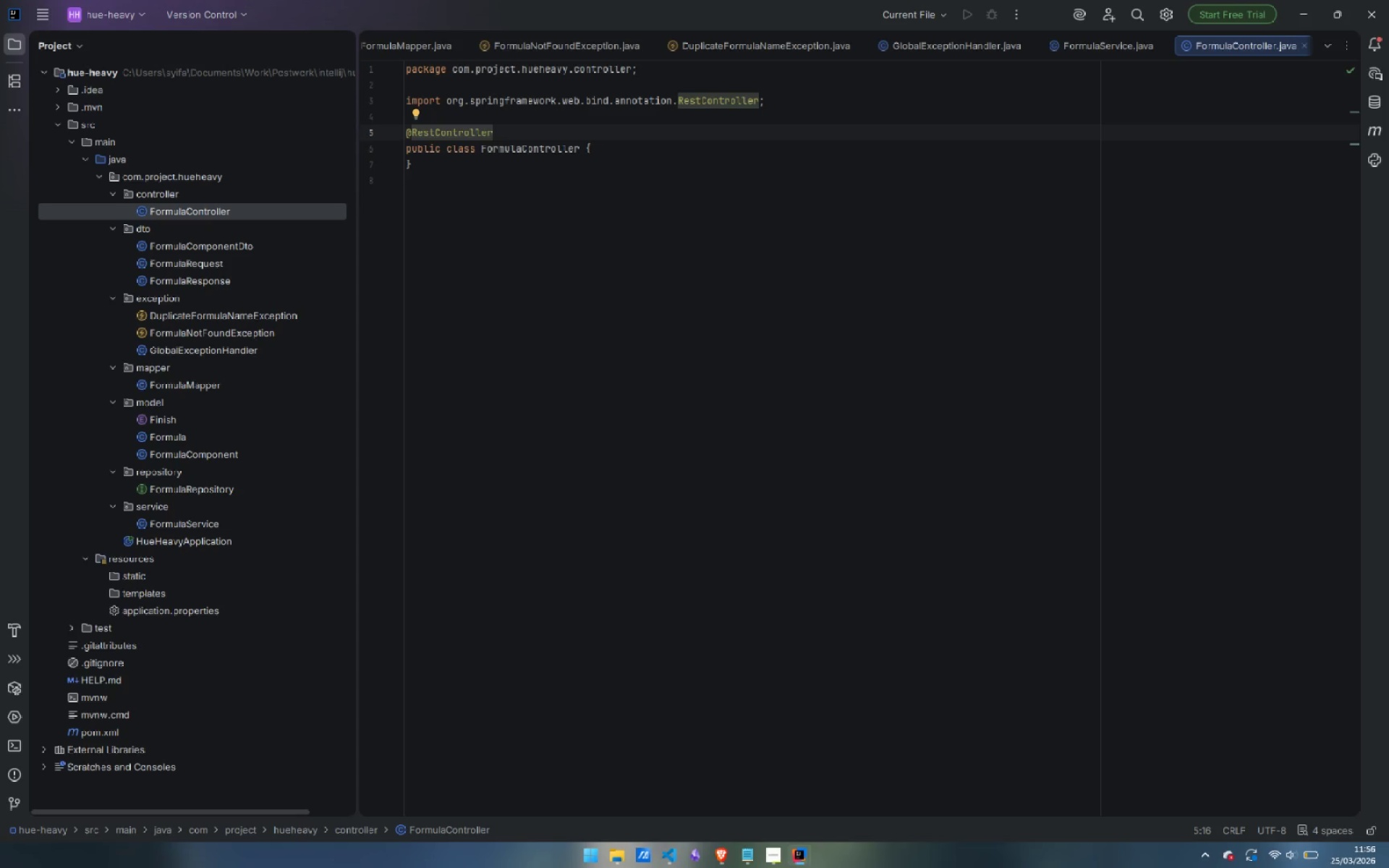 
wait(11.08)
 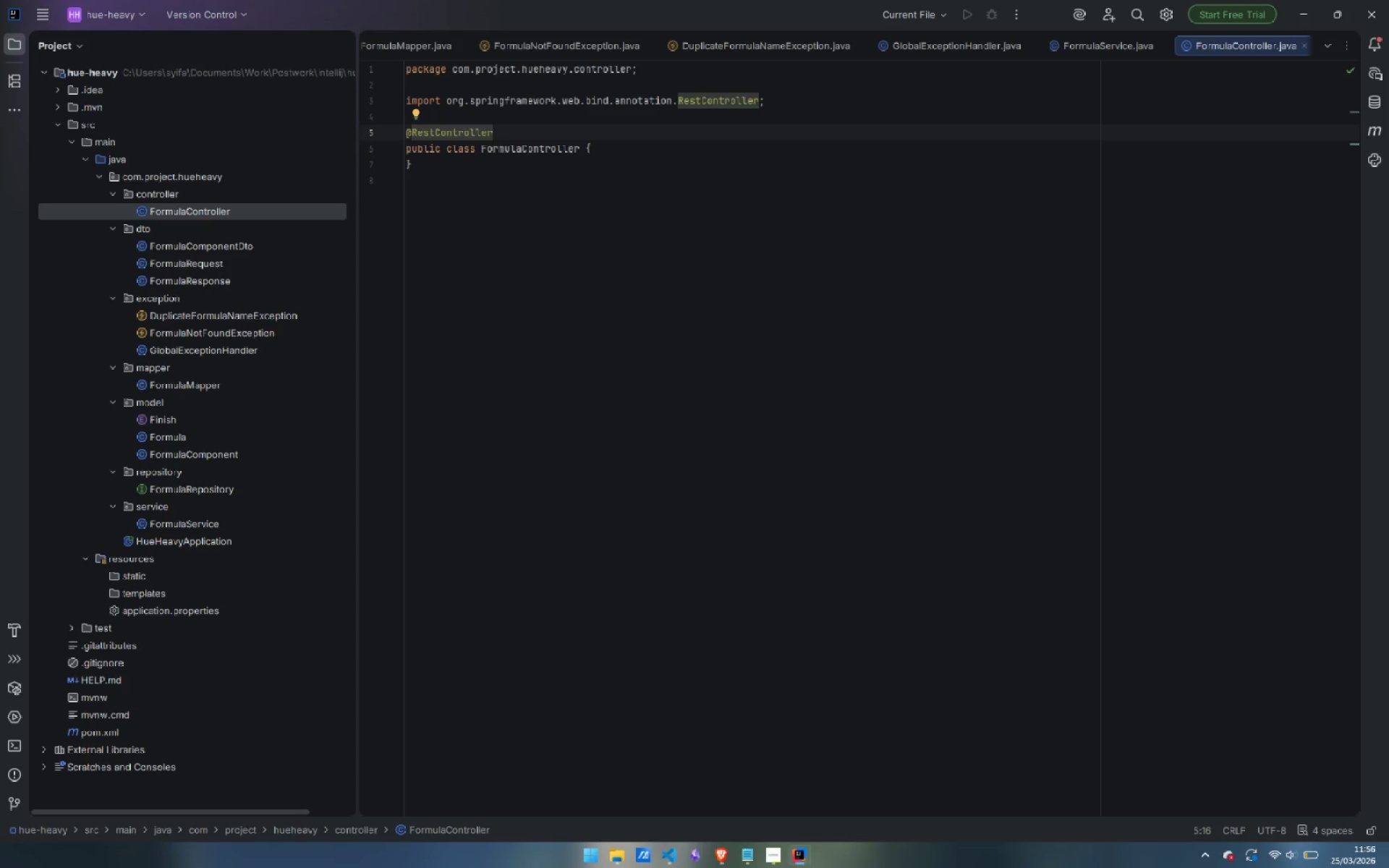 
key(Enter)
 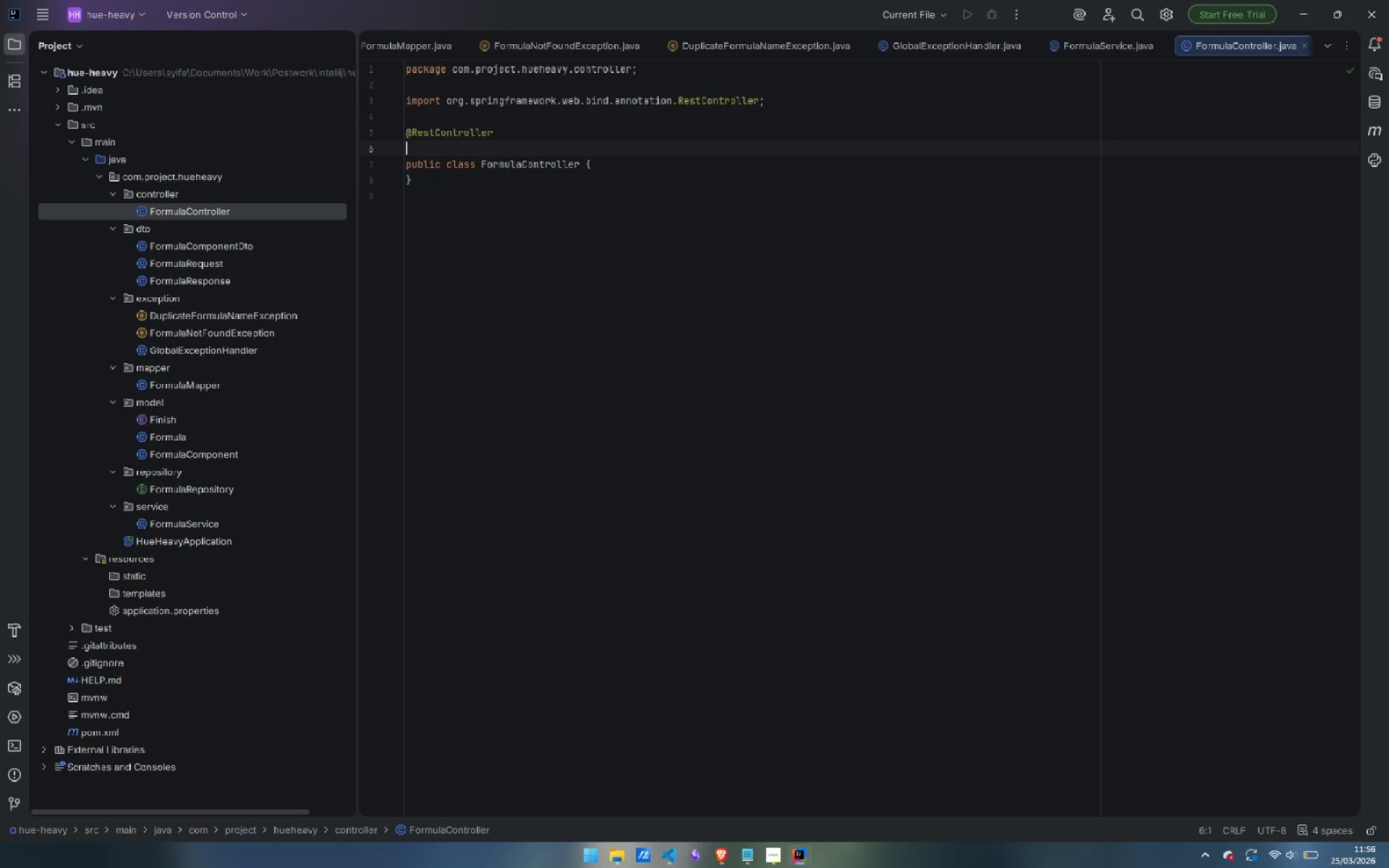 
type(@Rewues)
key(Backspace)
key(Backspace)
key(Backspace)
key(Backspace)
type(questMapping)
 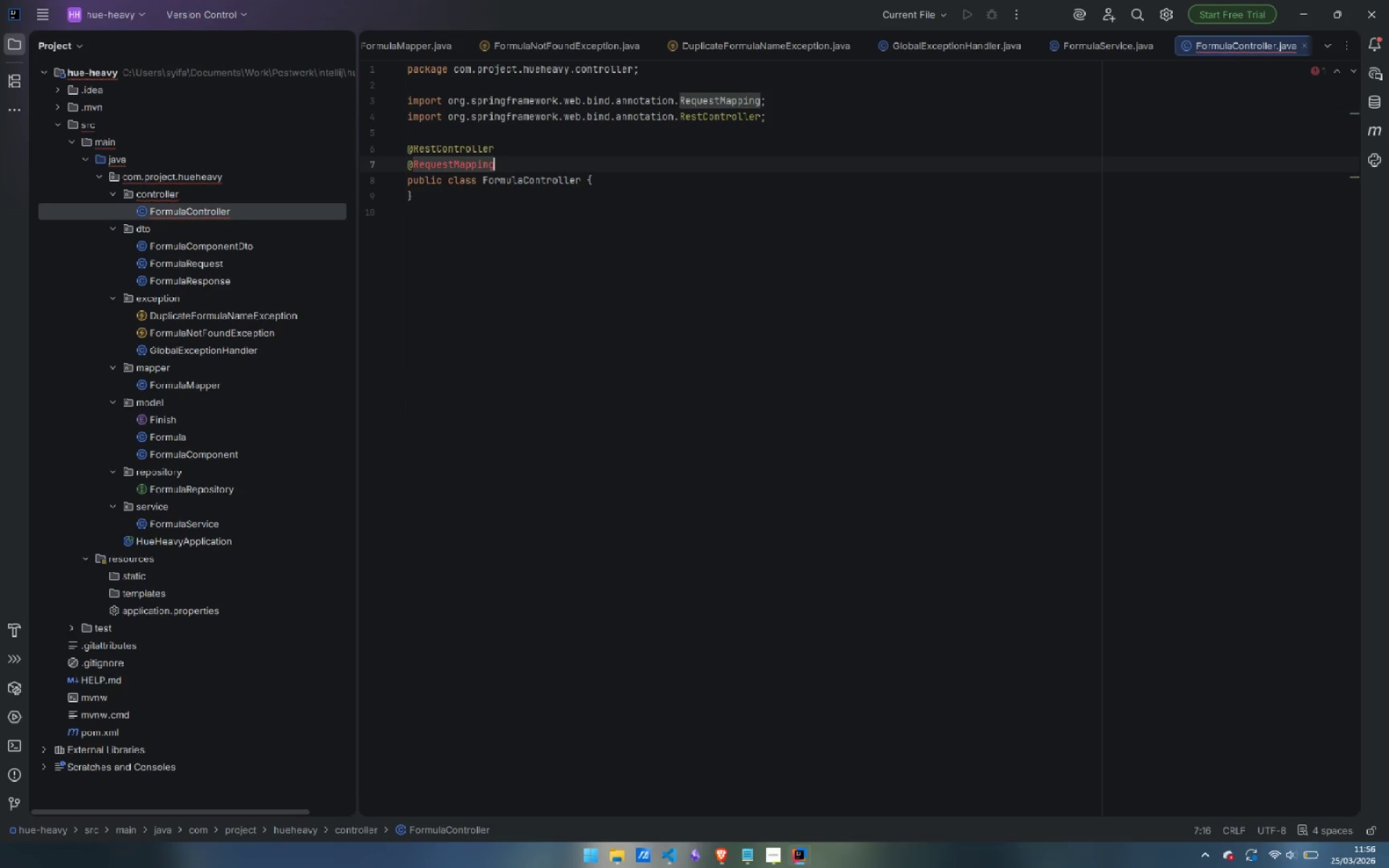 
 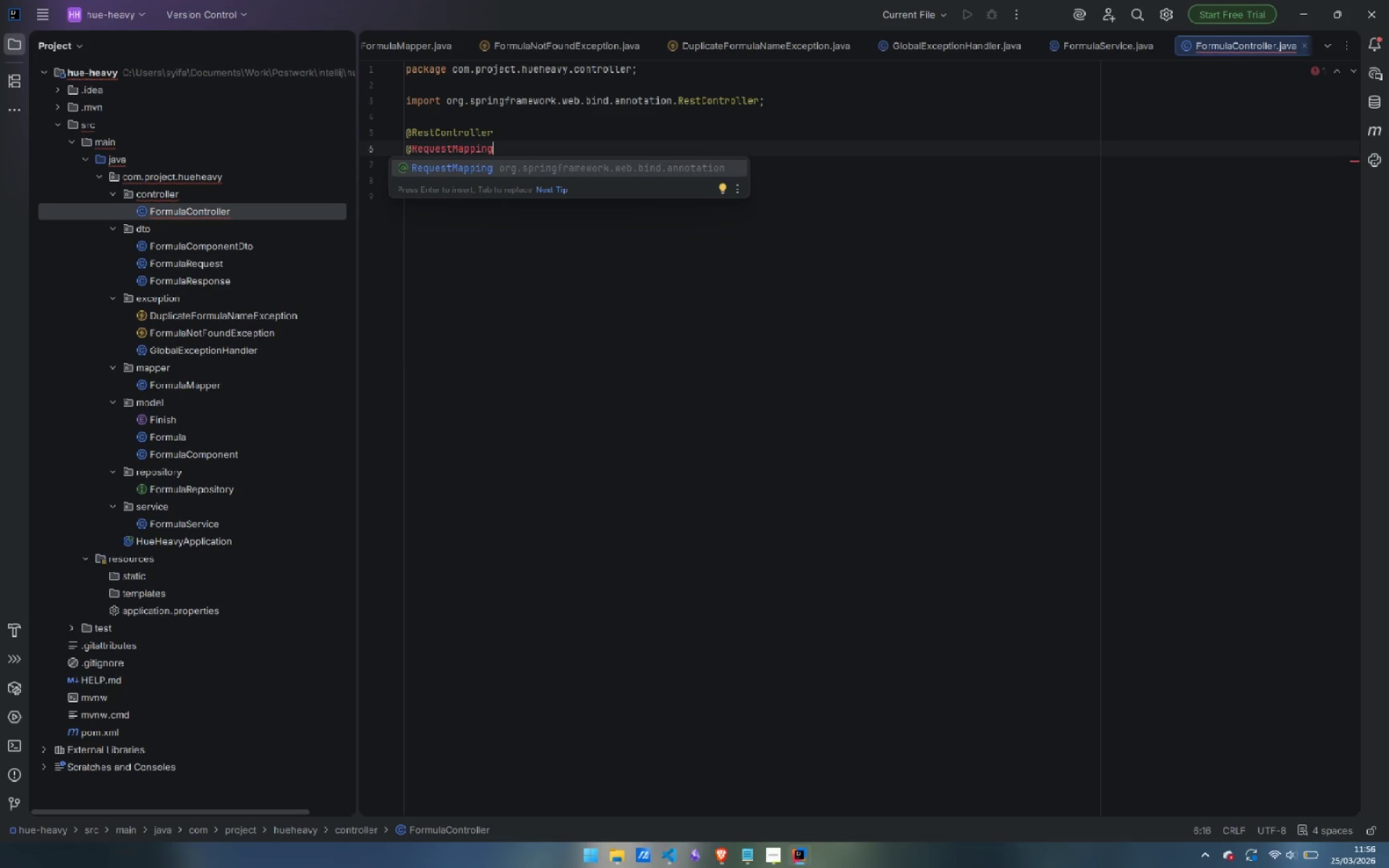 
key(Enter)
 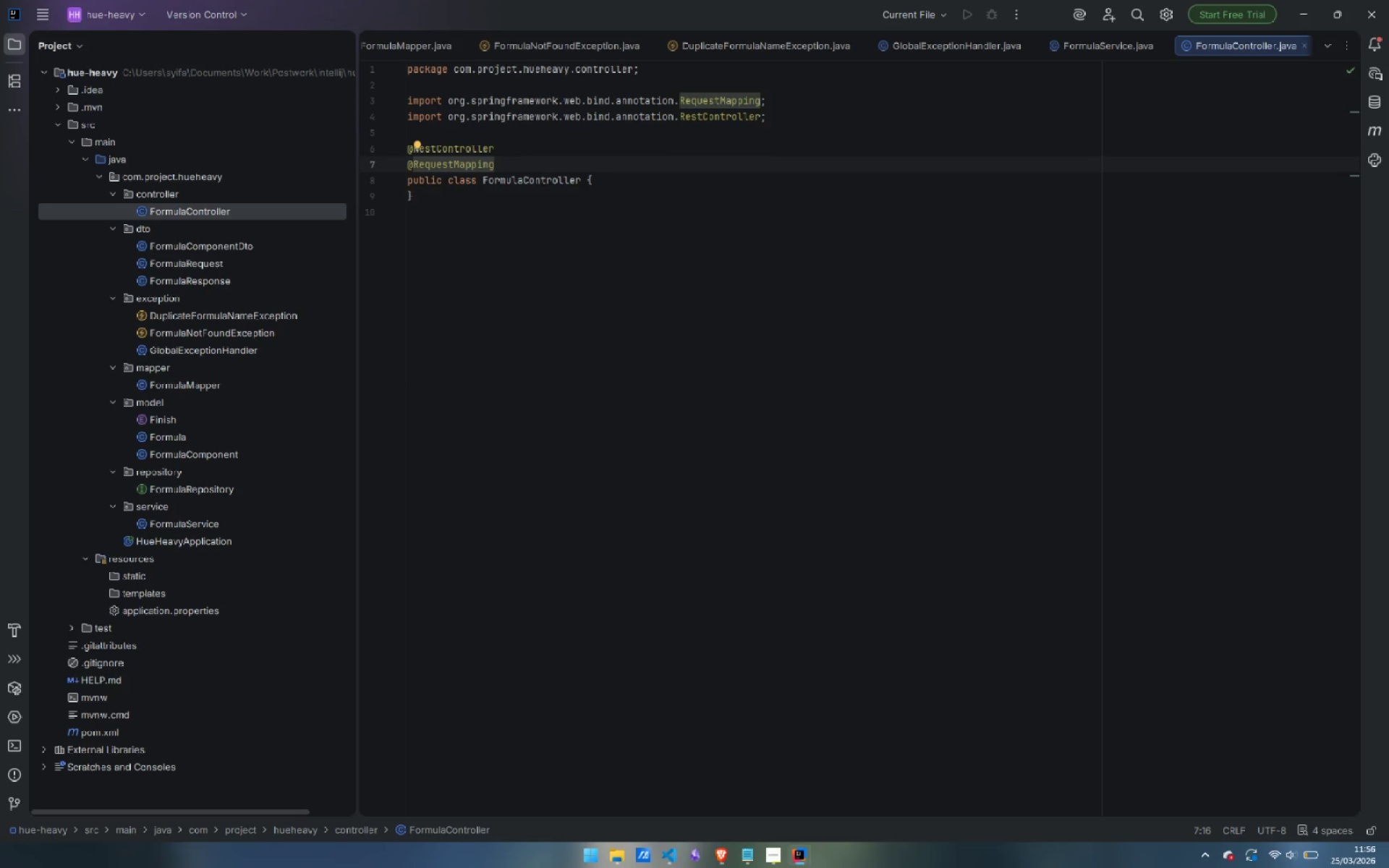 
type(("/api/formulas)
 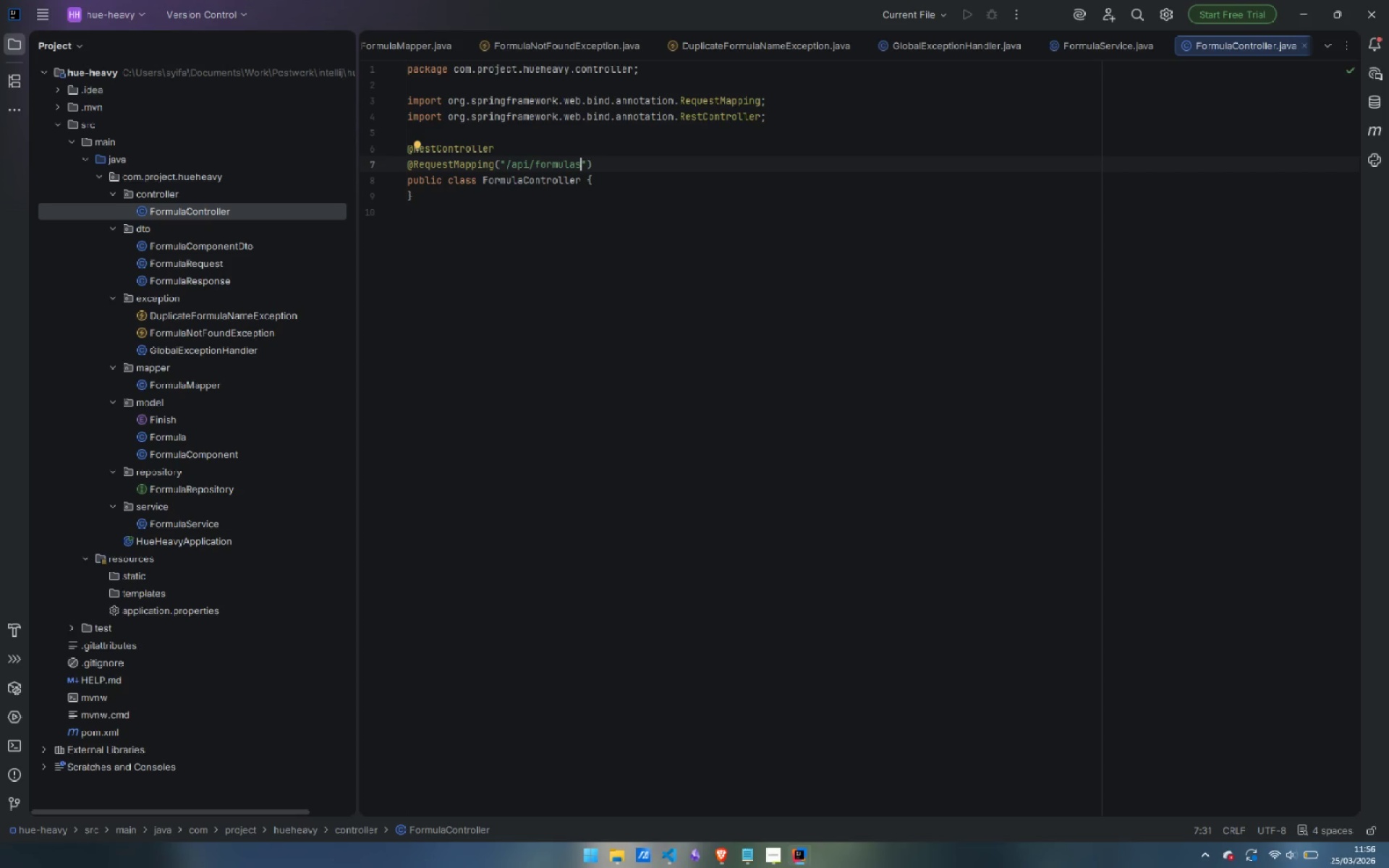 
mouse_move([722, 843])
 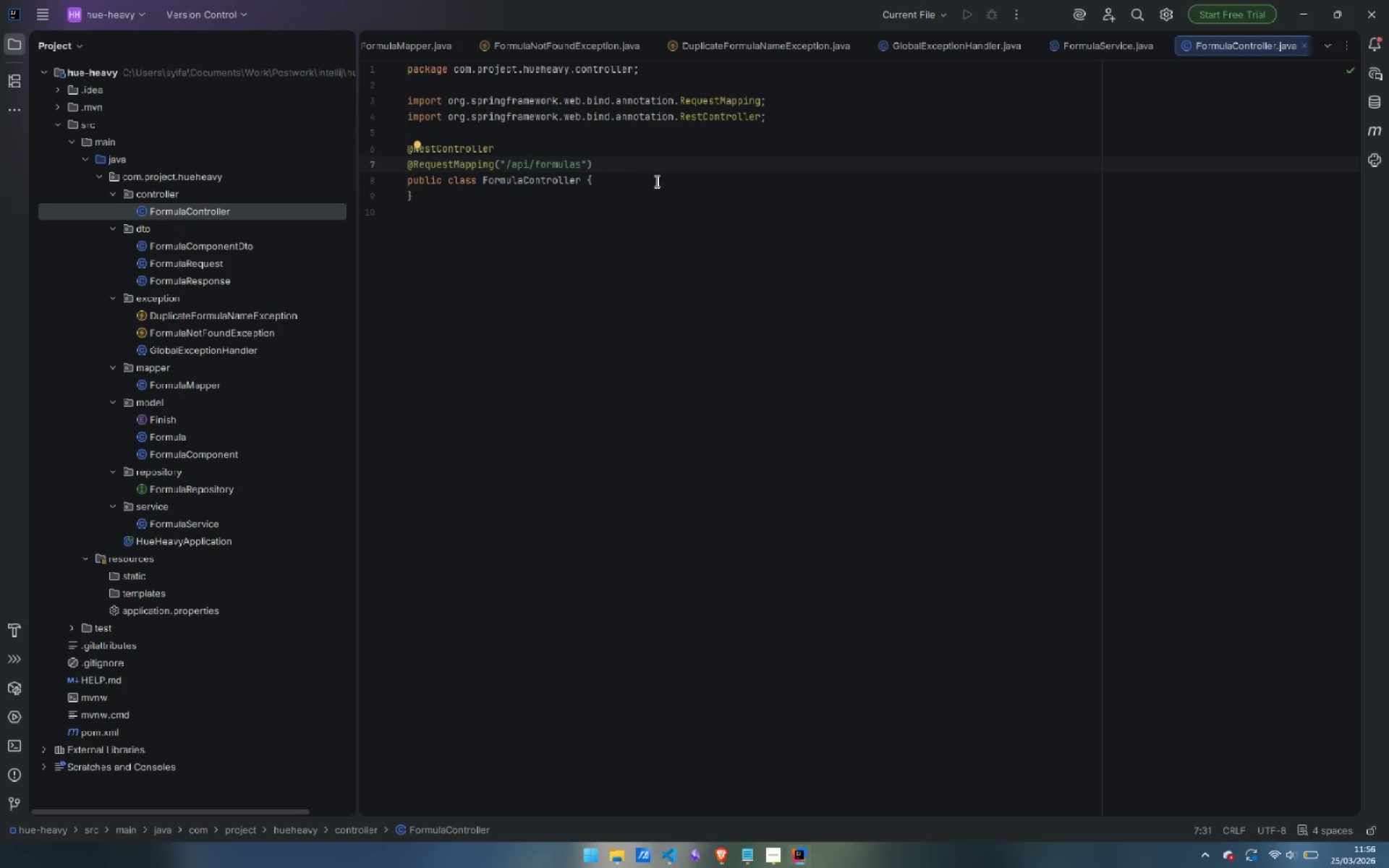 
left_click([650, 184])
 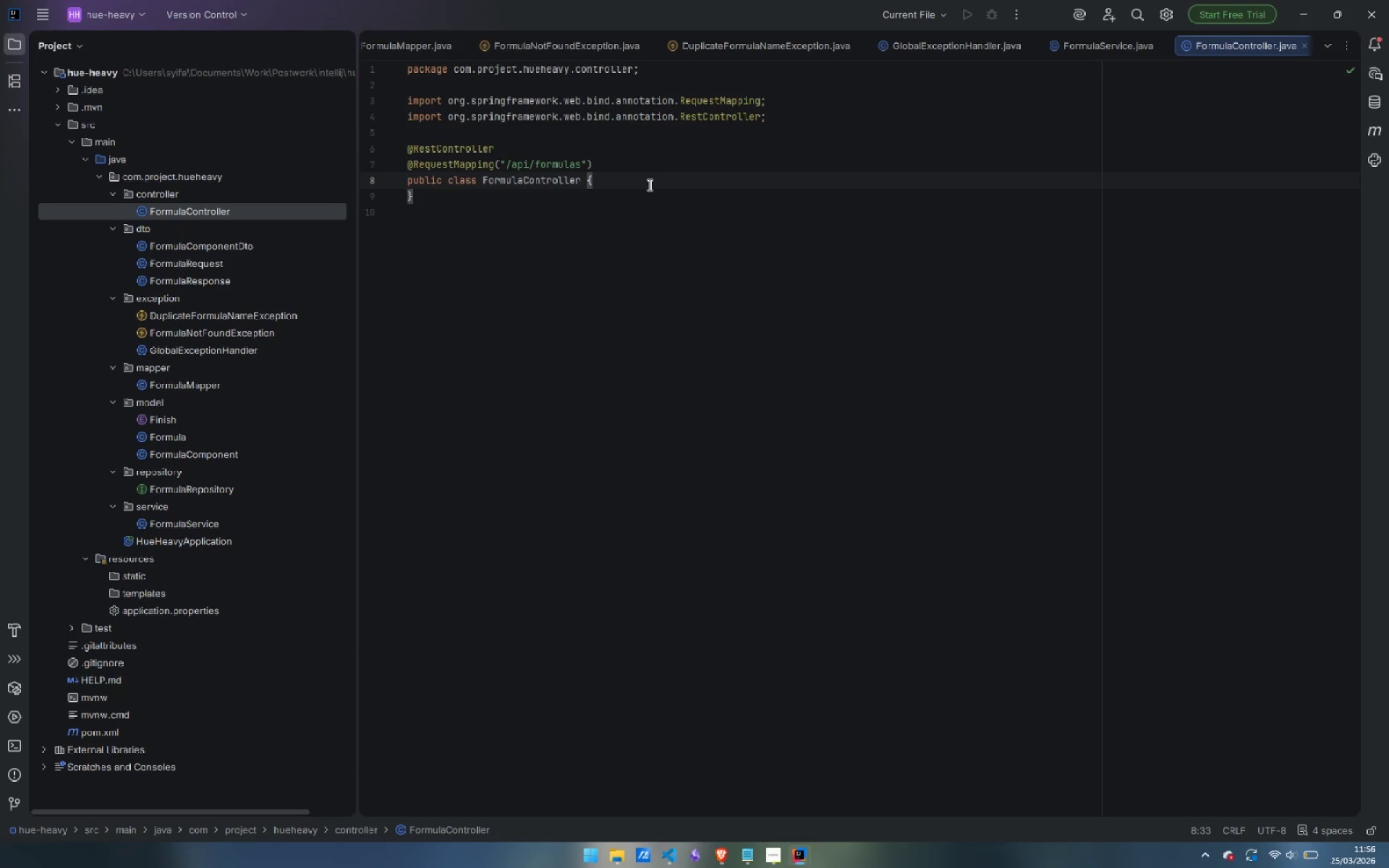 
key(ArrowUp)
 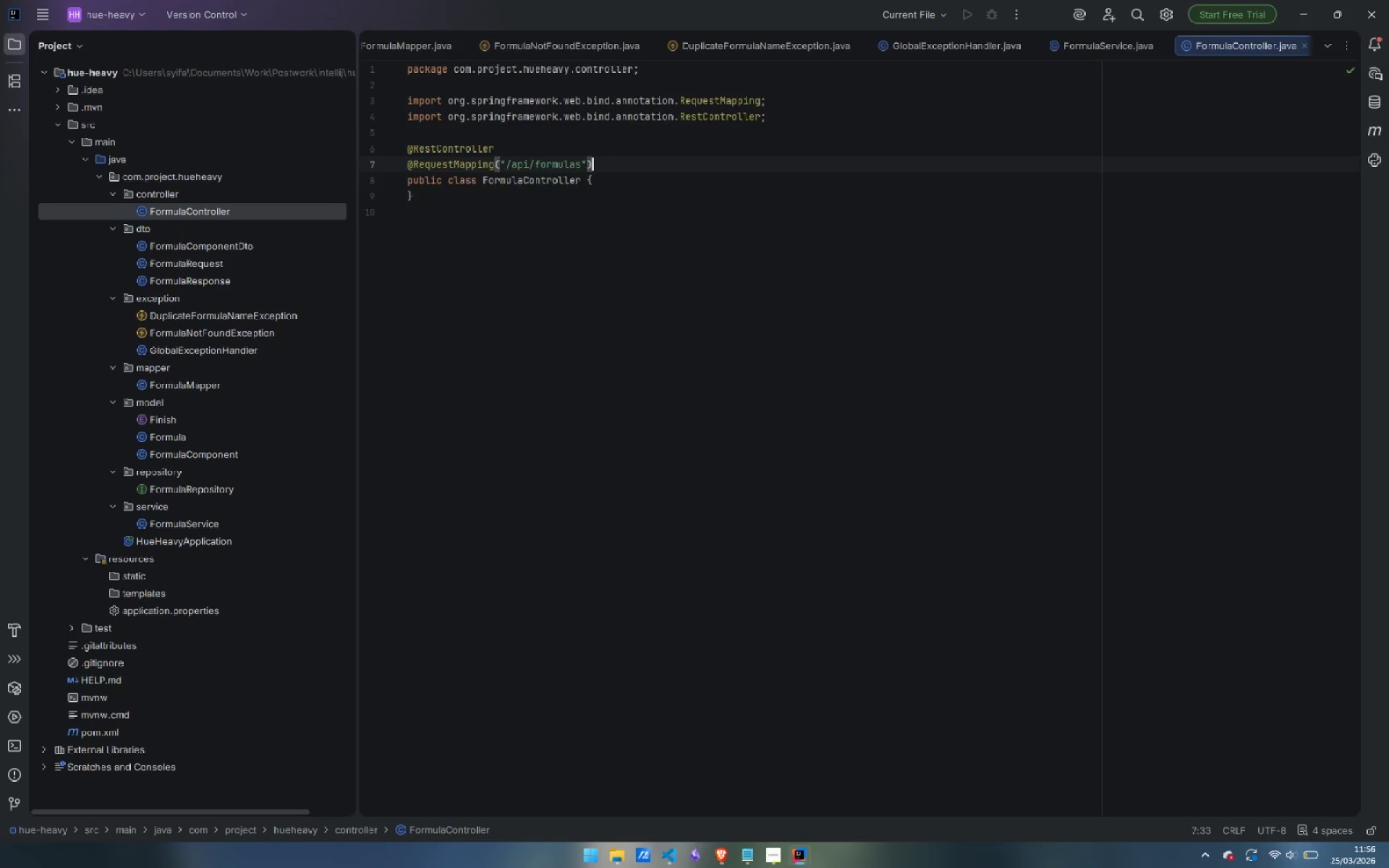 
key(Enter)
 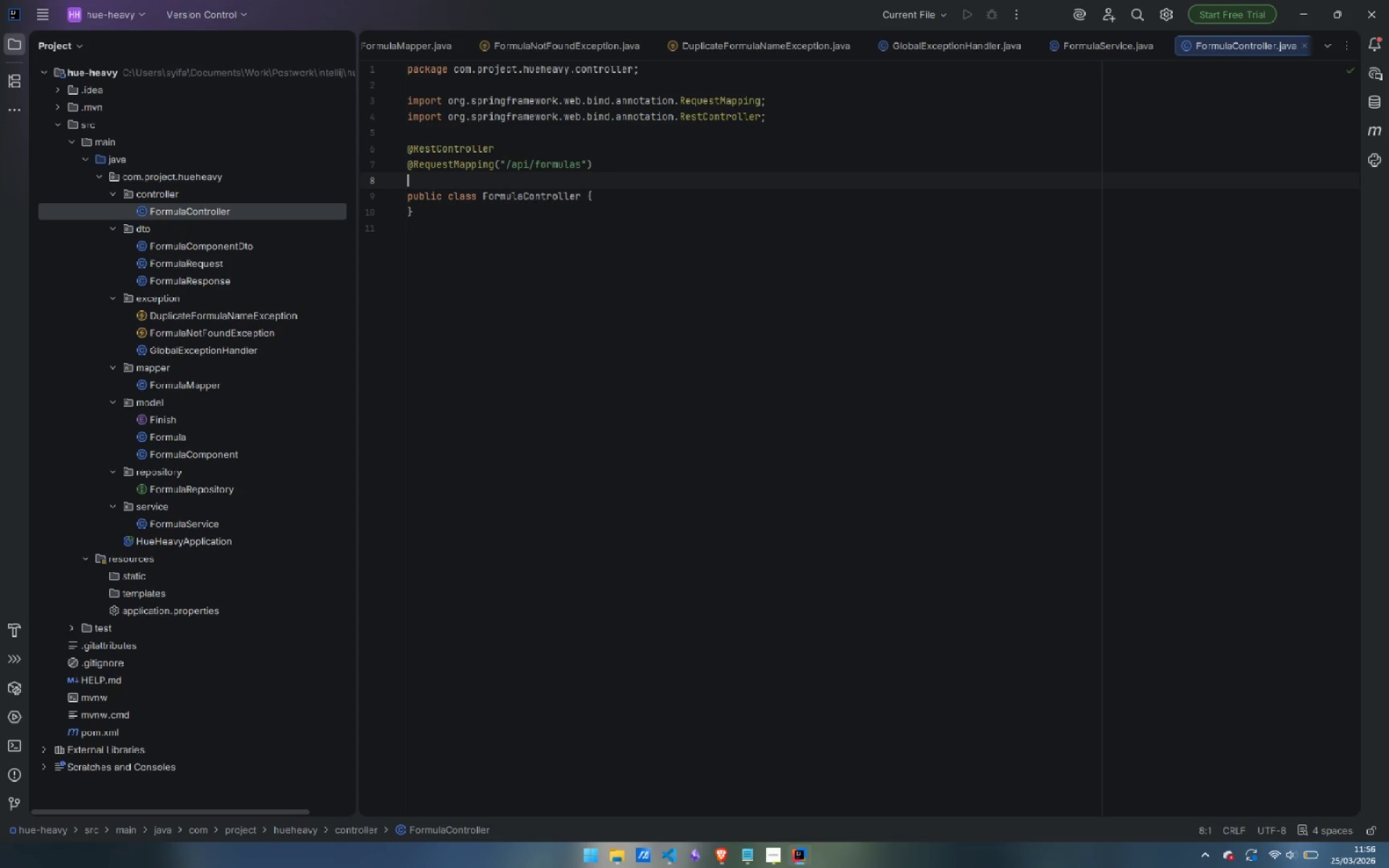 
type(@Tag)
 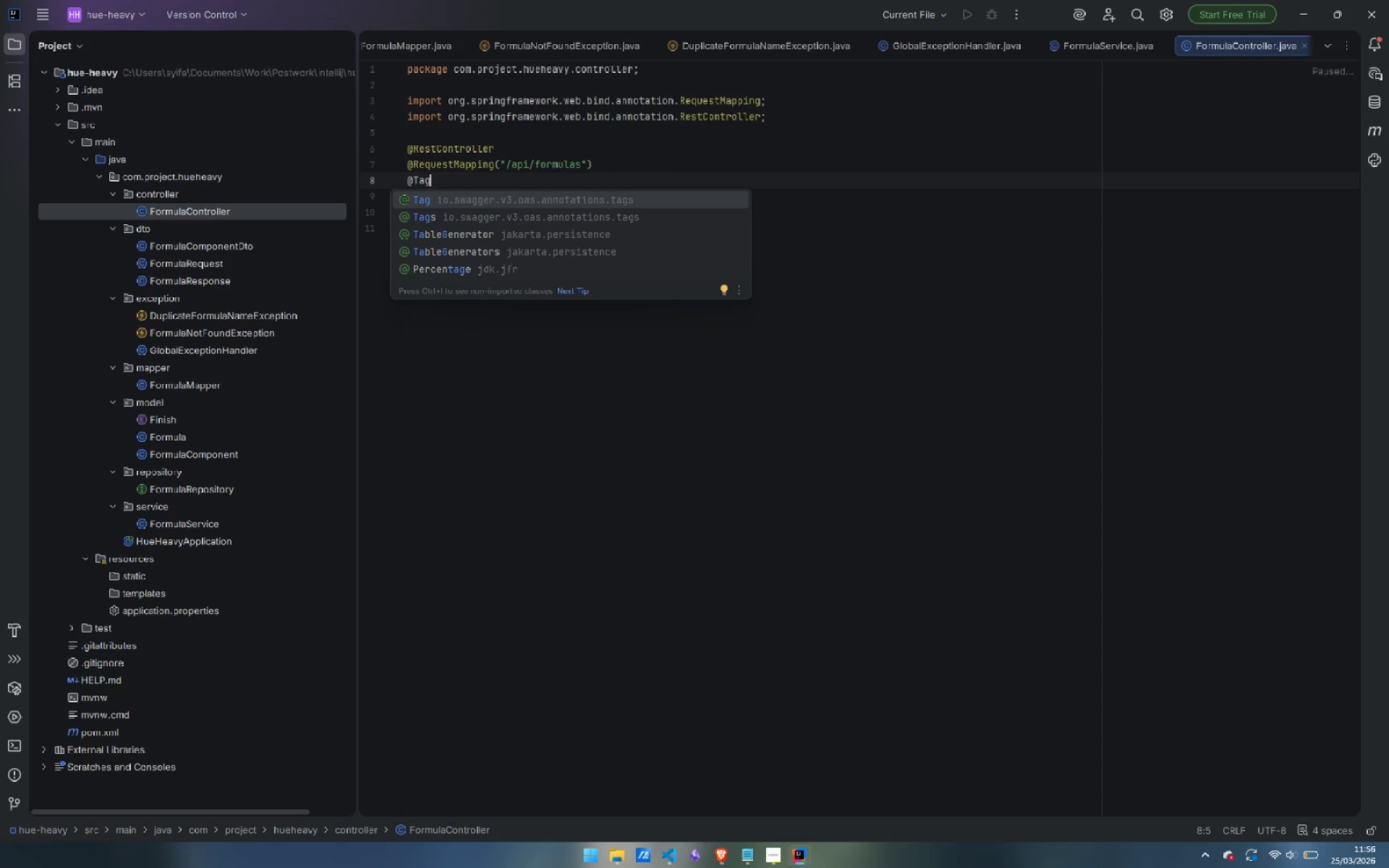 
key(Enter)
 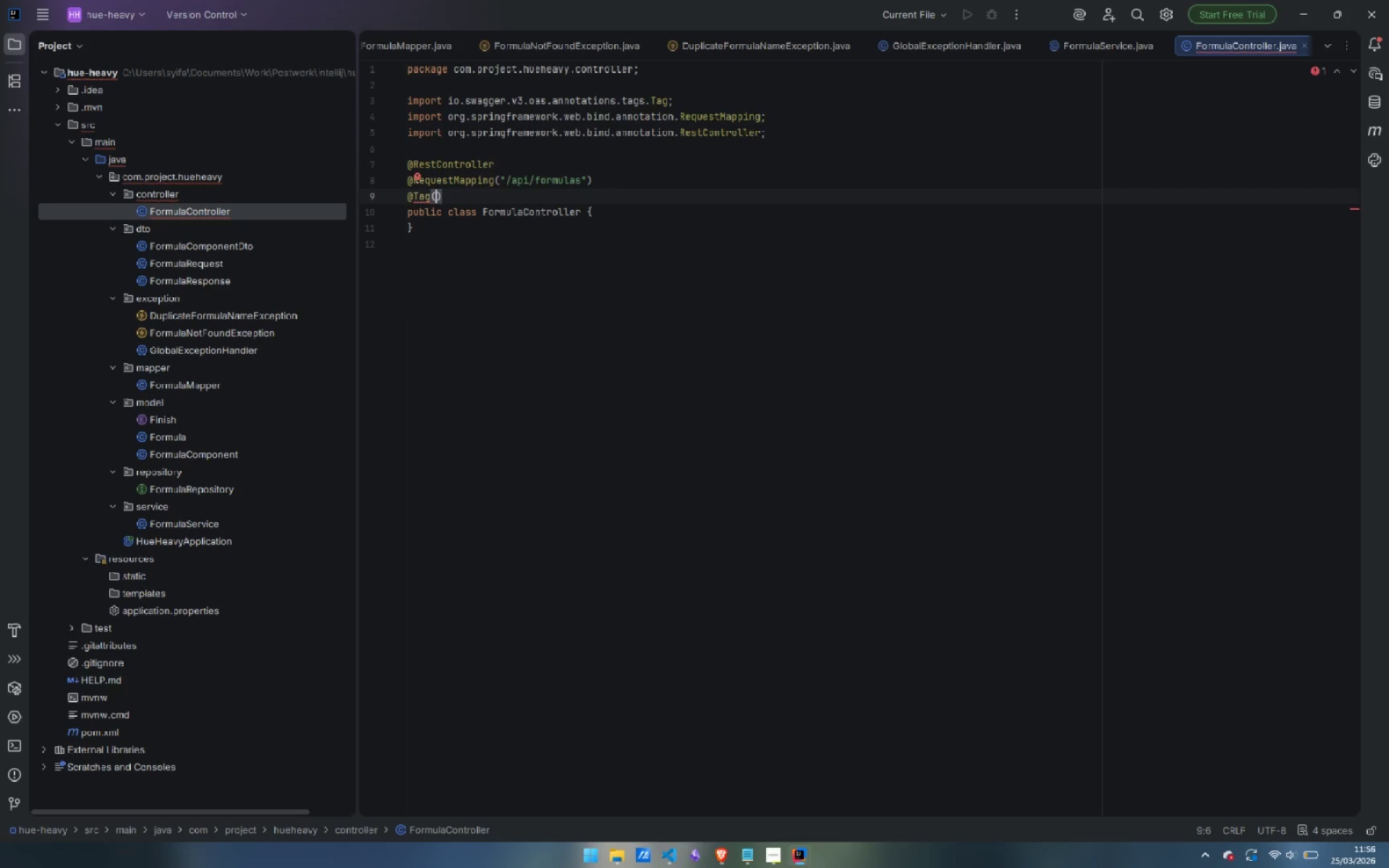 
type(name = "Formula)
 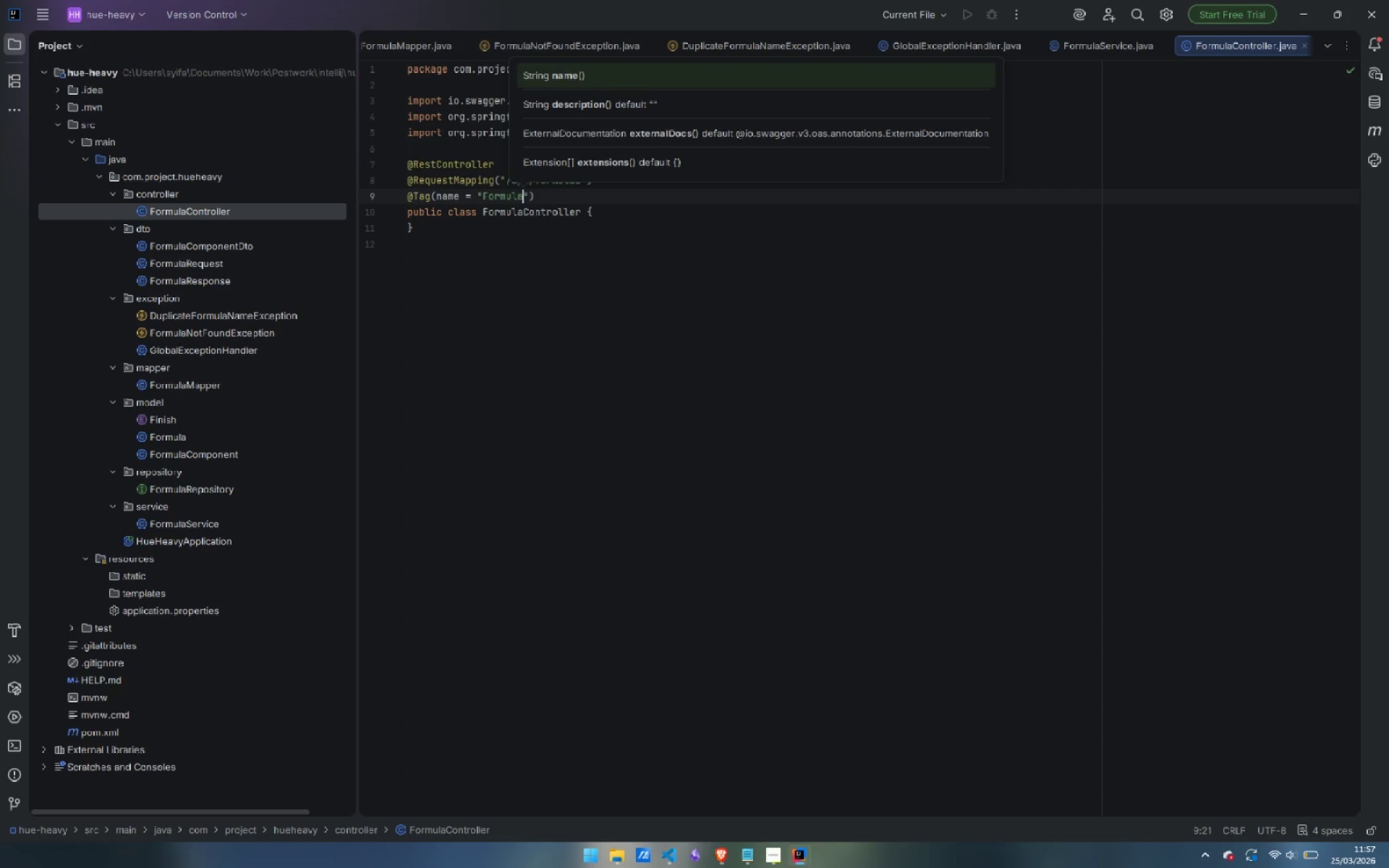 
key(ArrowRight)
 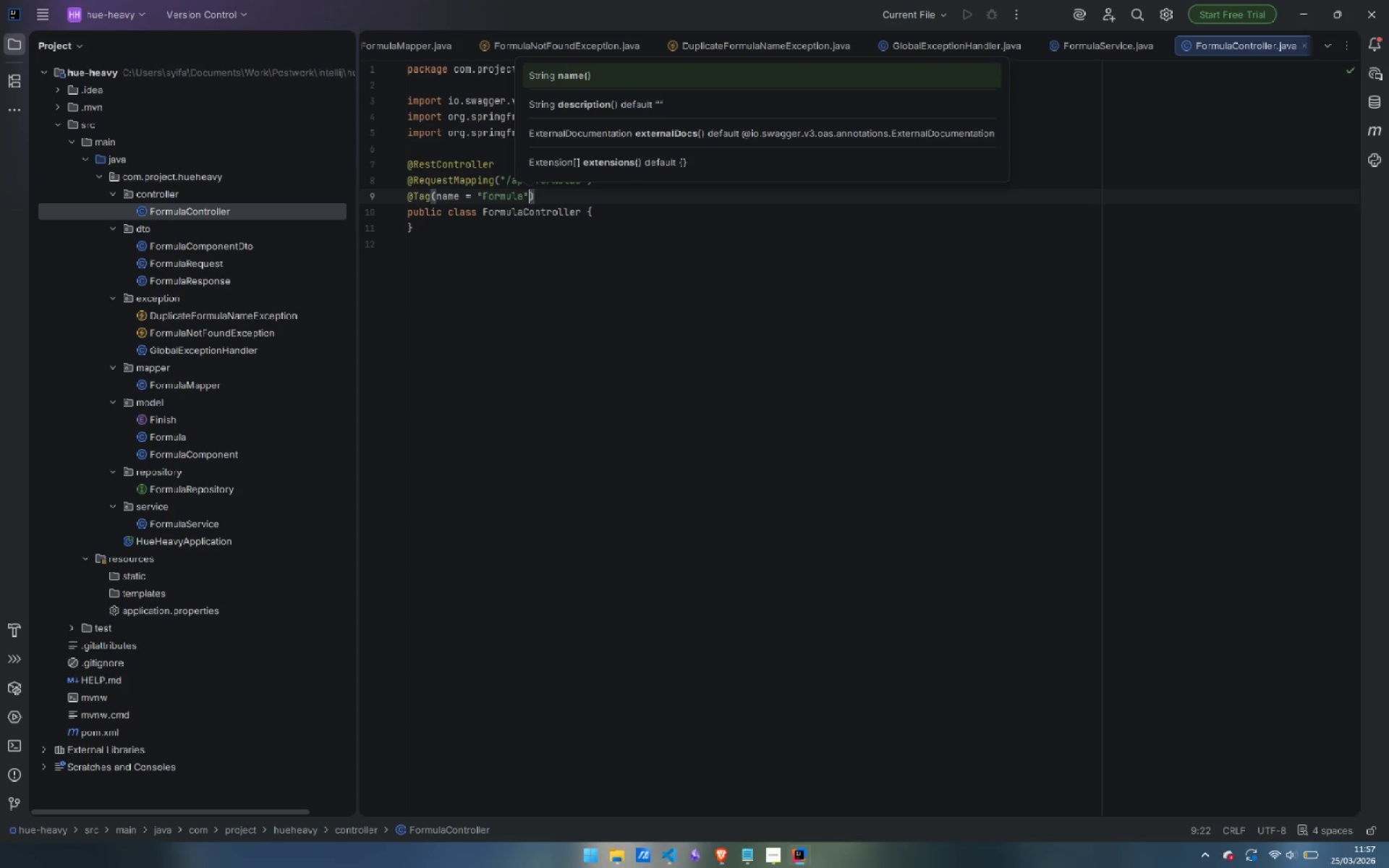 
type(, description = "Pigment formula management endpoints)
 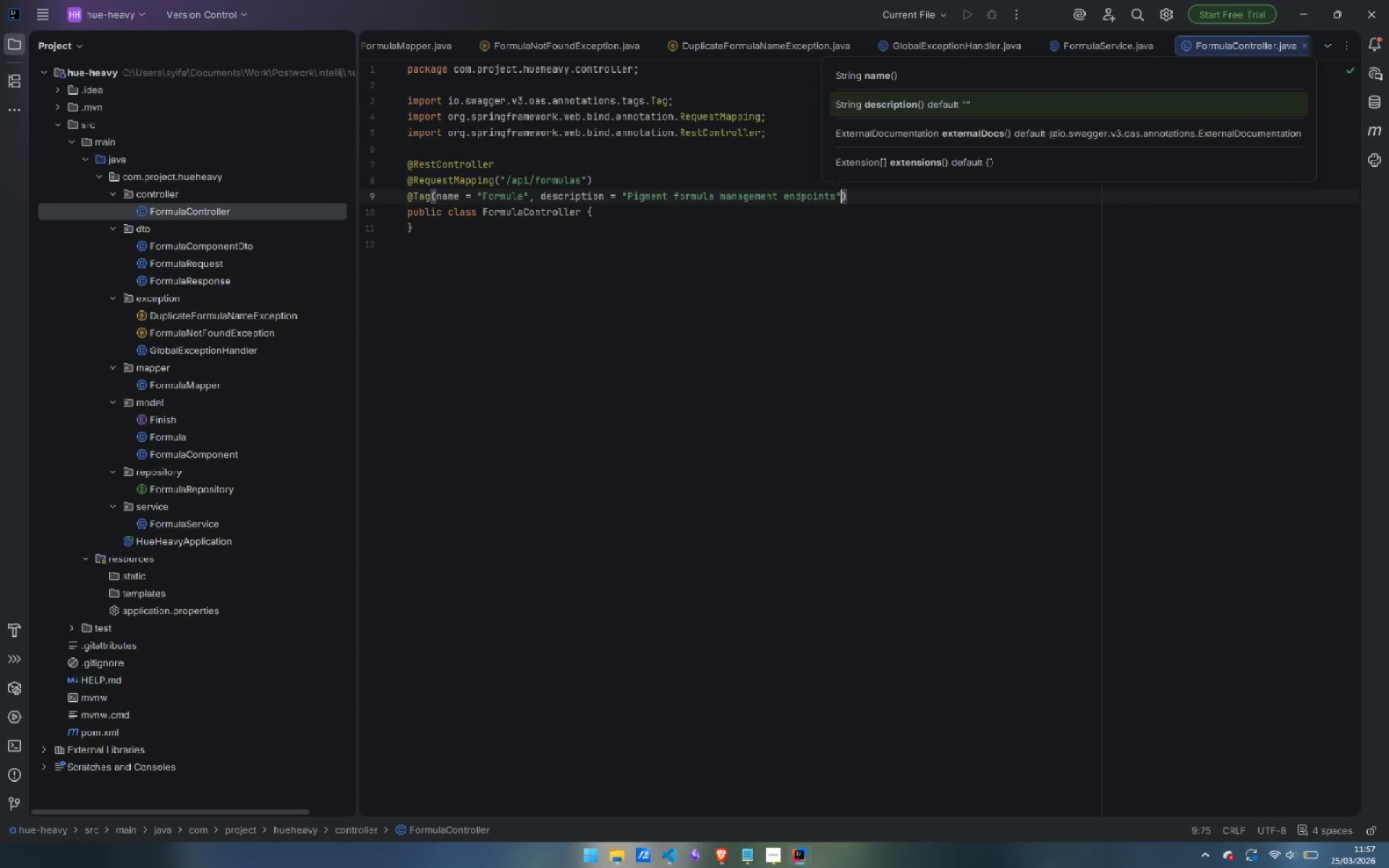 
key(ArrowRight)
 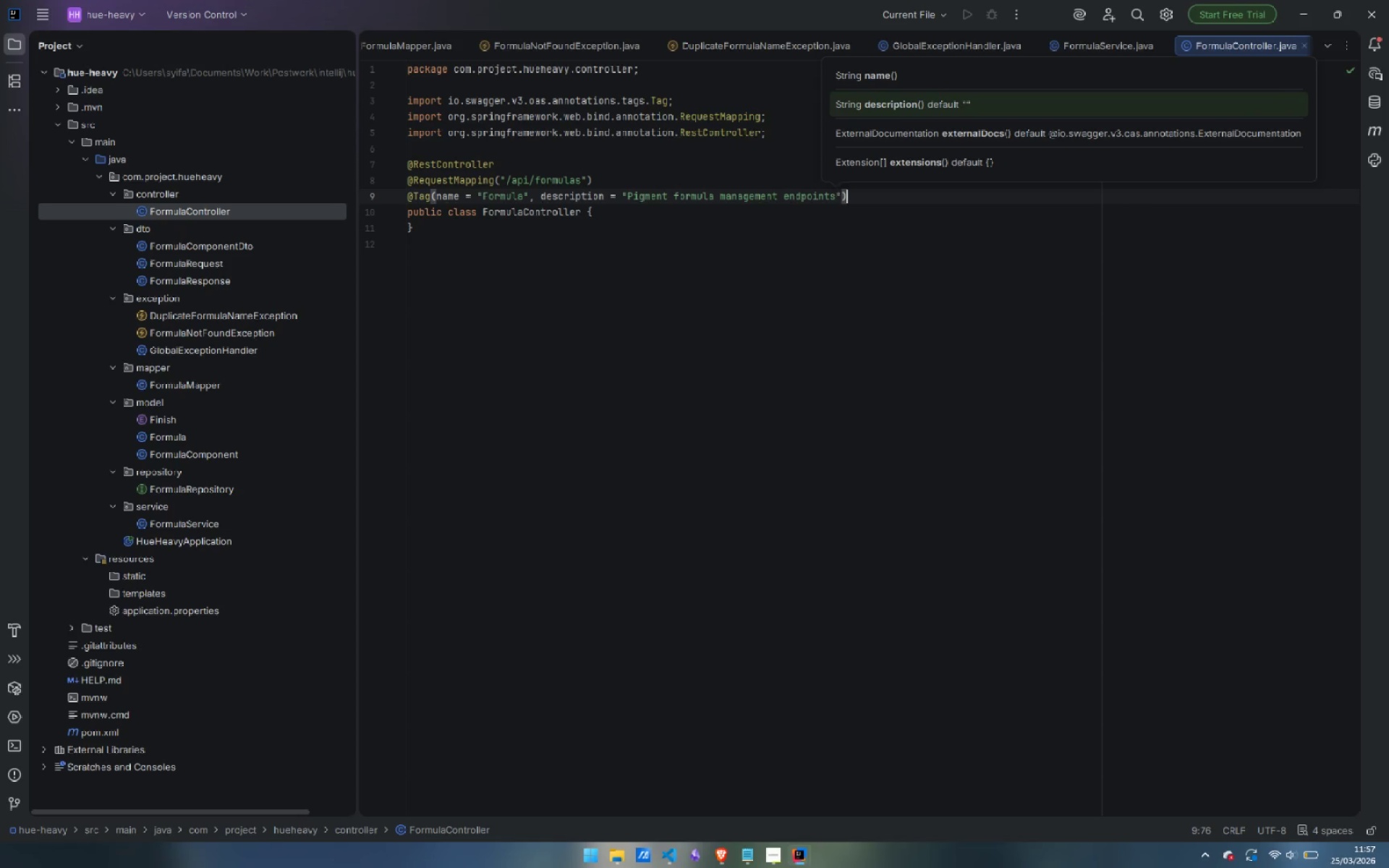 
key(ArrowRight)
 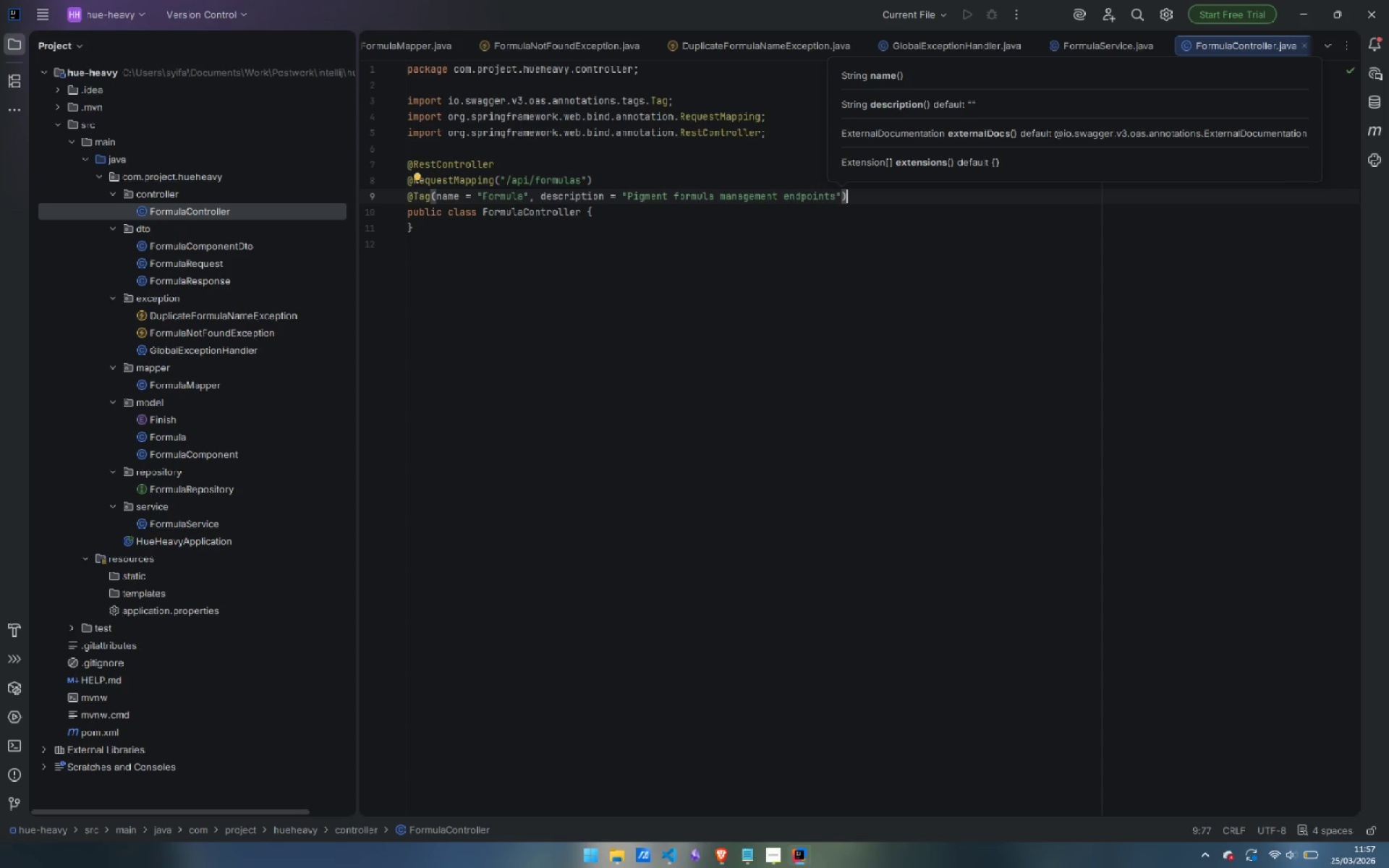 
key(ArrowDown)
 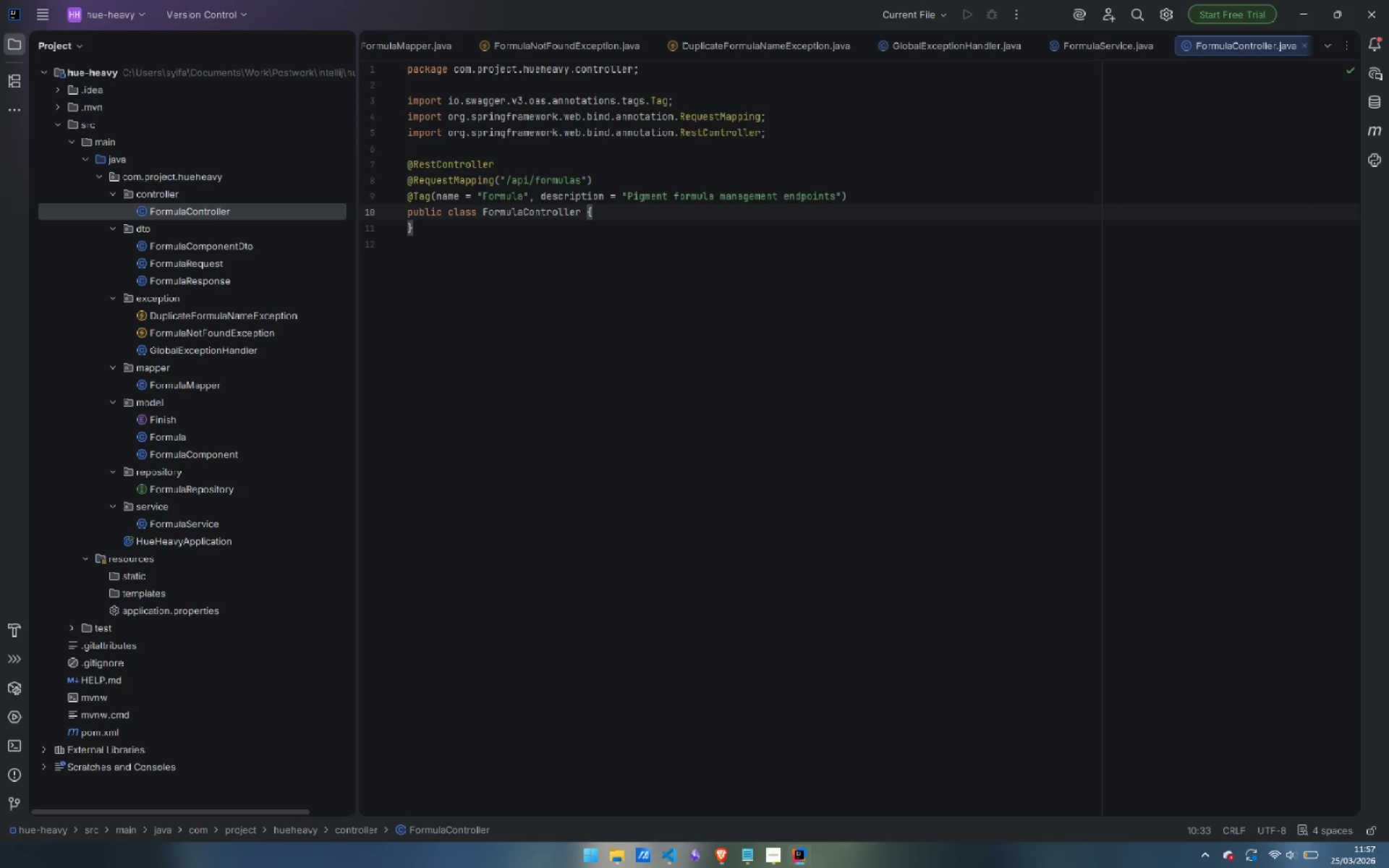 
key(Enter)
 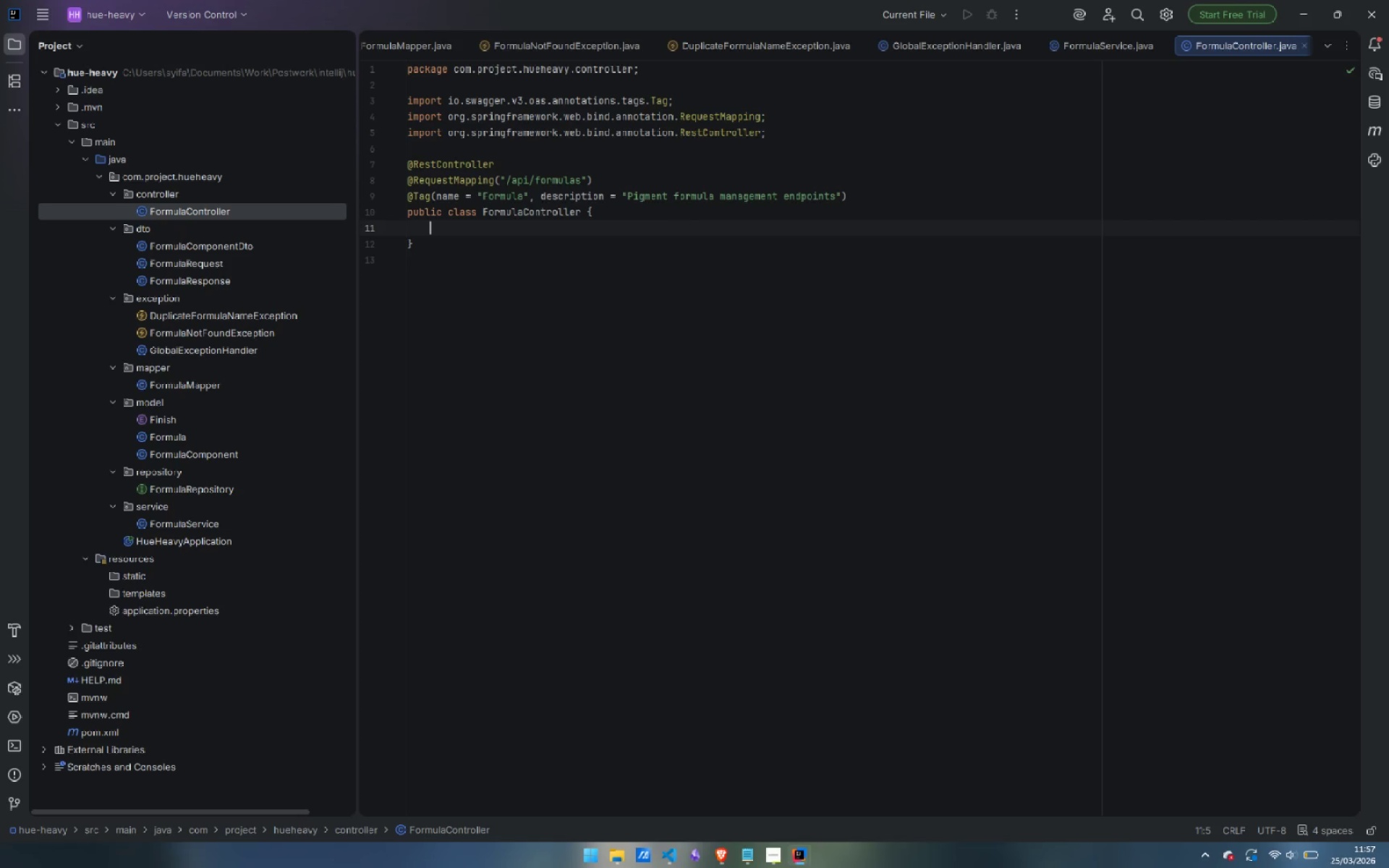 
key(Enter)
 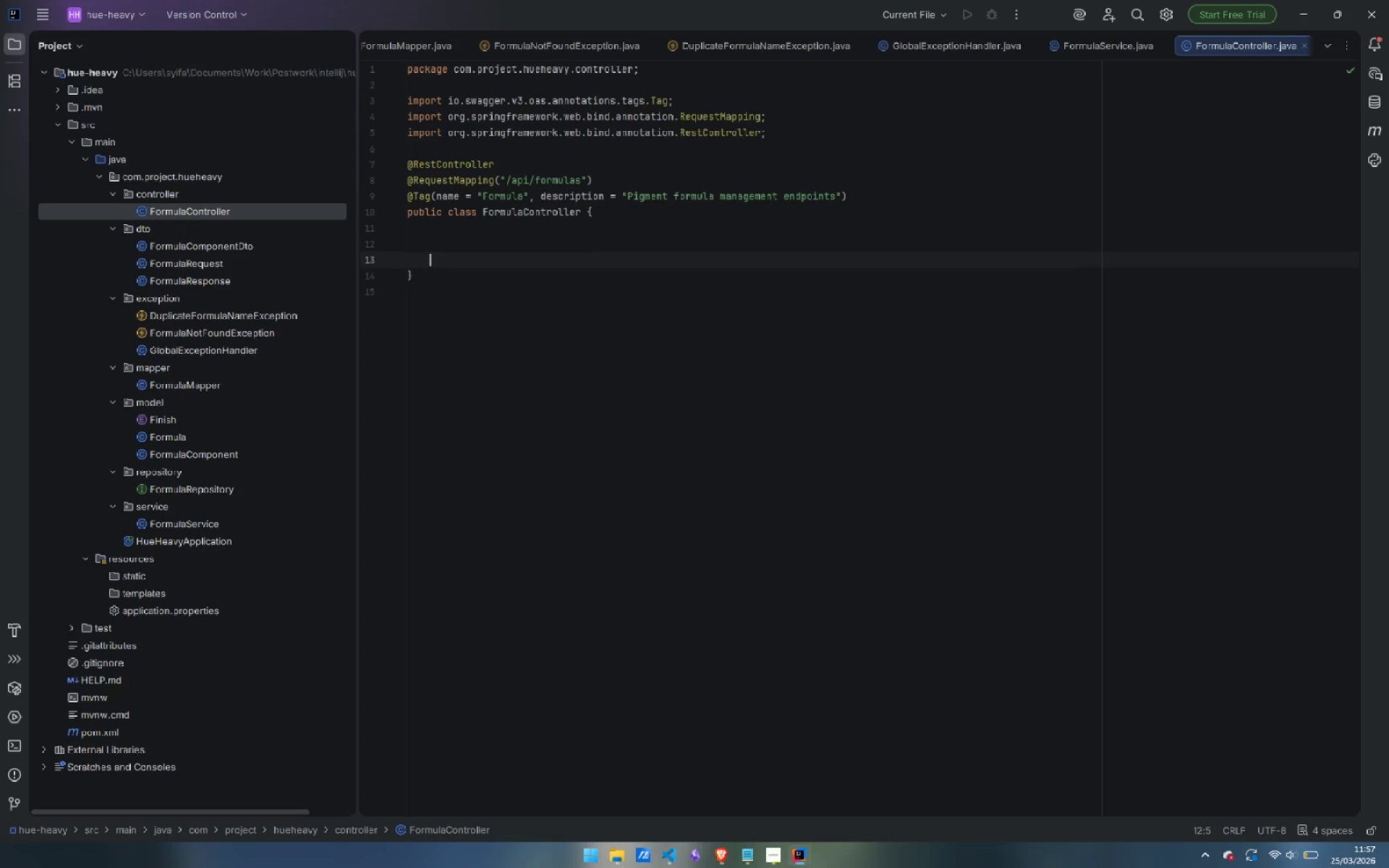 
key(Enter)
 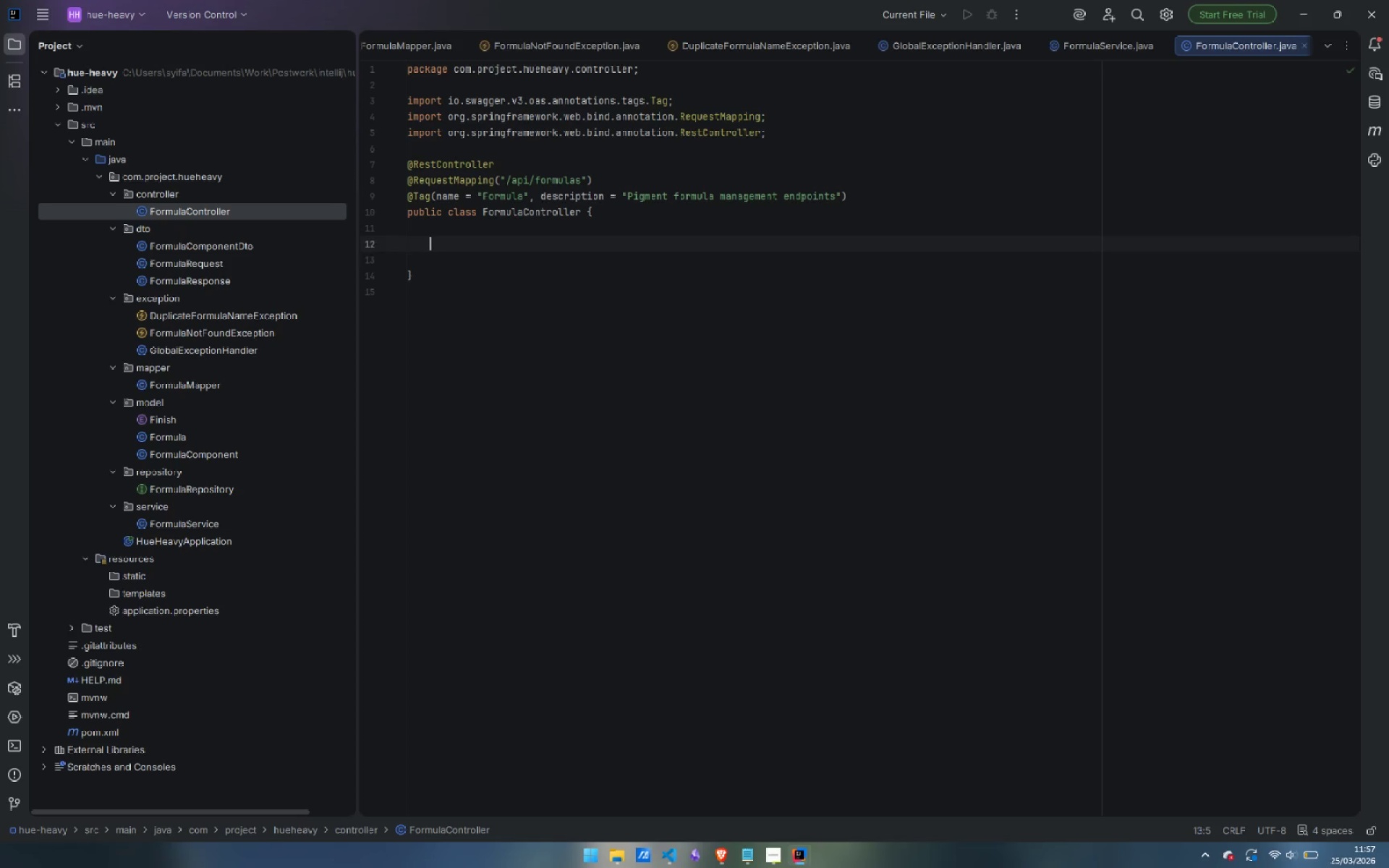 
key(ArrowUp)
 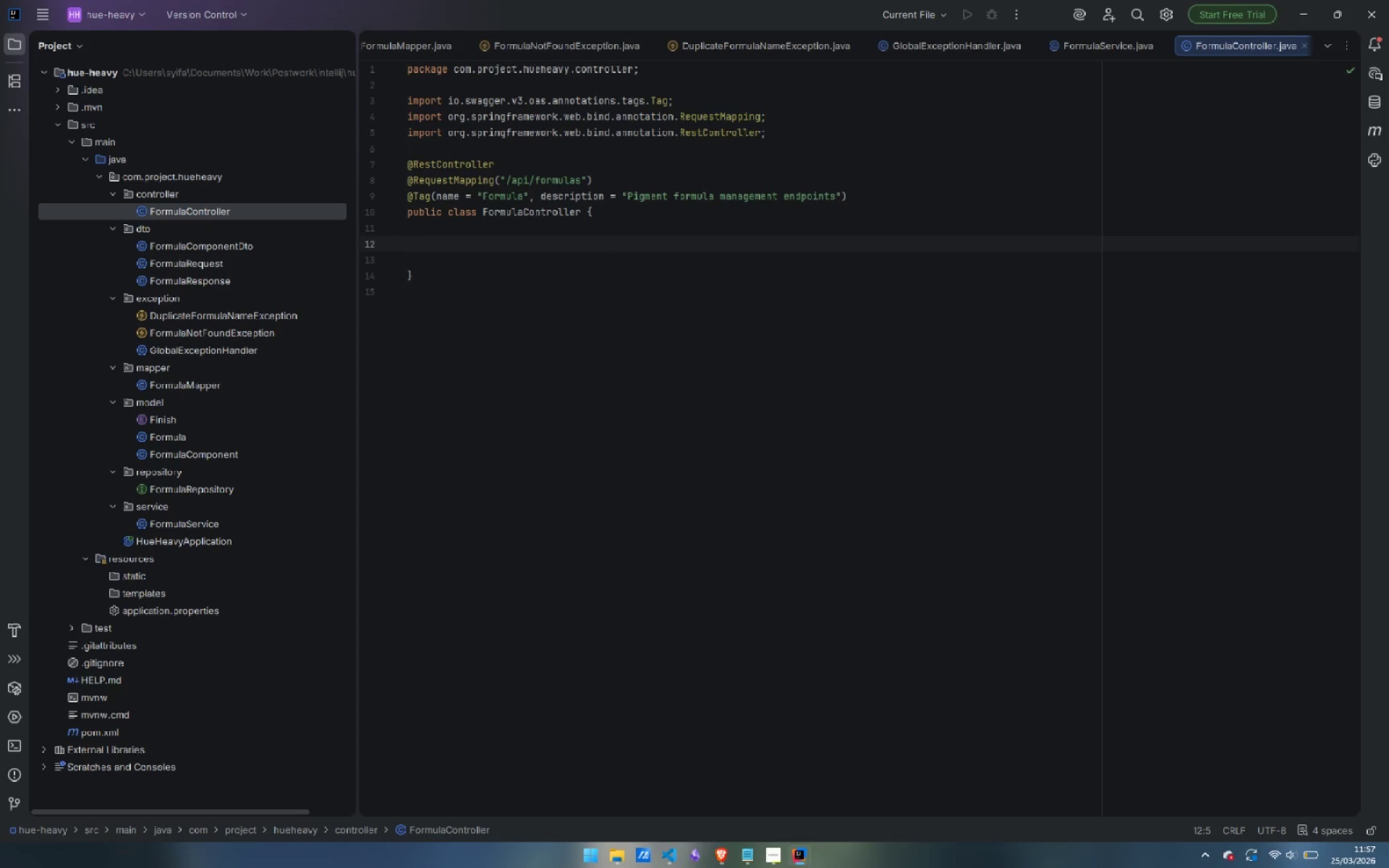 
wait(13.77)
 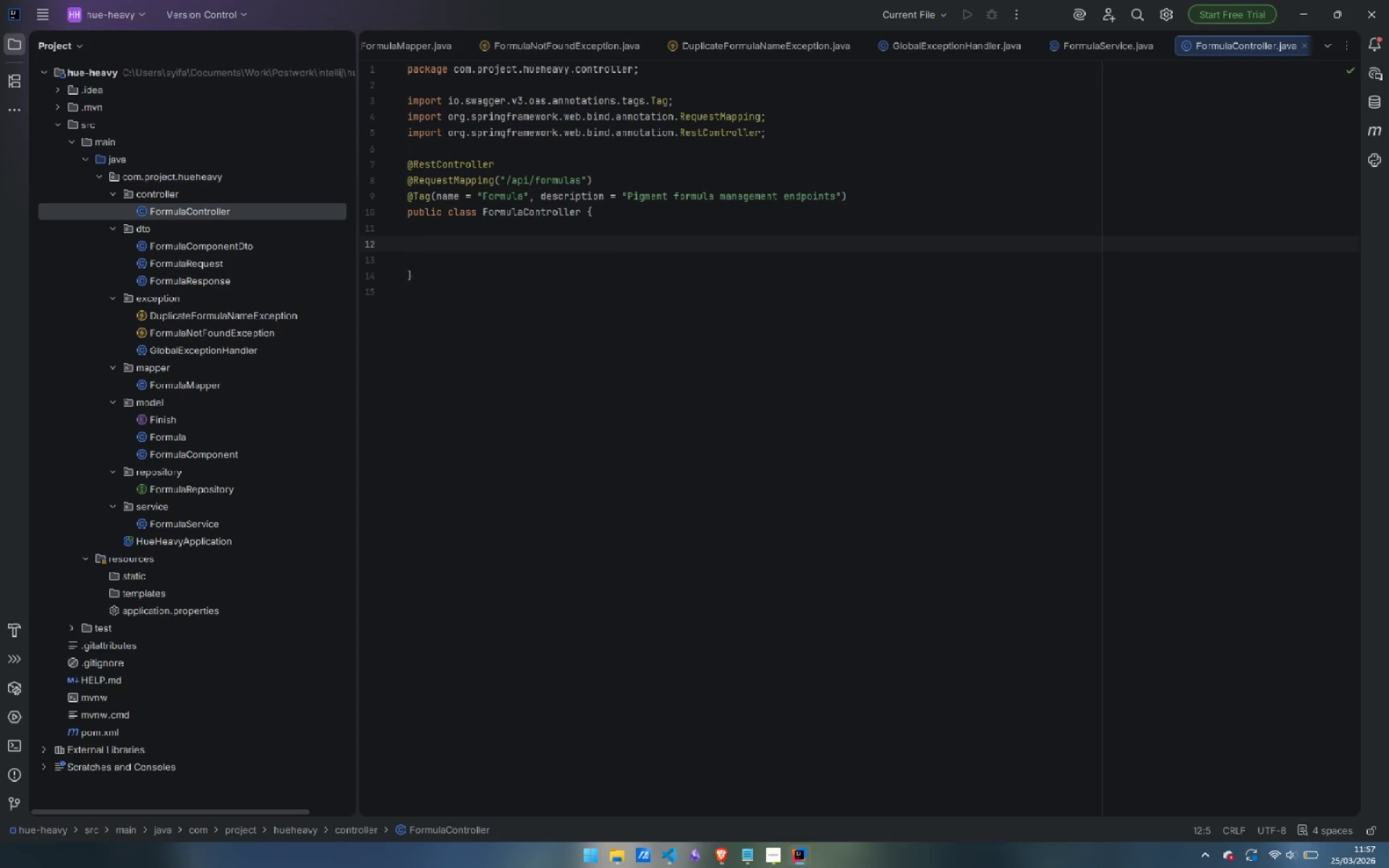 
type(private final FormulaService service;)
 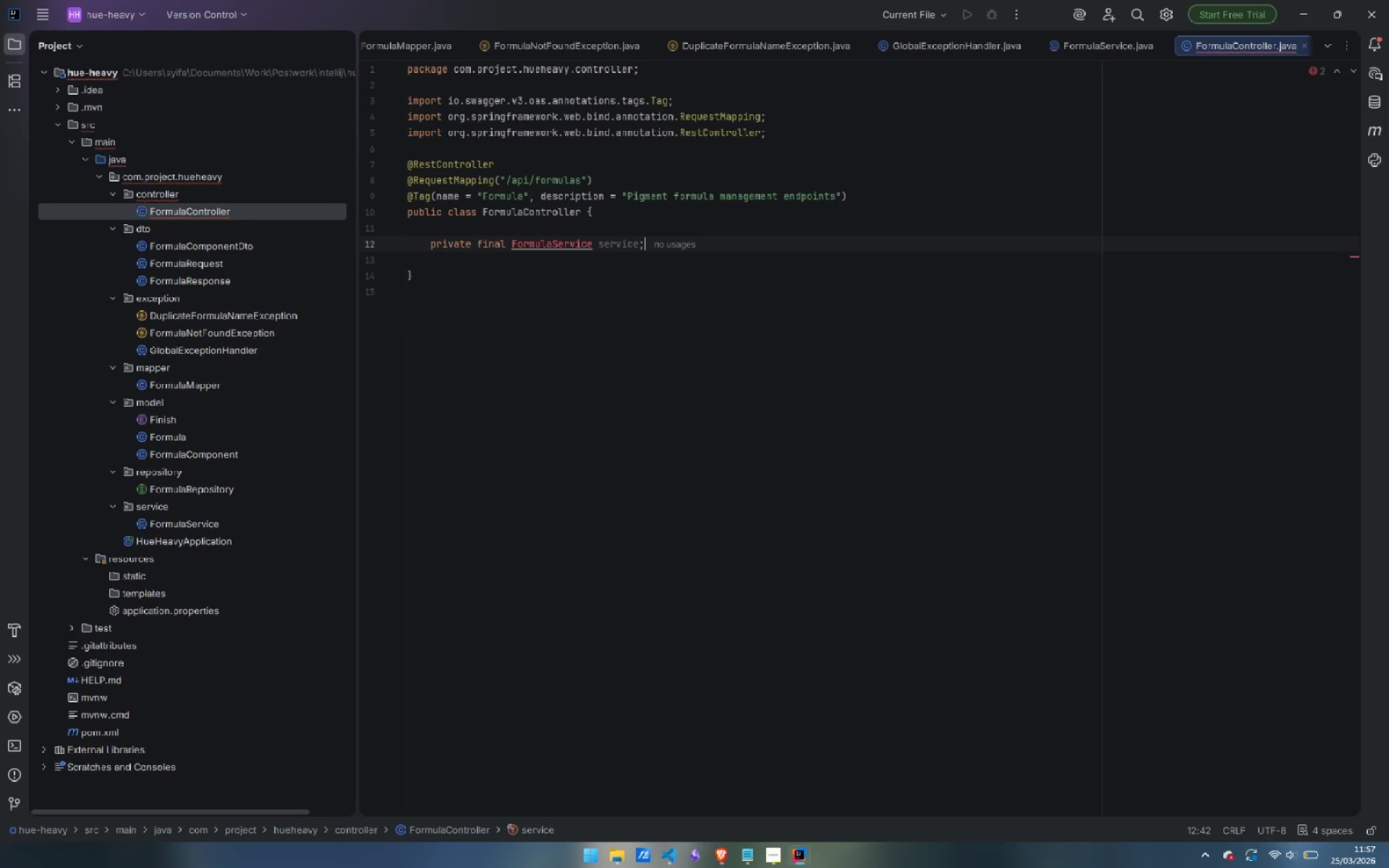 
wait(9.56)
 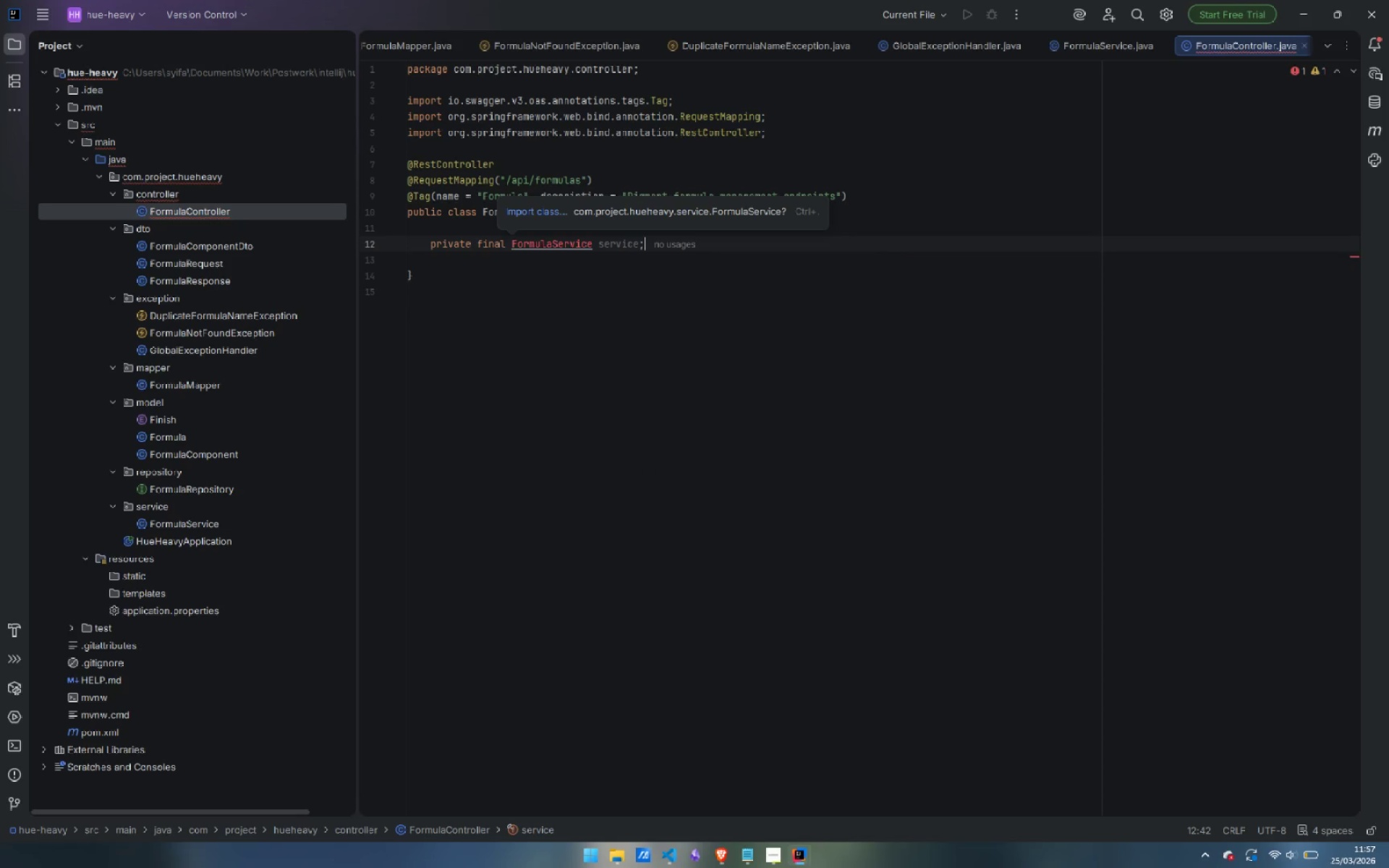 
key(Control+Period)
 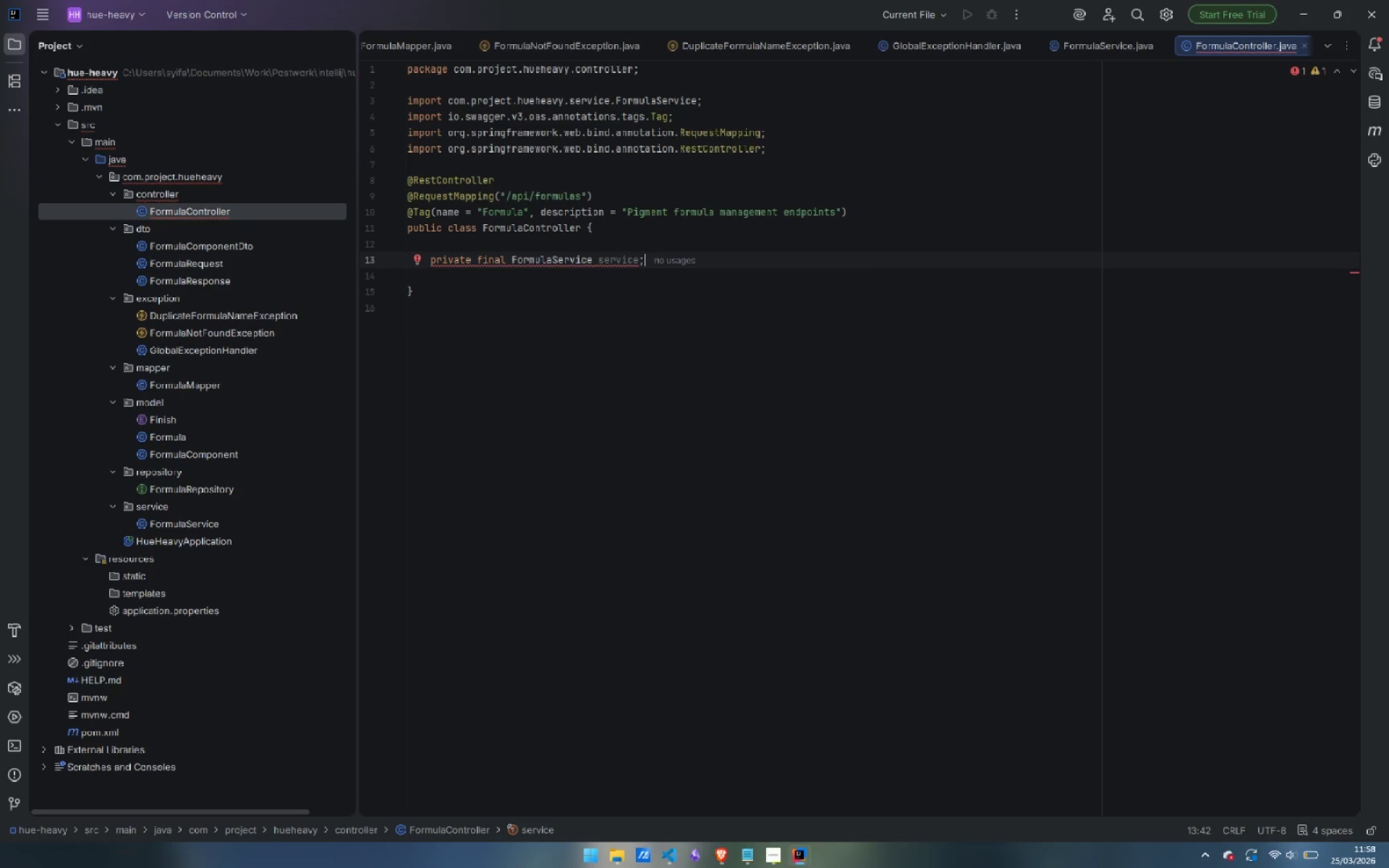 
key(Enter)
 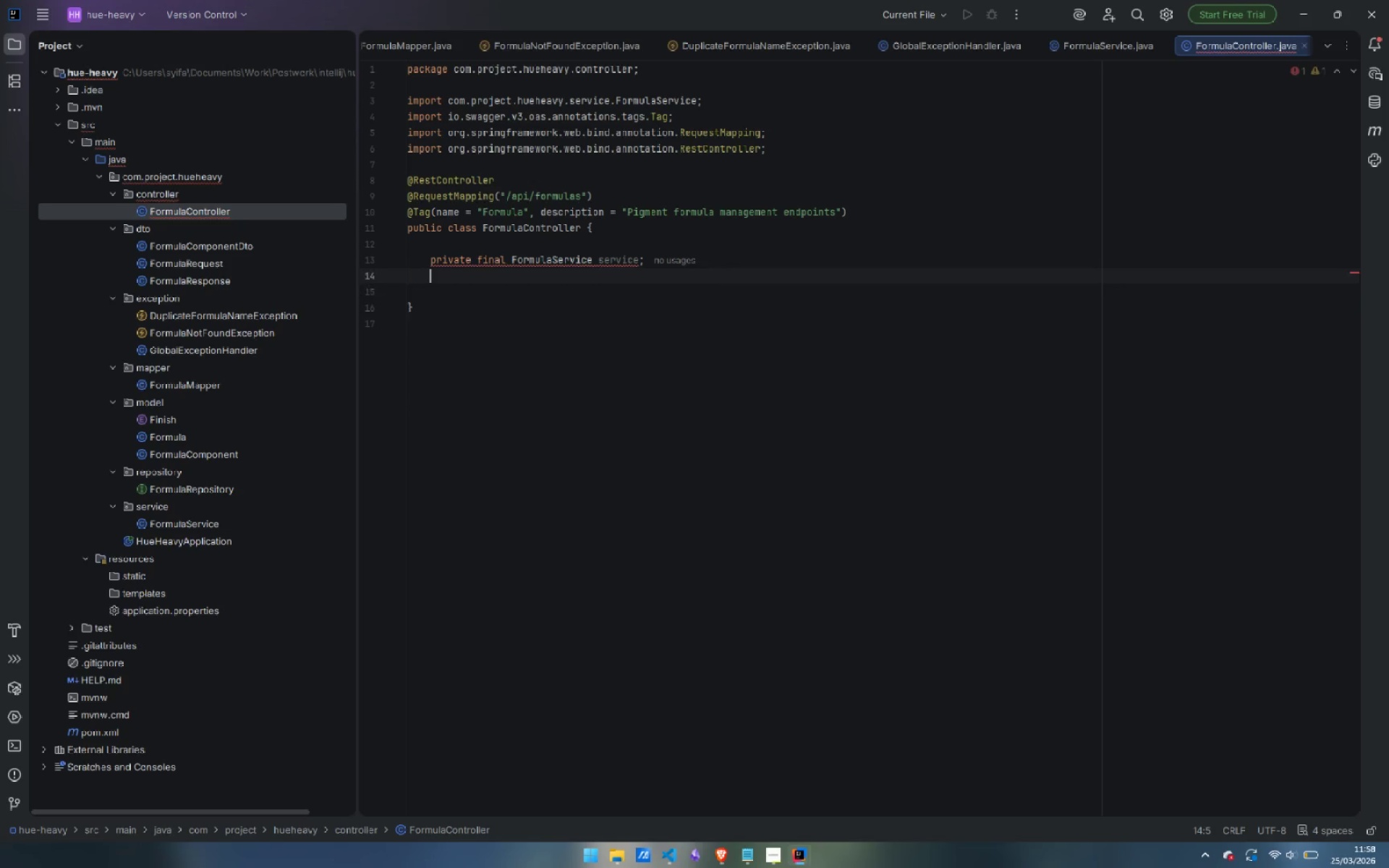 
key(Enter)
 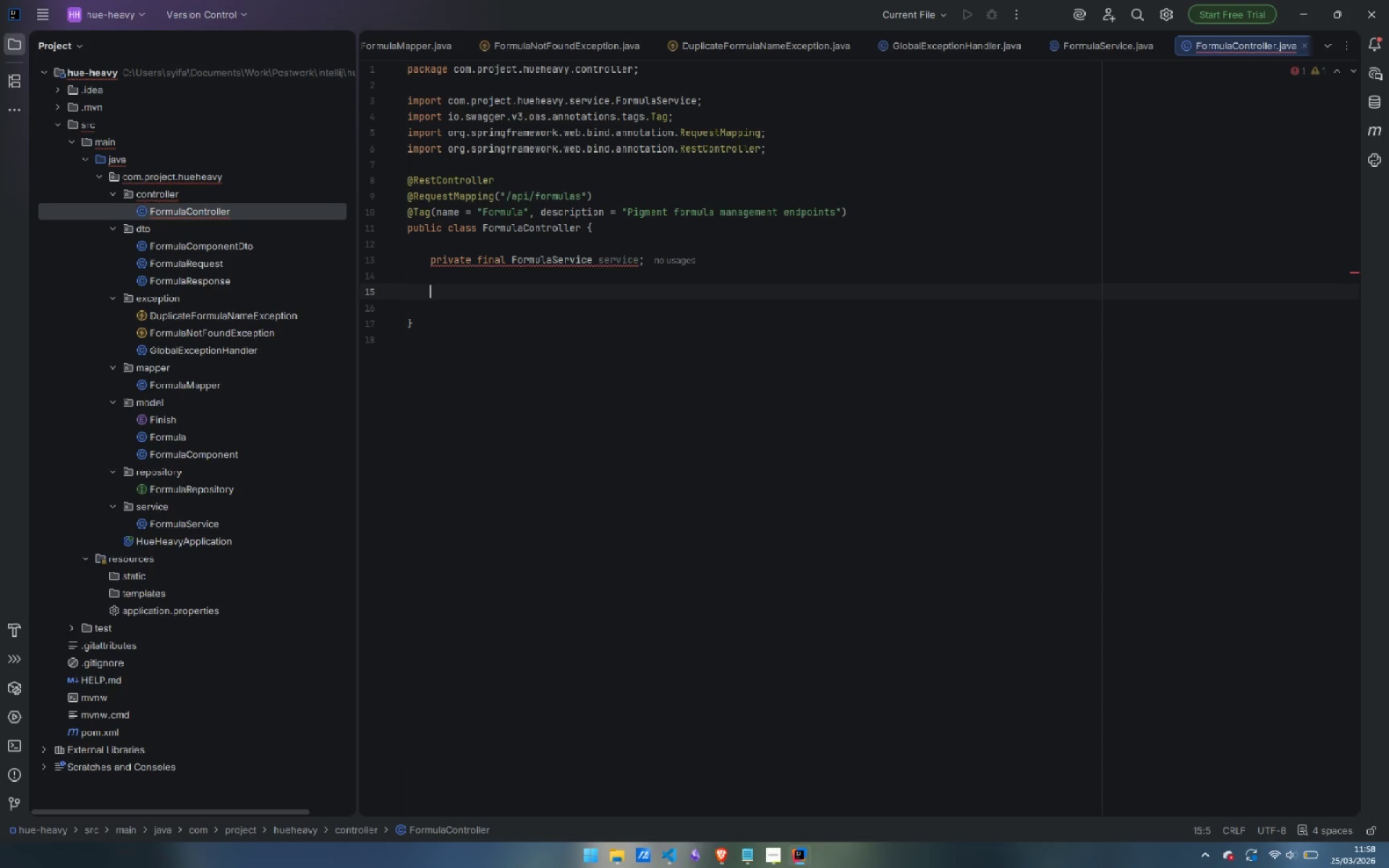 
type(public FormulaController(FormulaESr)
key(Backspace)
key(Backspace)
key(Backspace)
type(Servc)
key(Backspace)
type(ice service)
 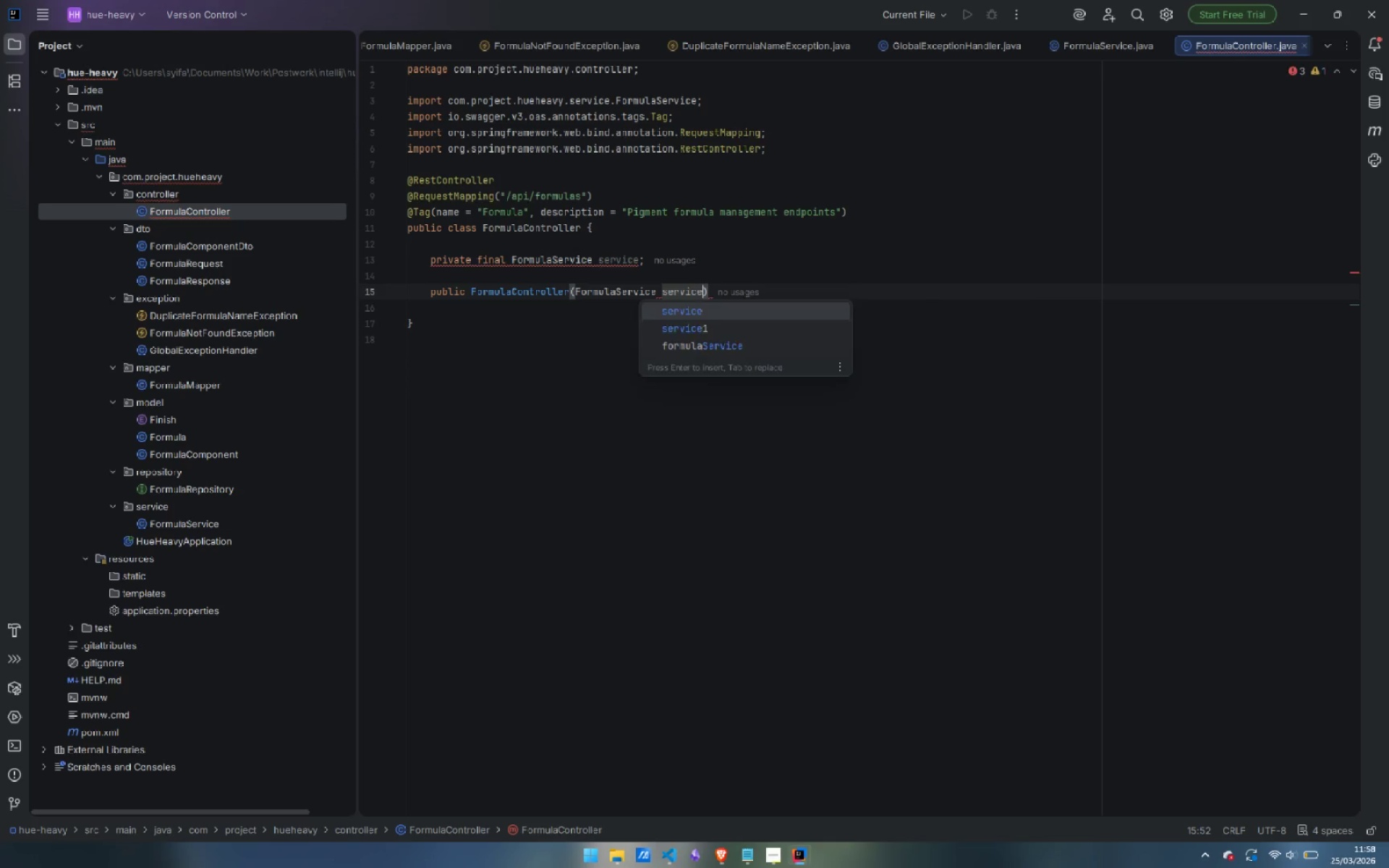 
key(ArrowRight)
 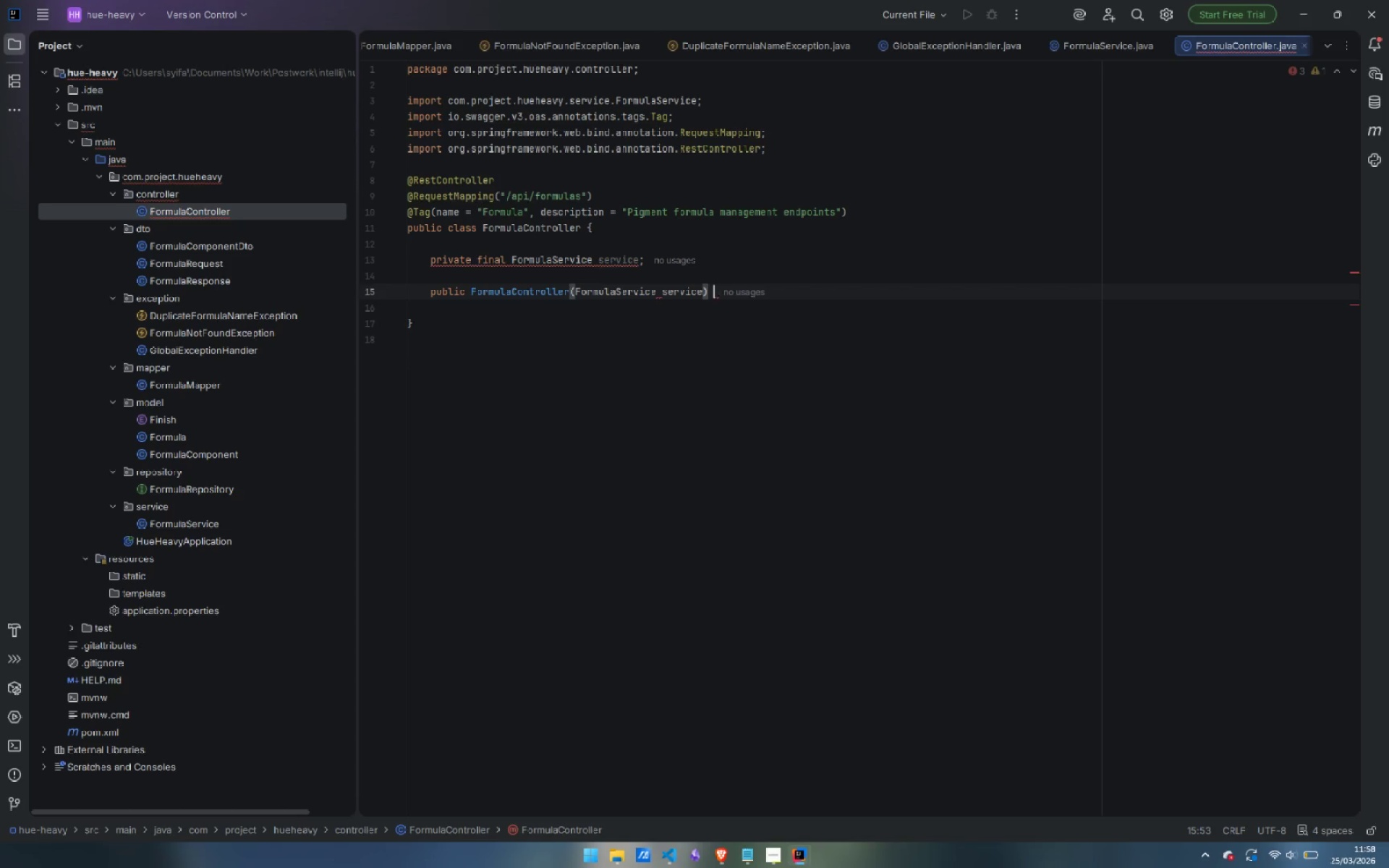 
key(Space)
 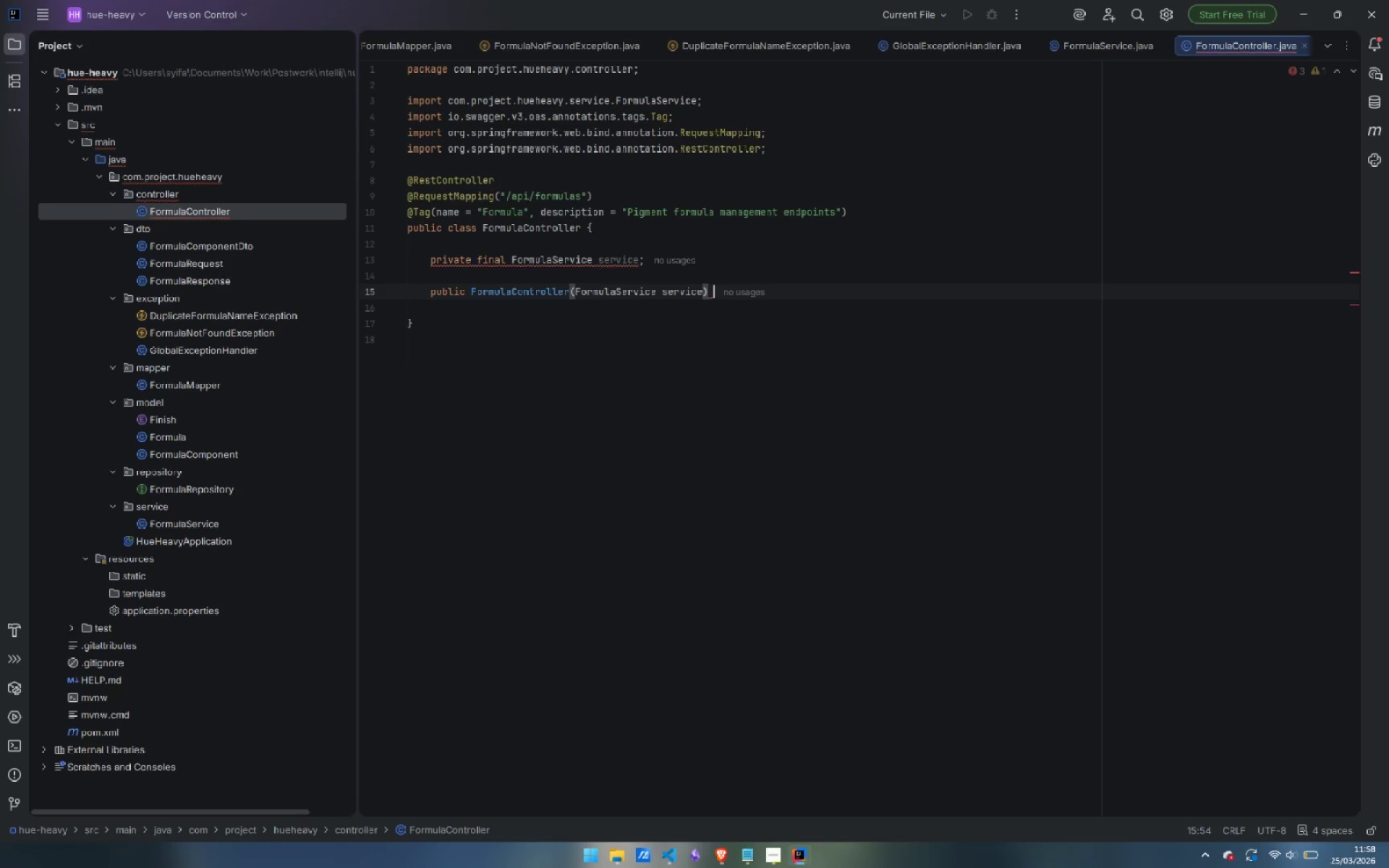 
key(Shift+BracketLeft)
 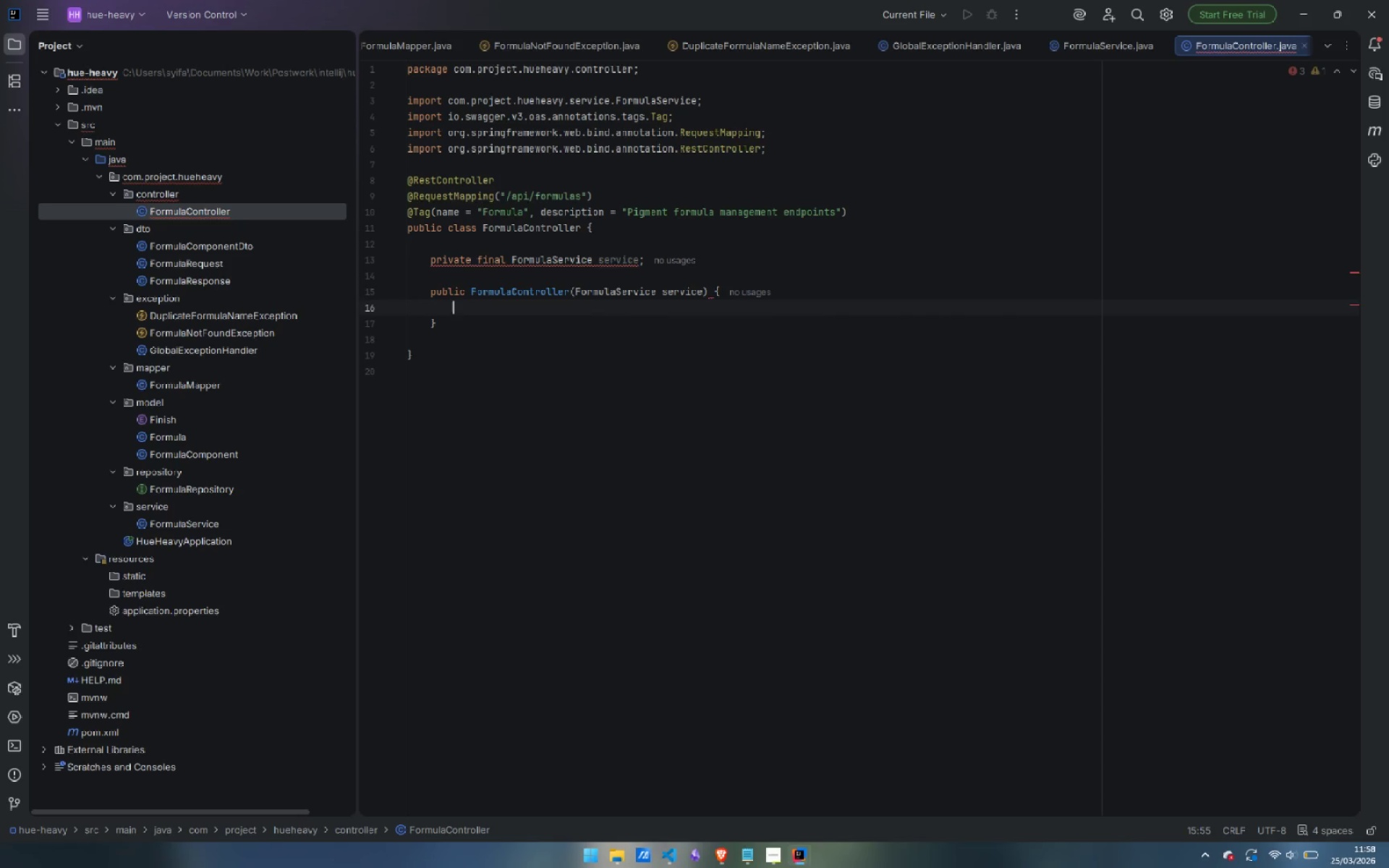 
key(Enter)
 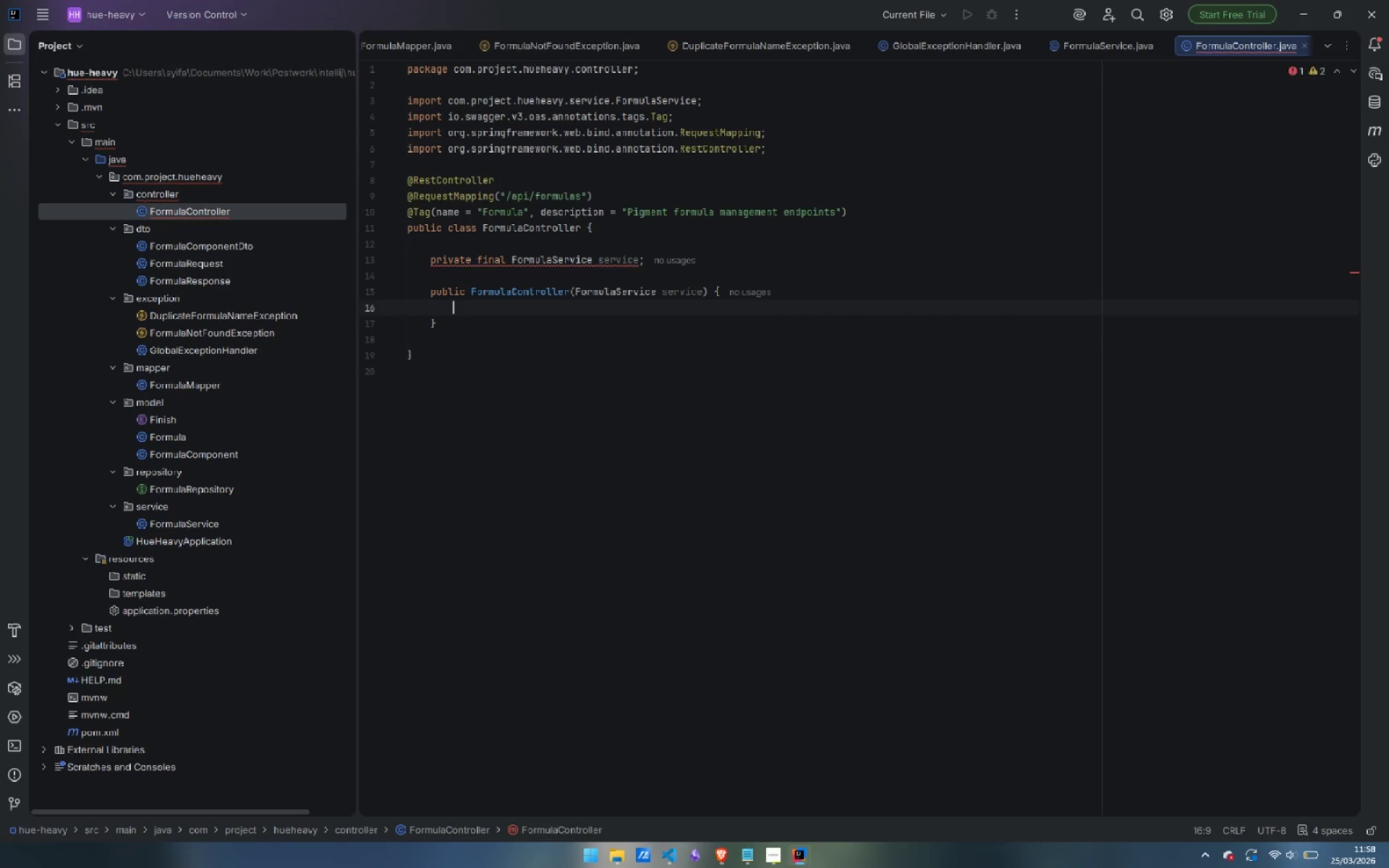 
type(this.service = service;)
 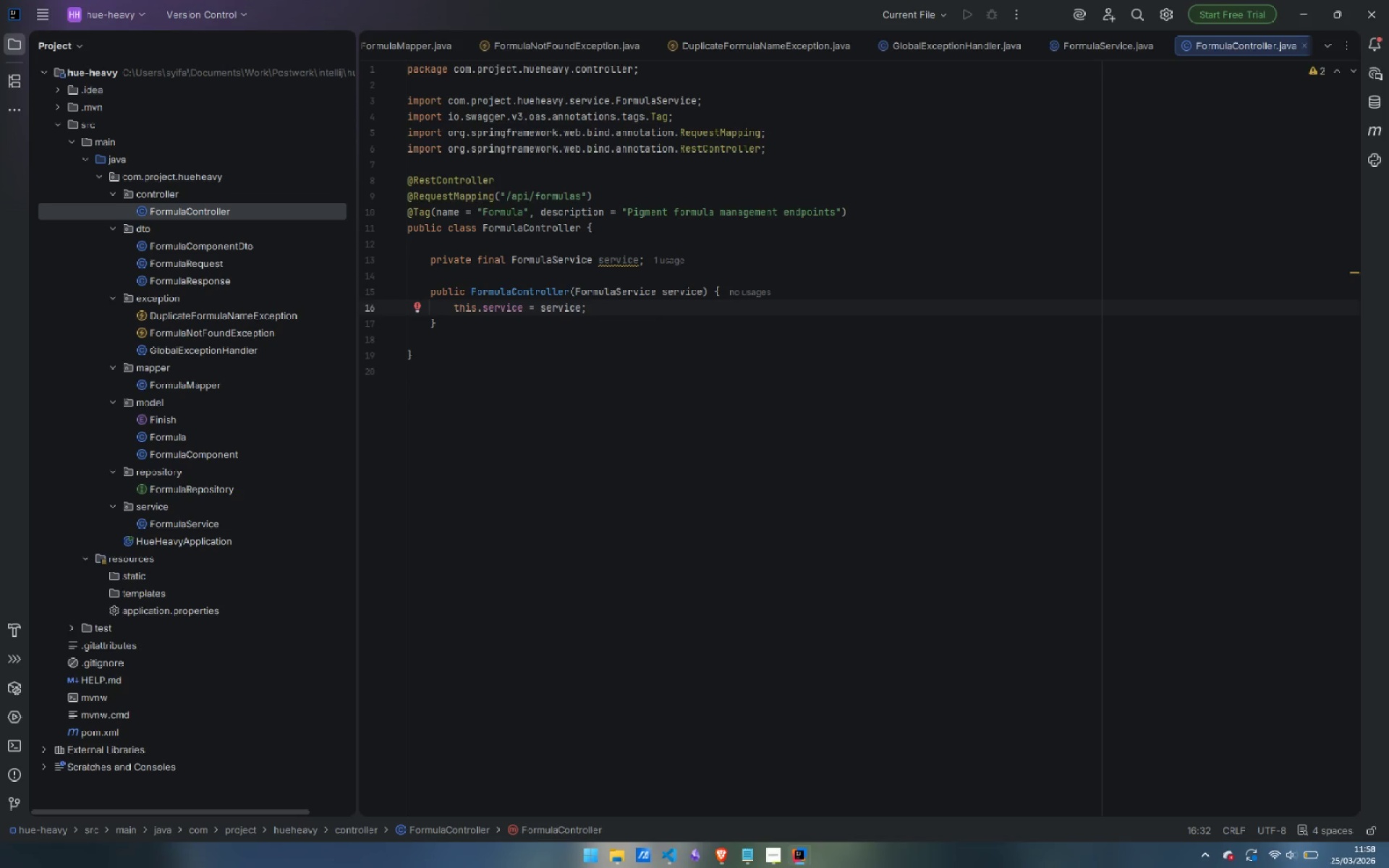 
key(ArrowDown)
 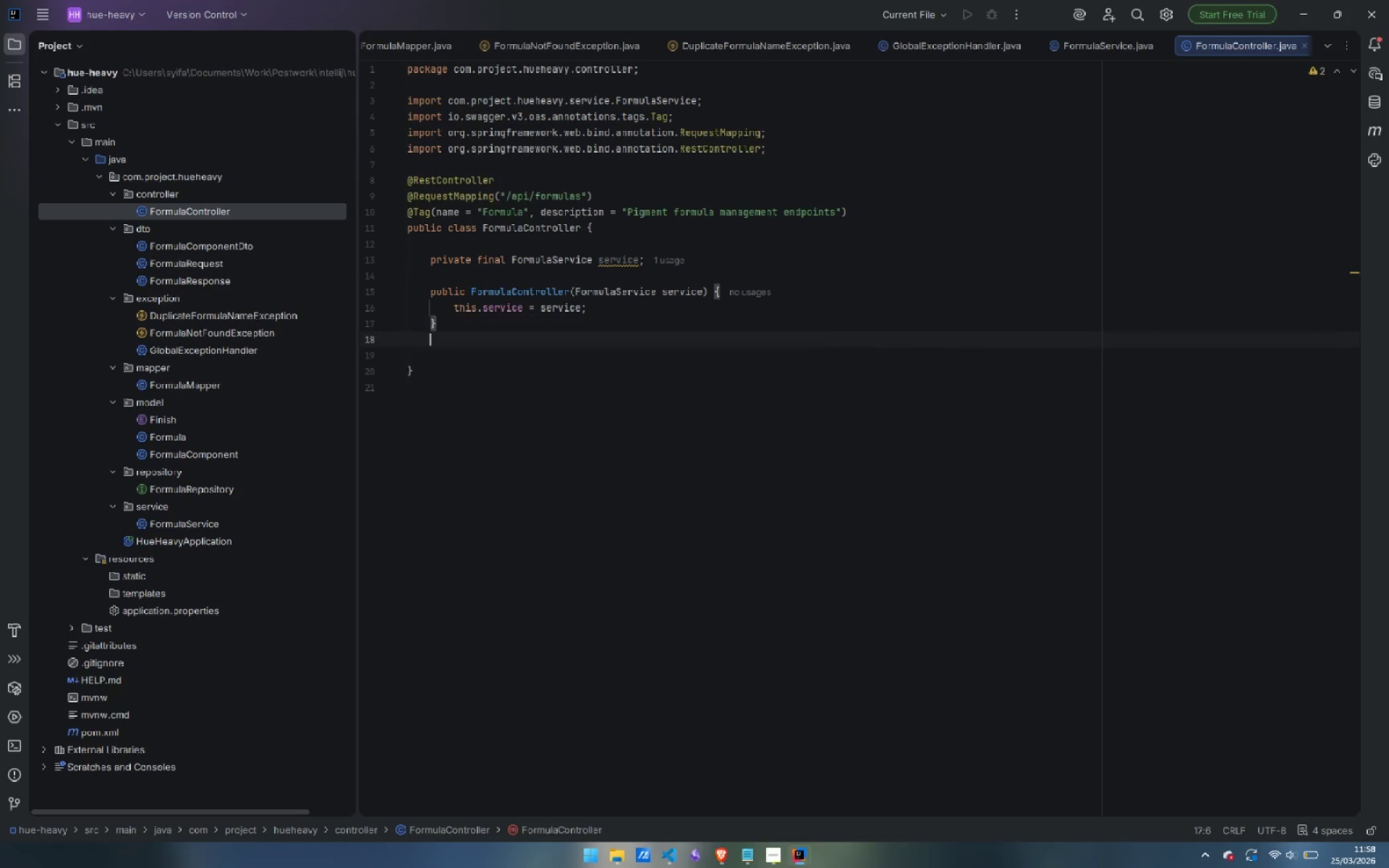 
key(Enter)
 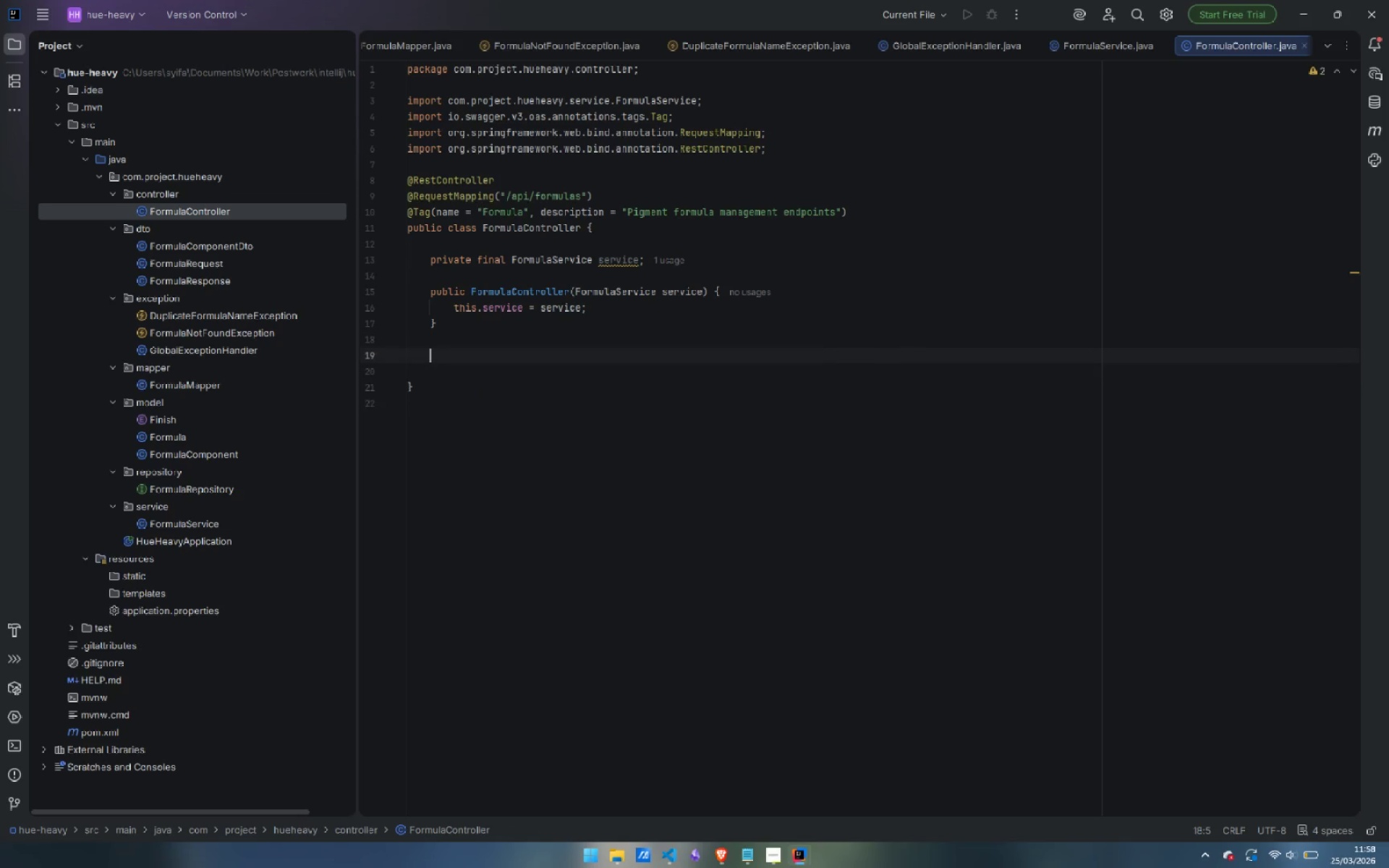 
key(Enter)
 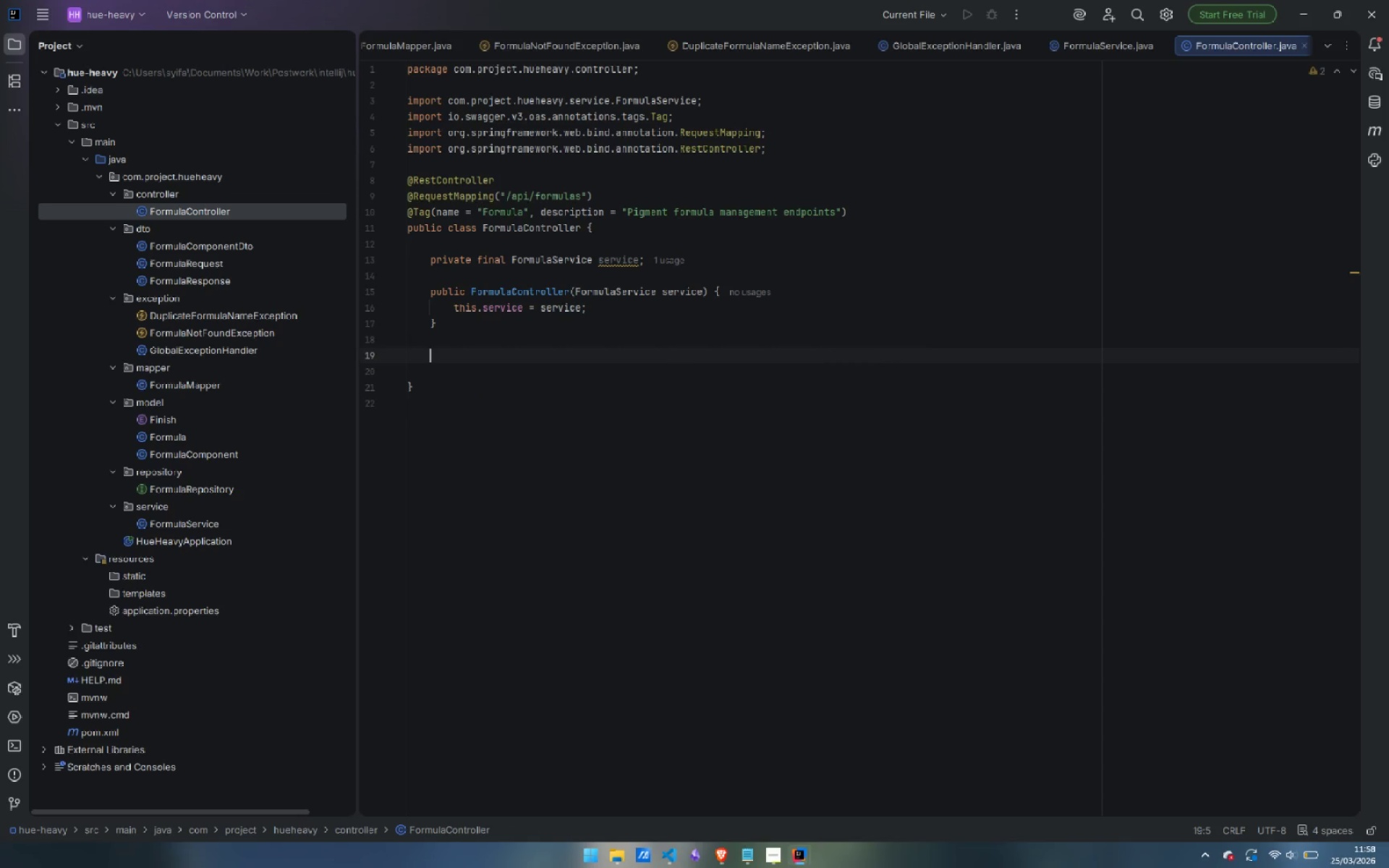 
type(@Geta)
key(Backspace)
type(Mapping)
 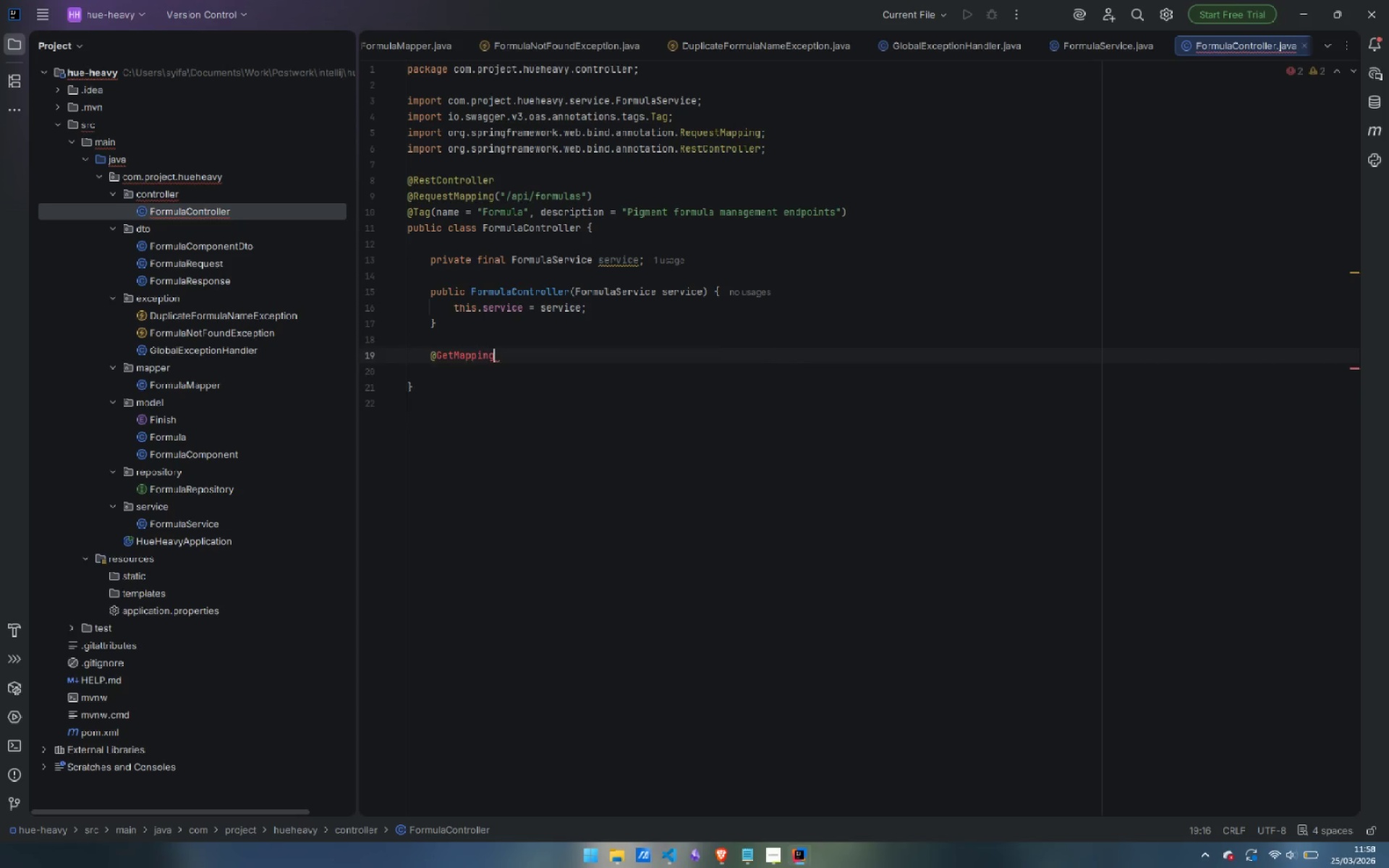 
key(Enter)
 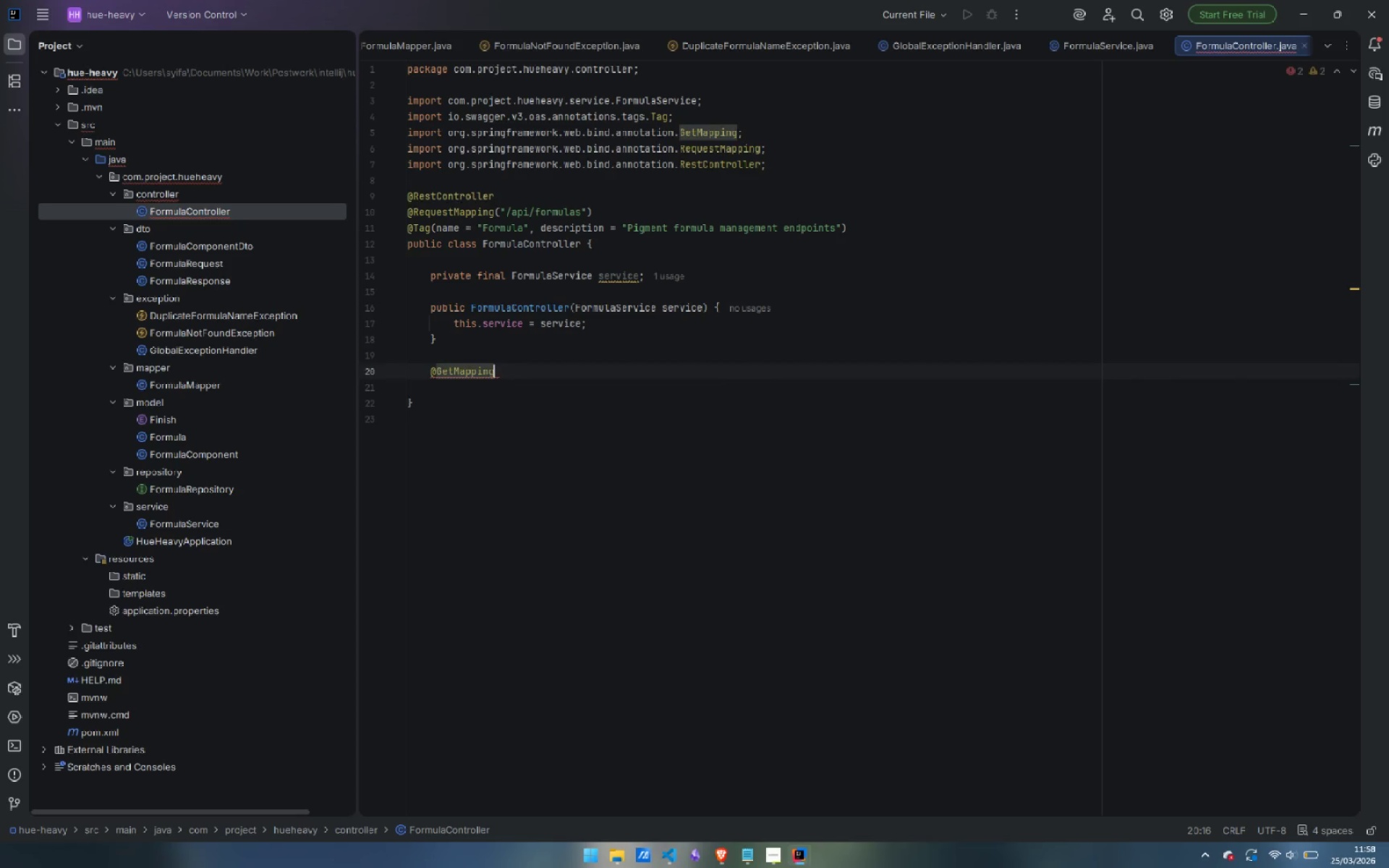 
key(Enter)
 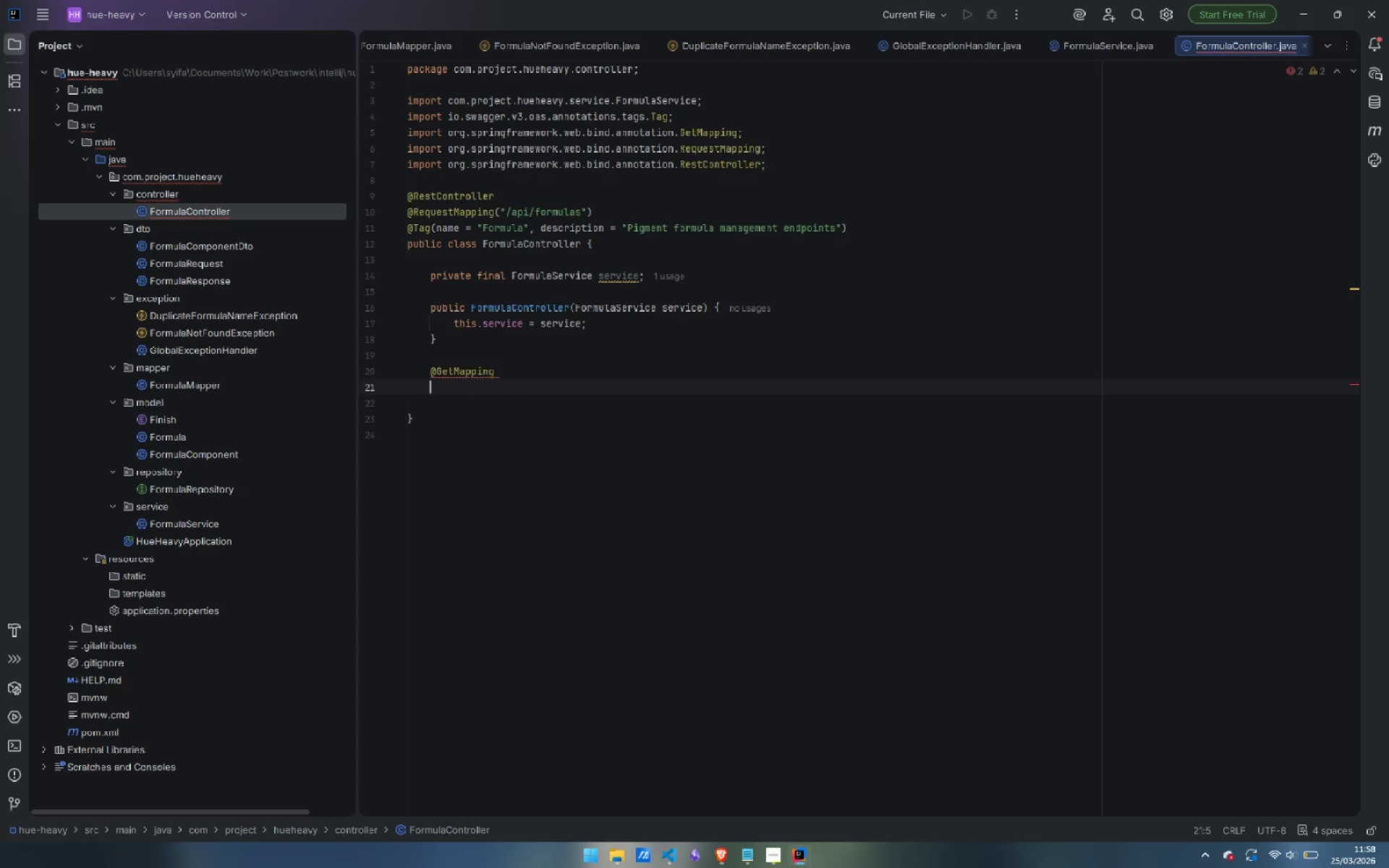 
type(@Opt)
key(Backspace)
type(eration)
 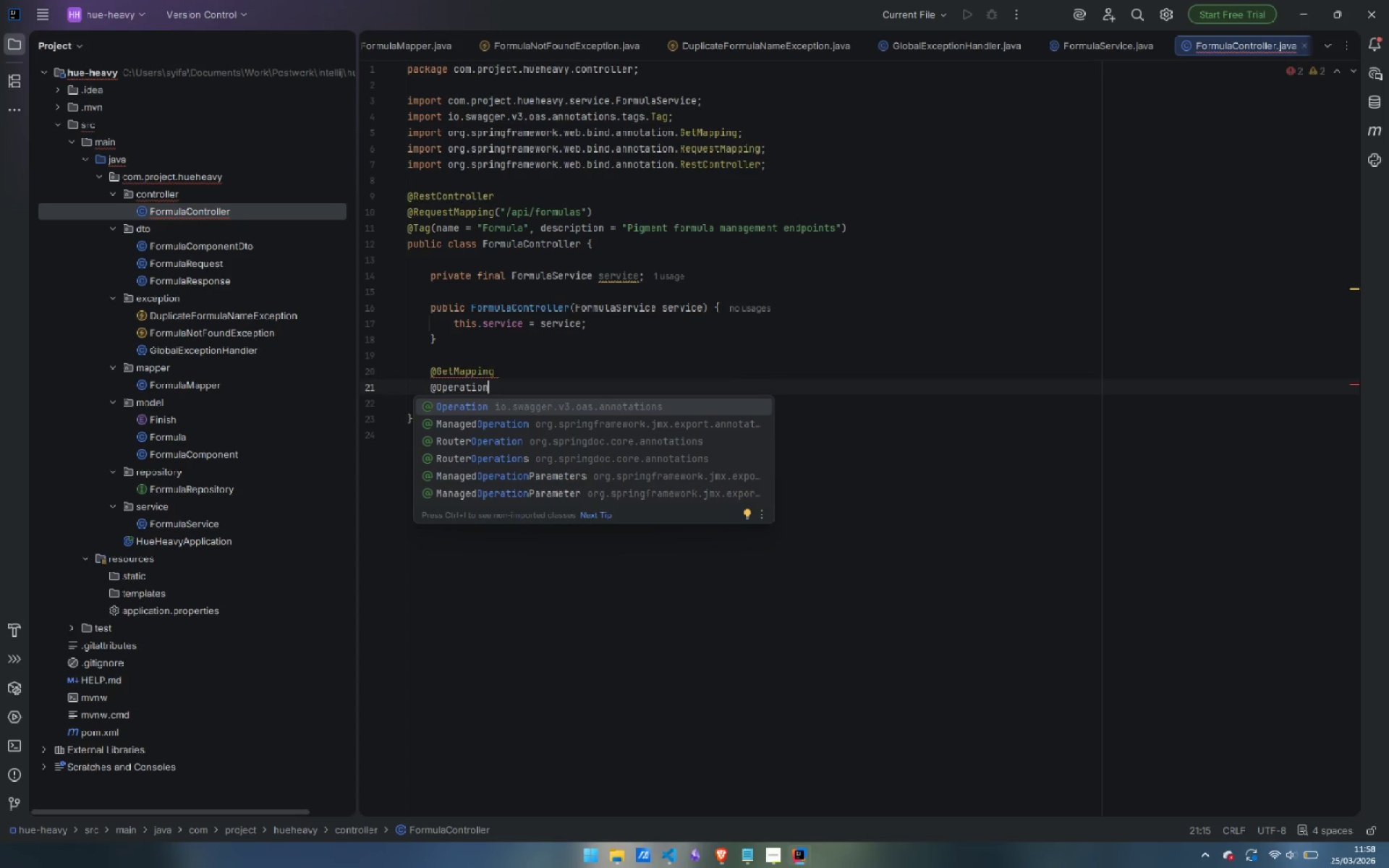 
wait(5.52)
 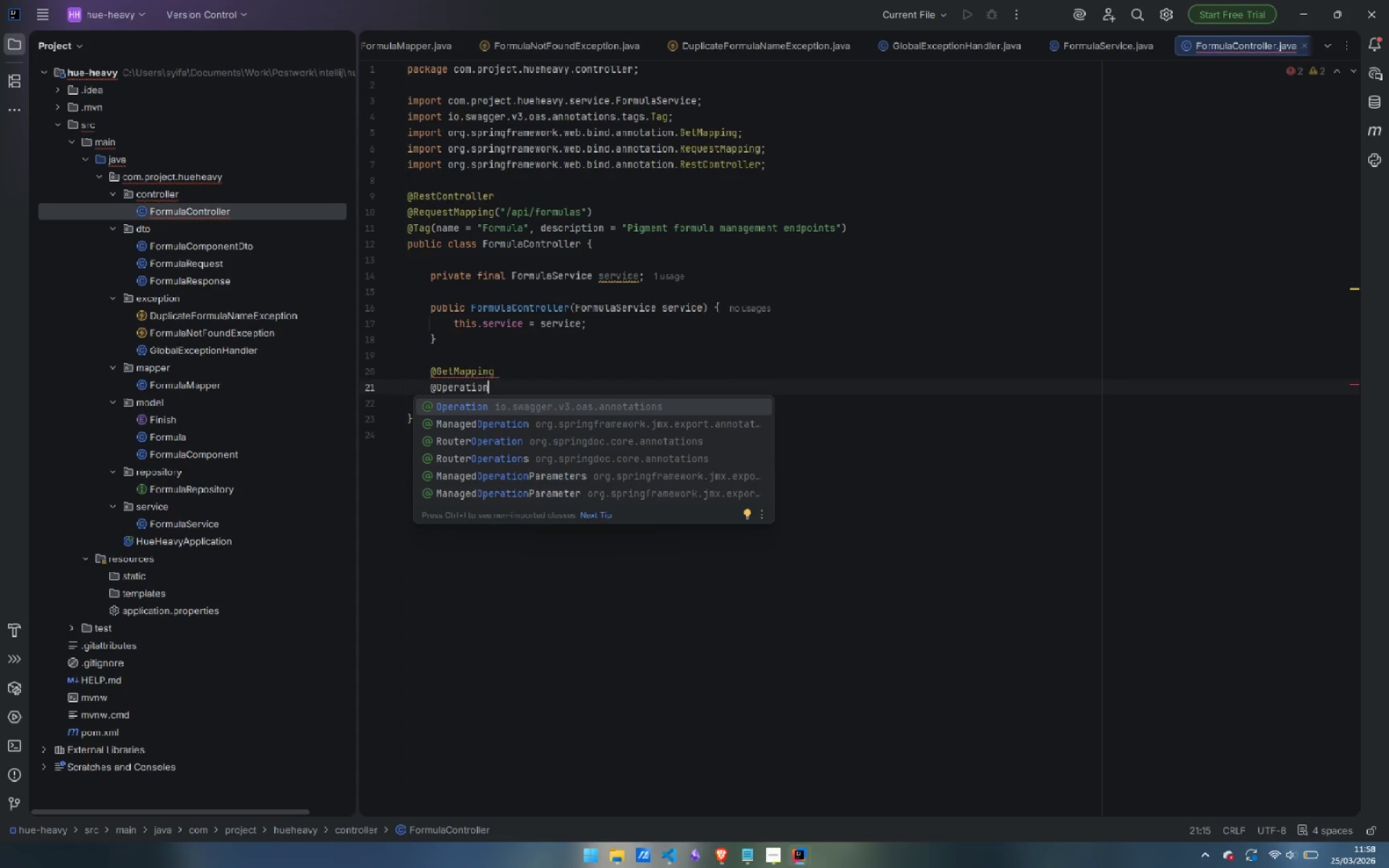 
key(Enter)
 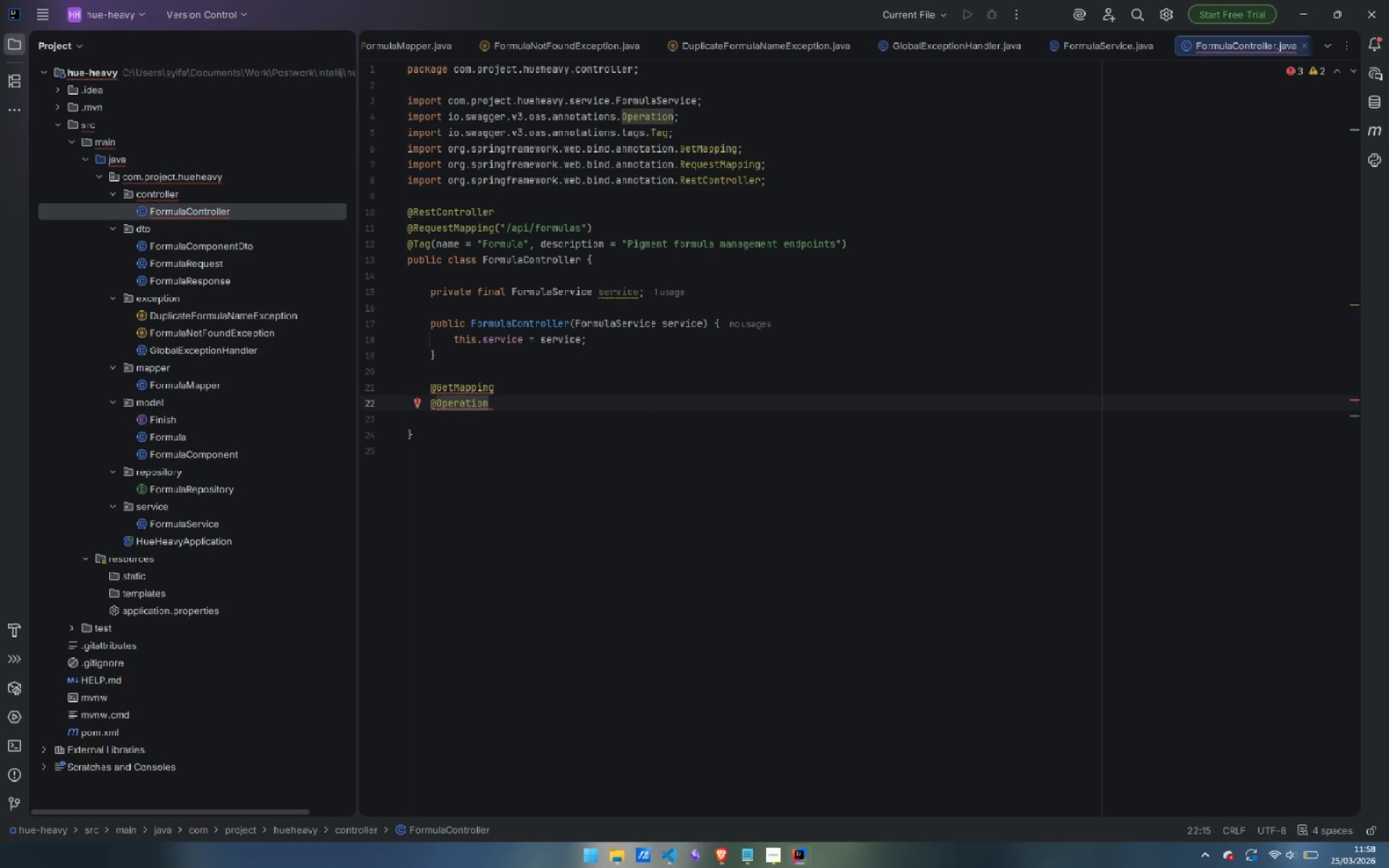 
key(Shift+9)
 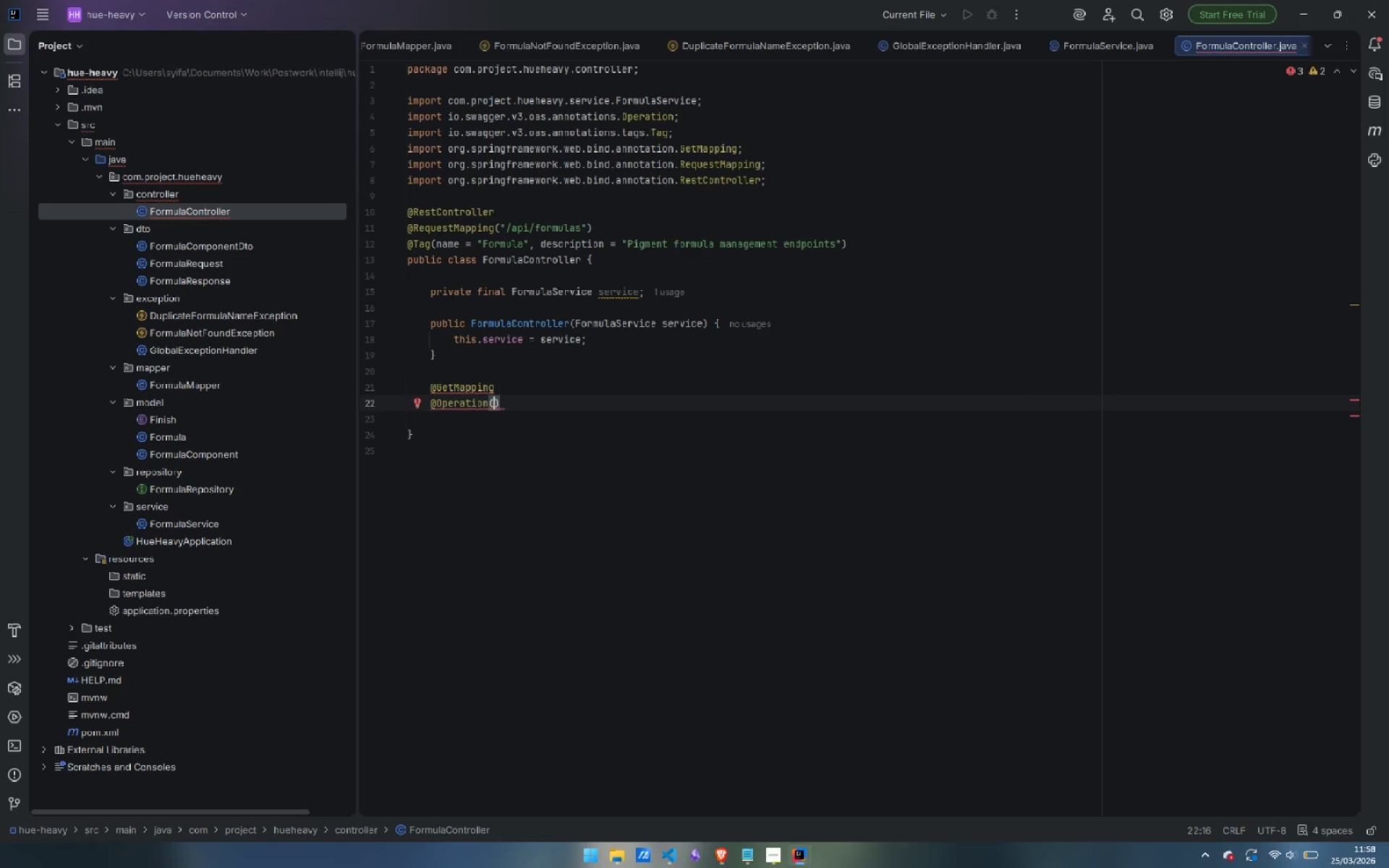 
key(Enter)
 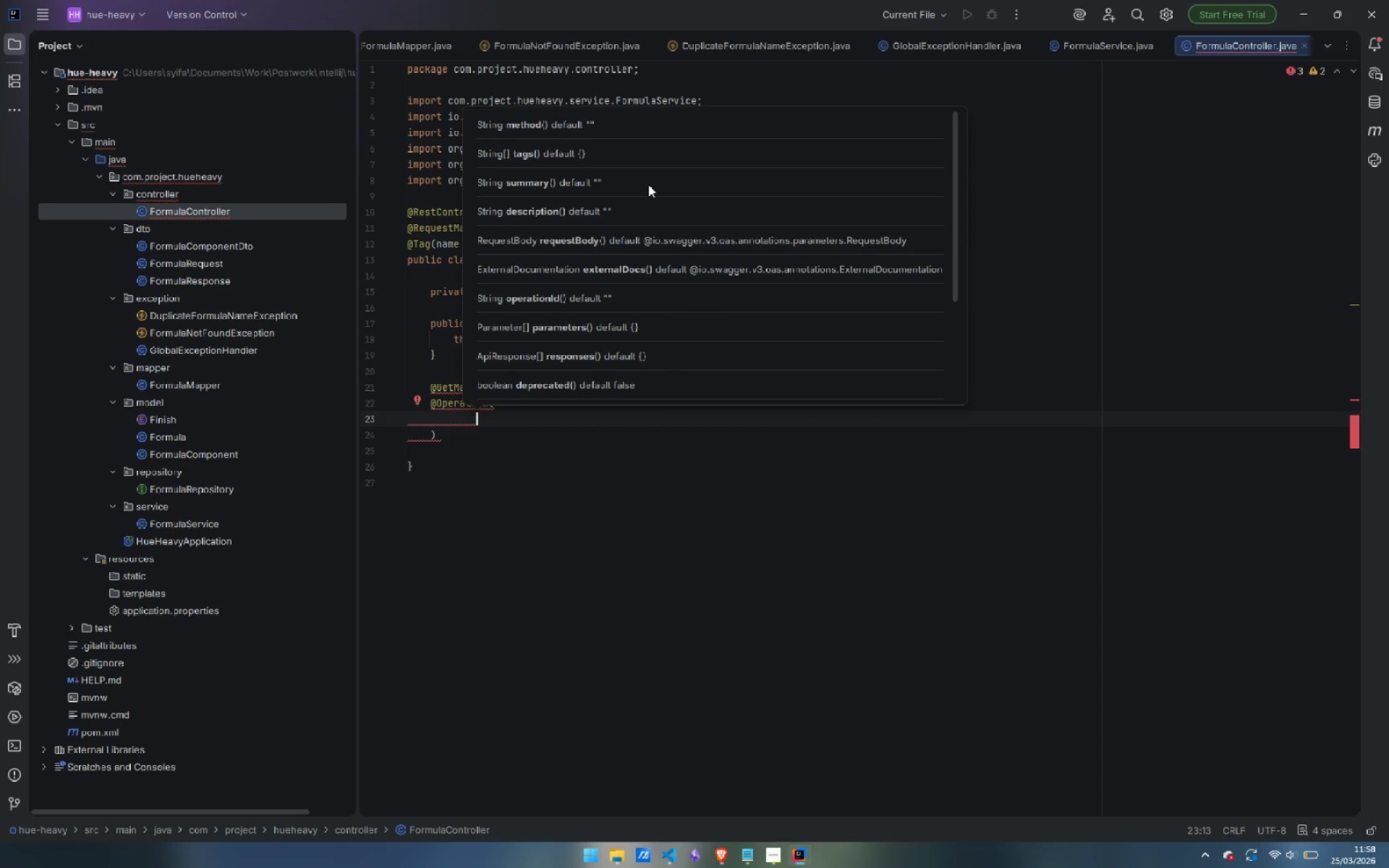 
key(Escape)
type(summary = "List all formulas)
 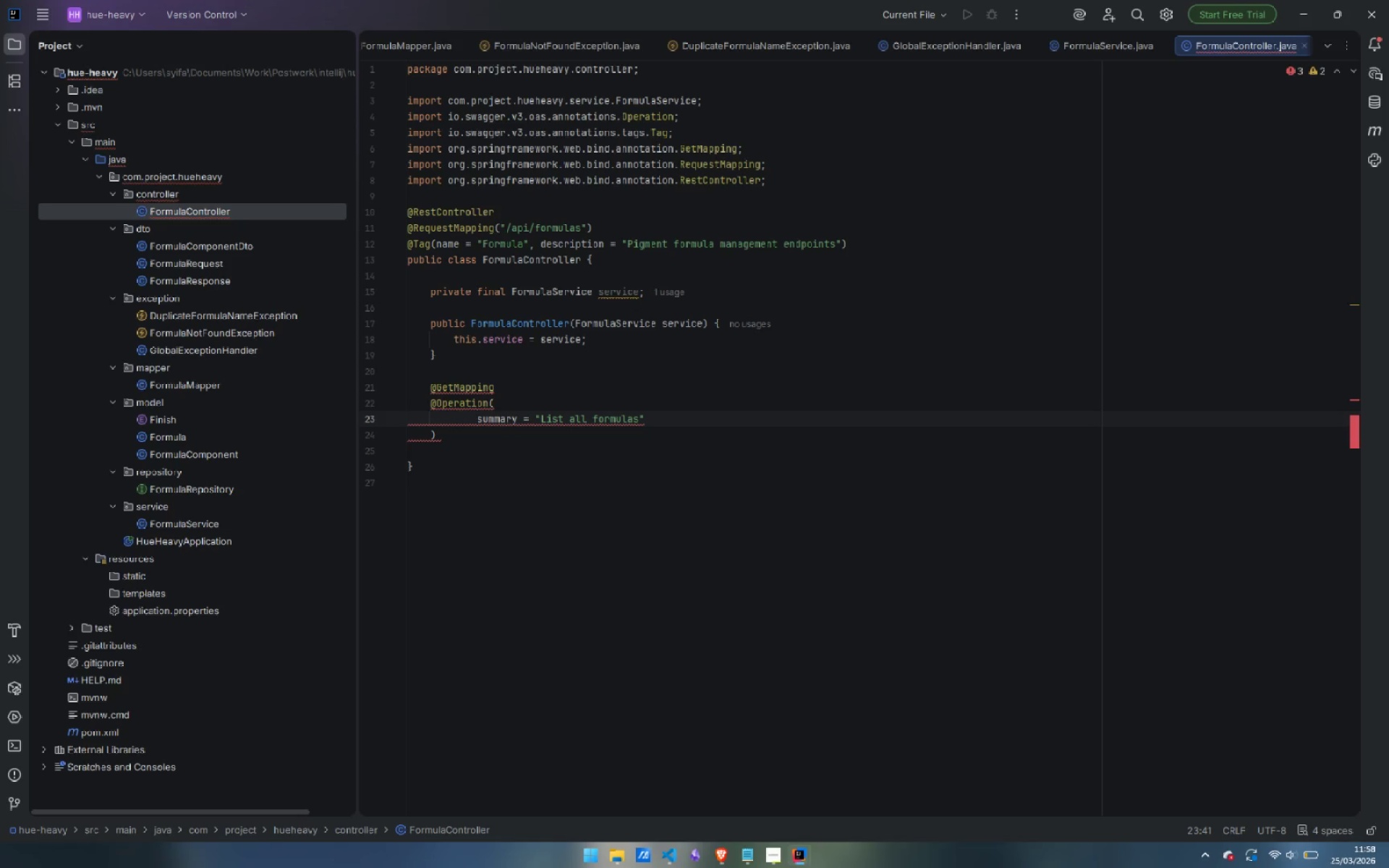 
key(ArrowRight)
 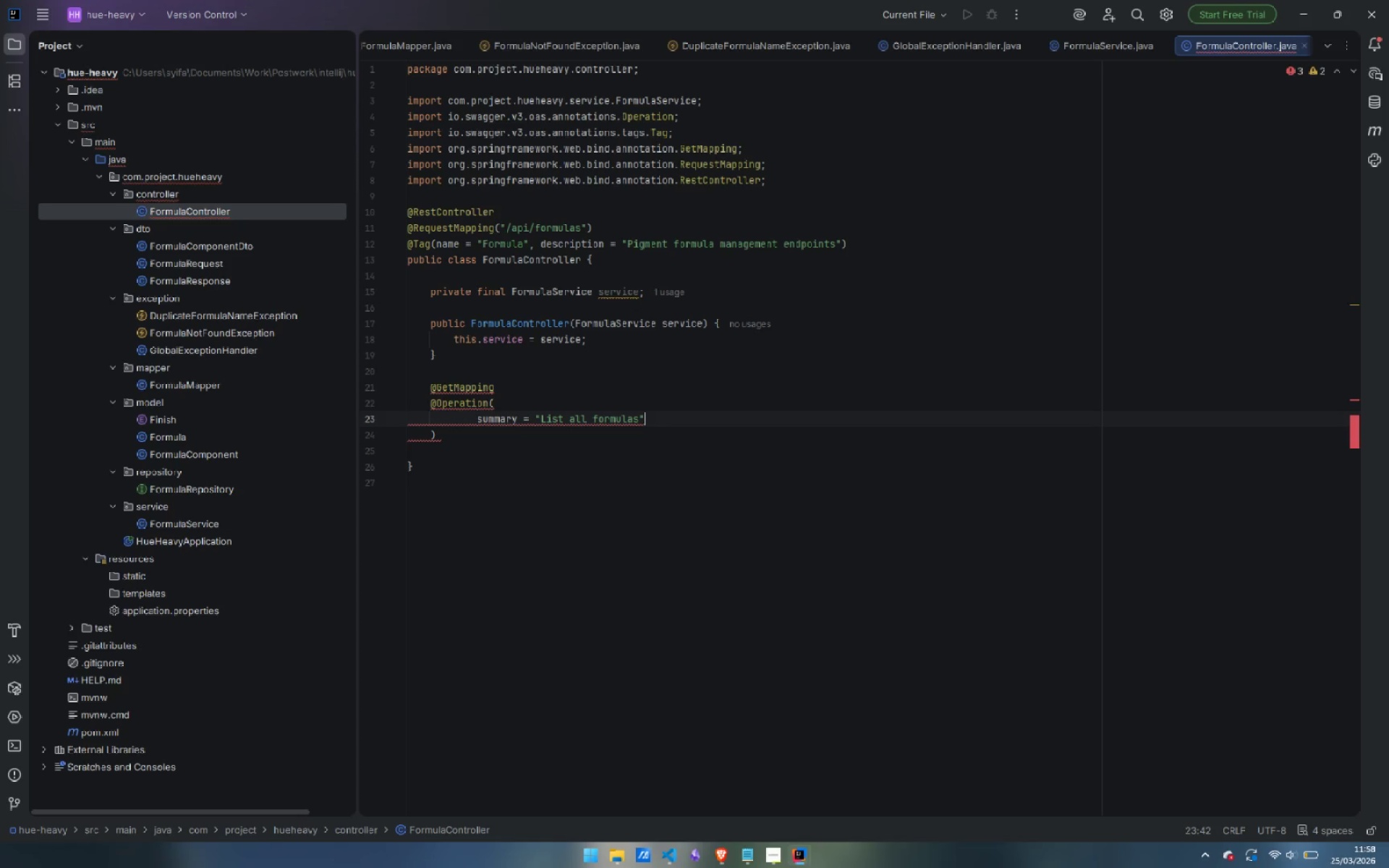 
key(Comma)
 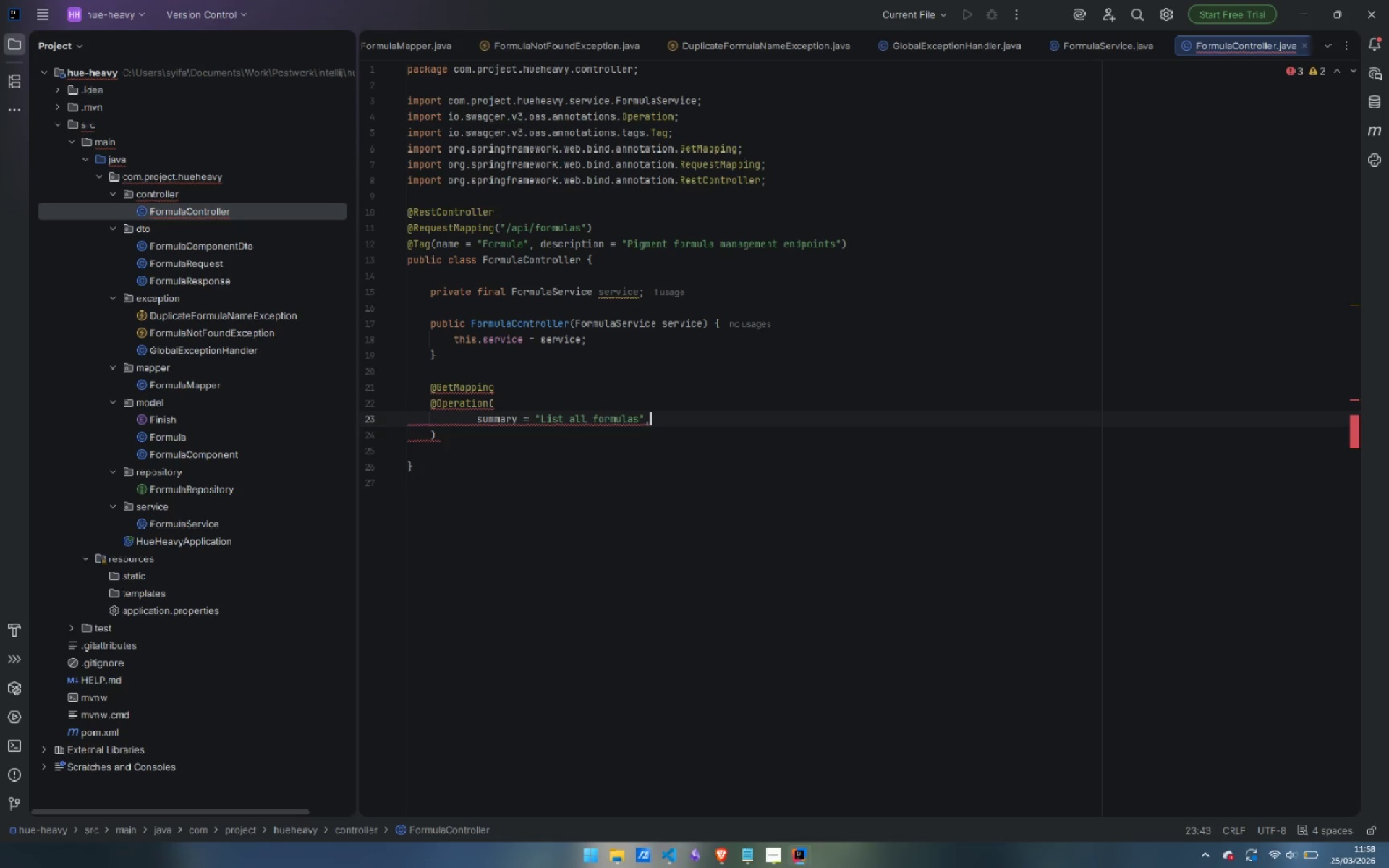 
key(Enter)
 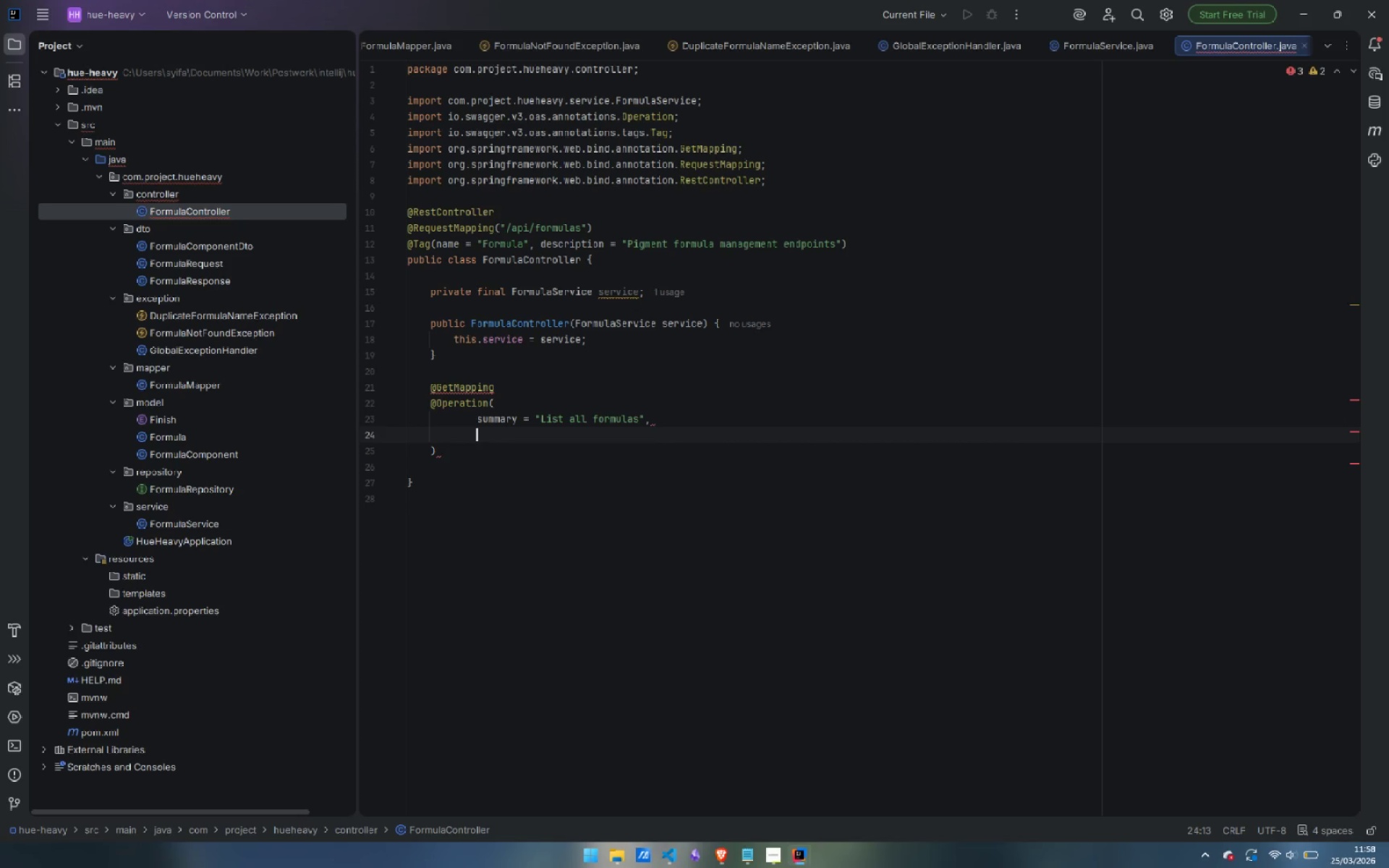 
type(description = "Returns all stored formulas )
key(Backspace)
type(. Optionally filter by artist name (case )
key(Backspace)
type(-insec)
key(Backspace)
type(nsitivye)
key(Backspace)
key(Backspace)
type(e))
 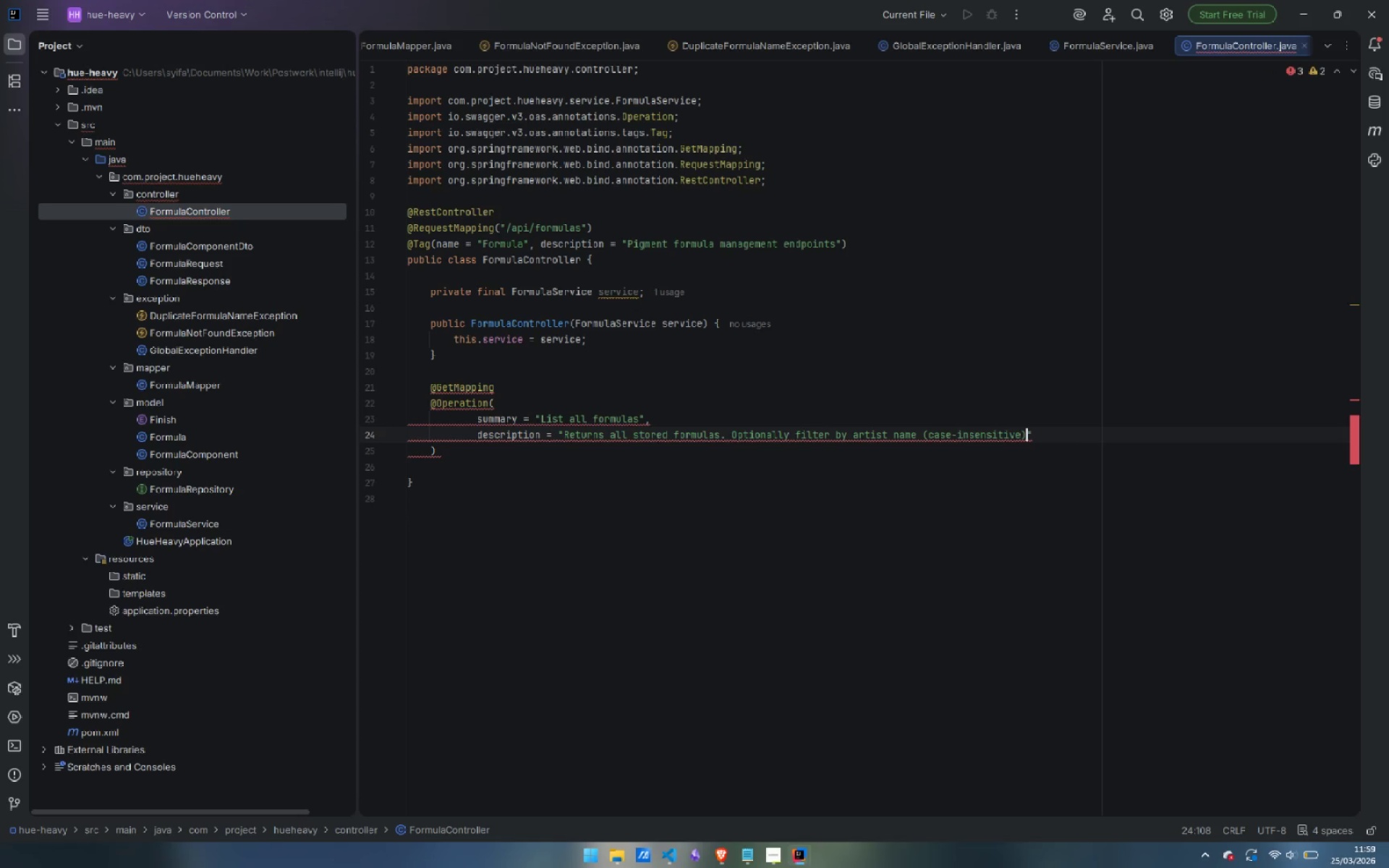 
key(ArrowRight)
 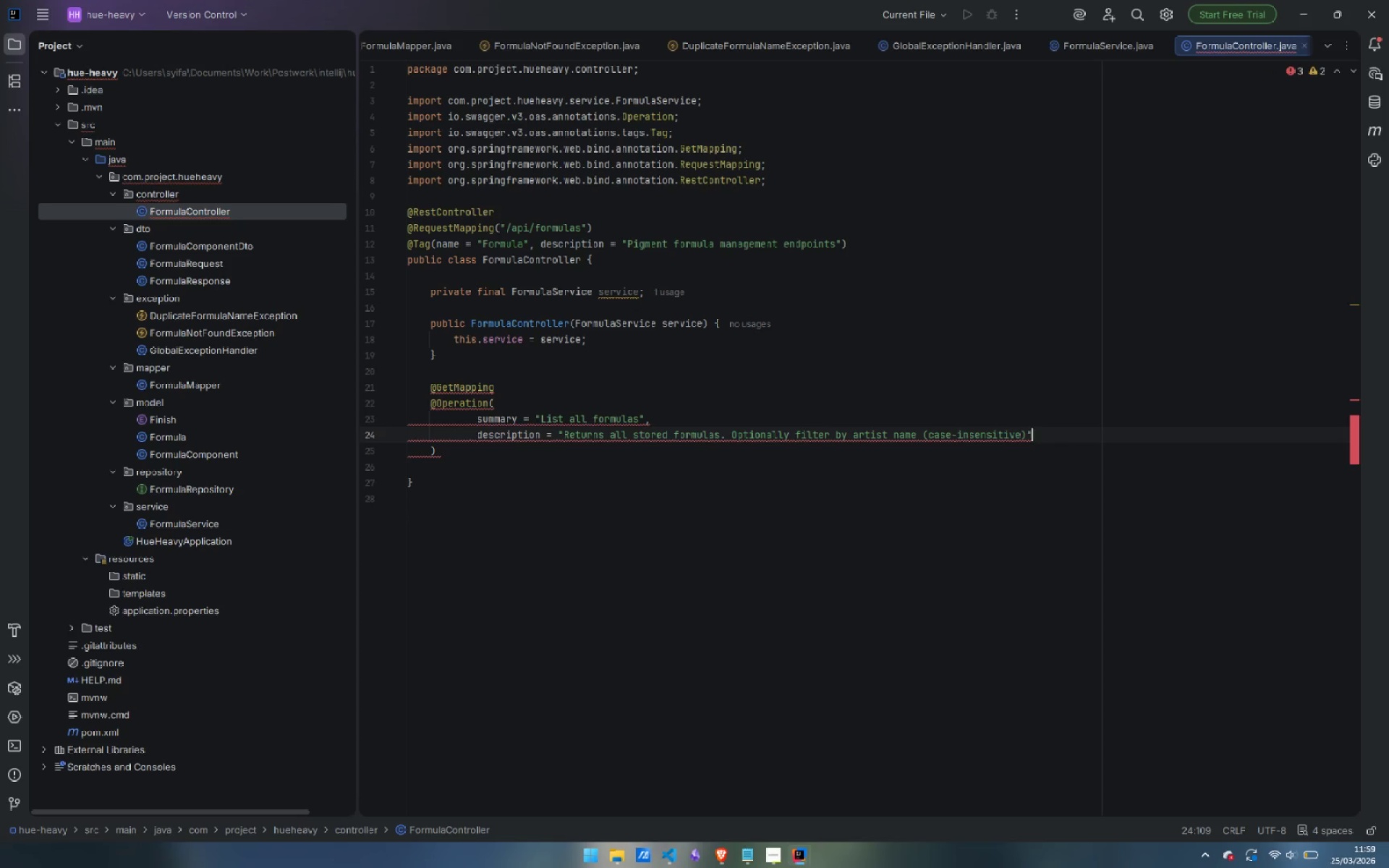 
key(ArrowLeft)
 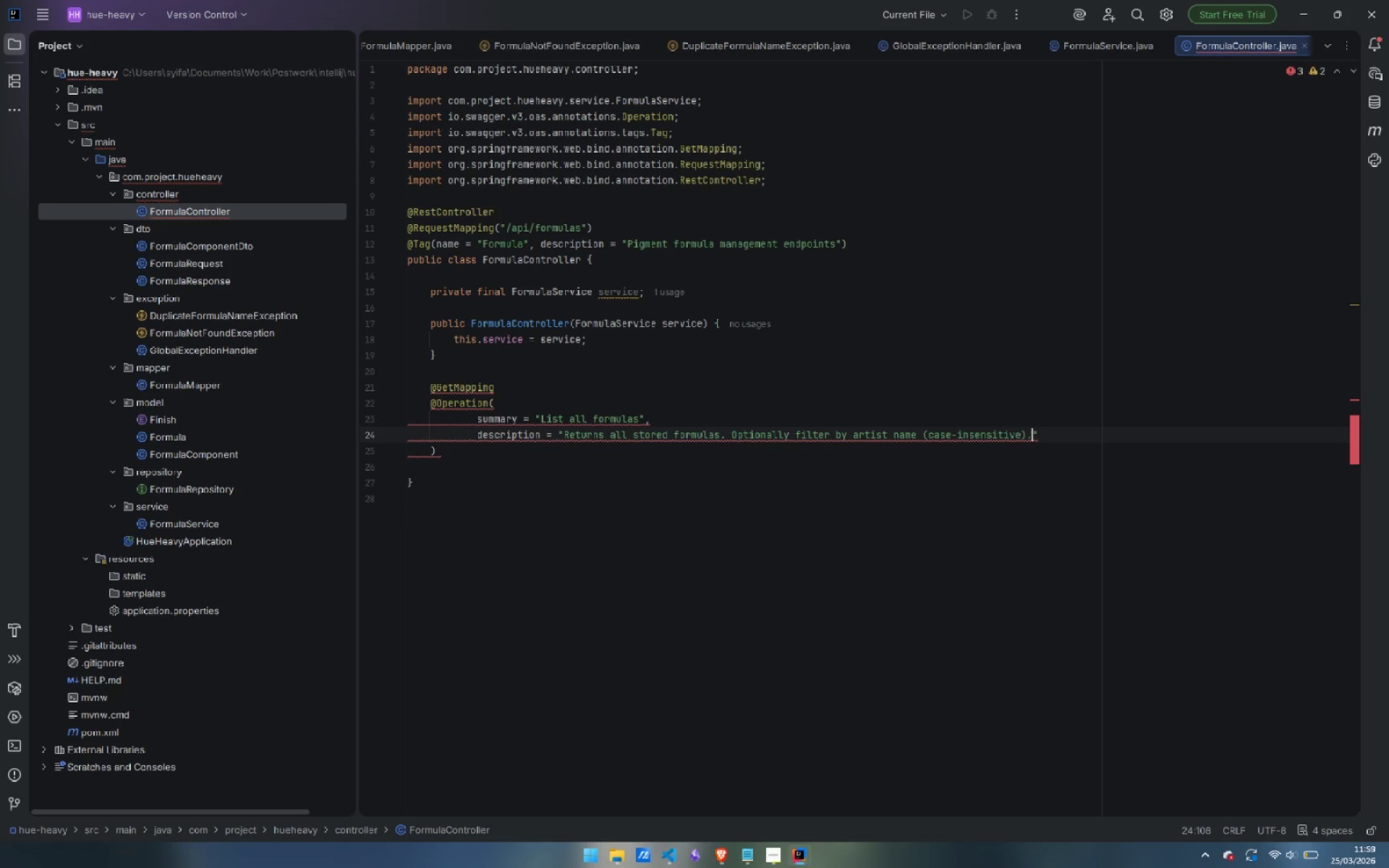 
key(Period)
 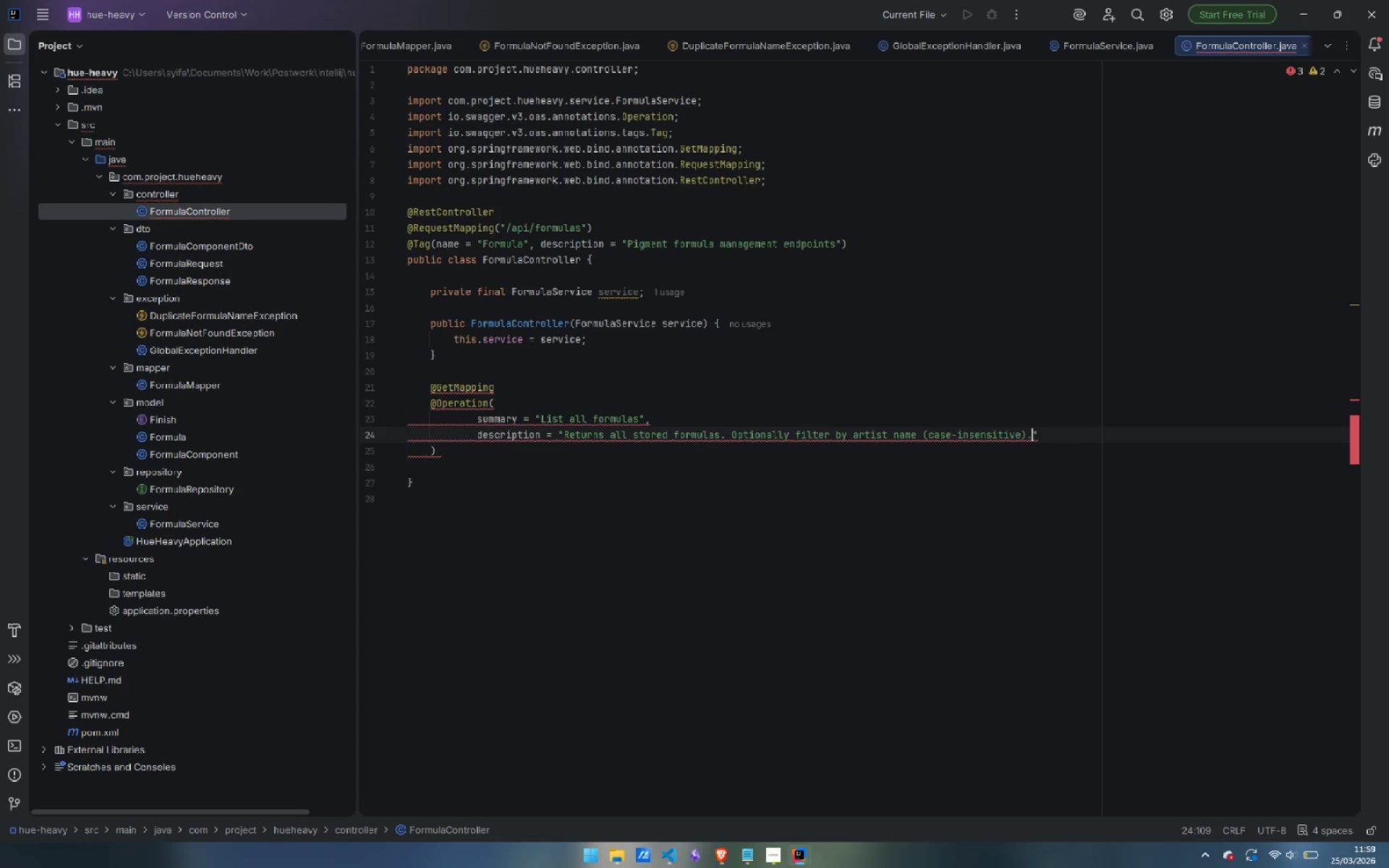 
key(ArrowRight)
 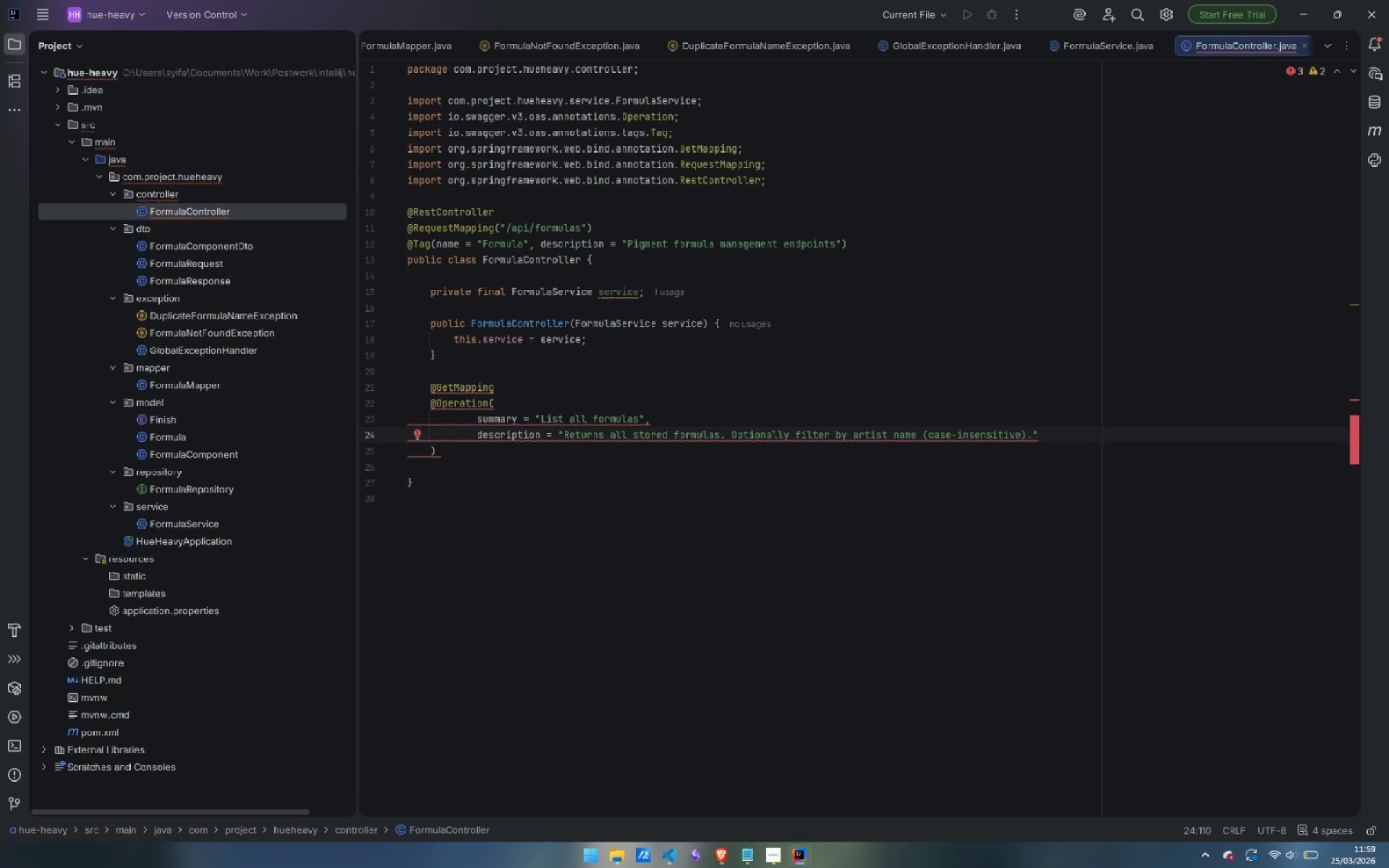 
key(Comma)
 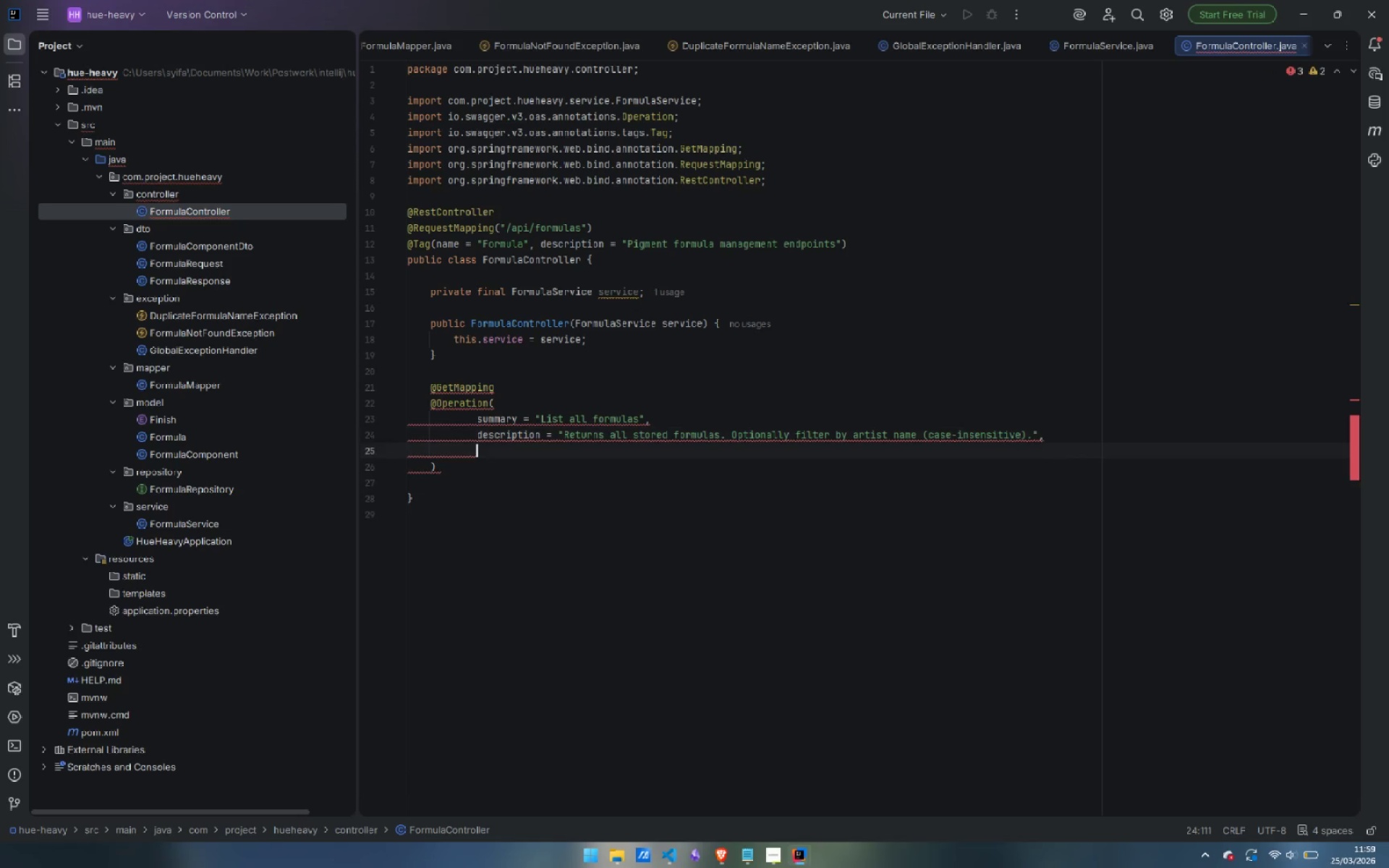 
key(Enter)
 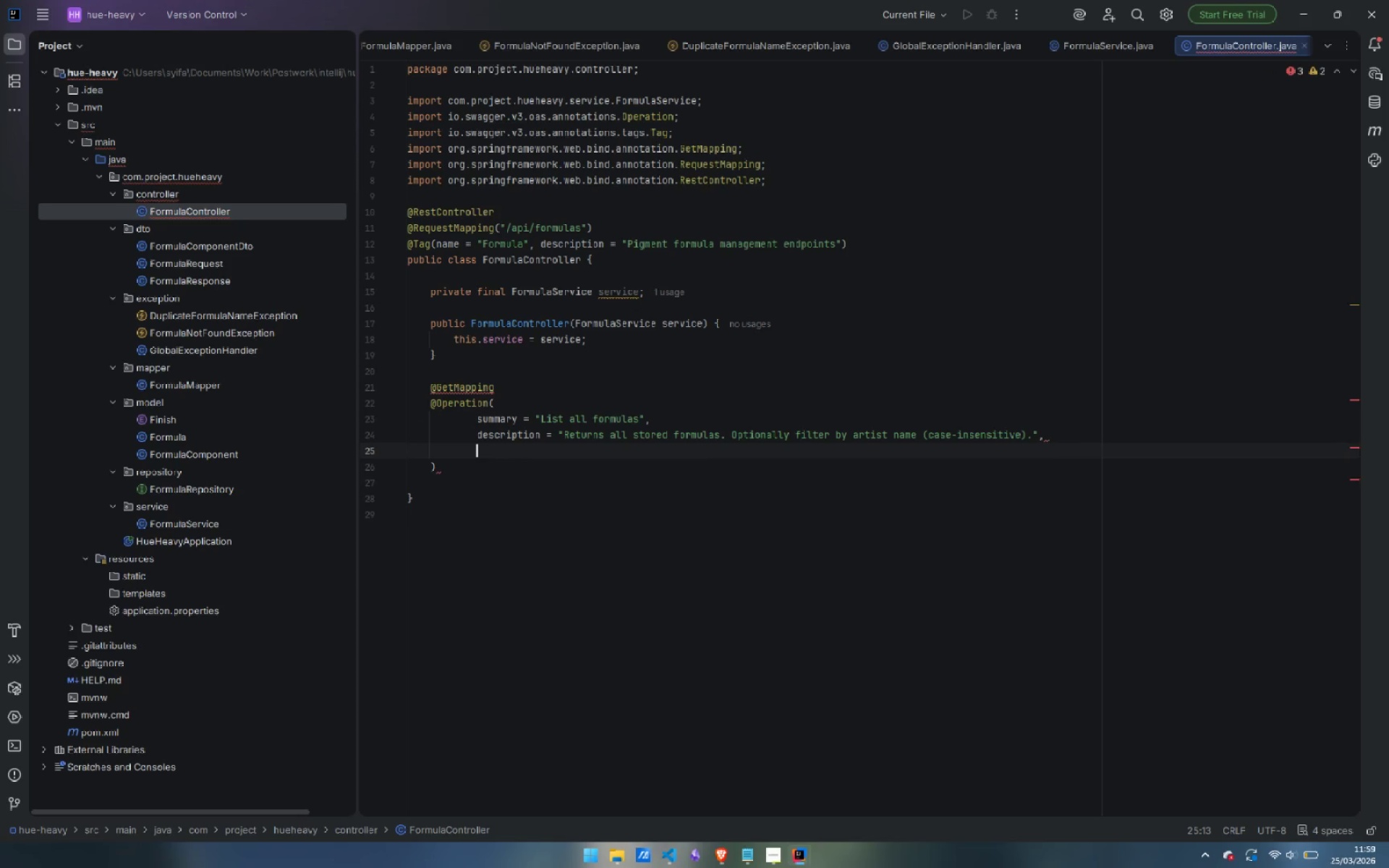 
type(response )
key(Backspace)
type(s = {)
 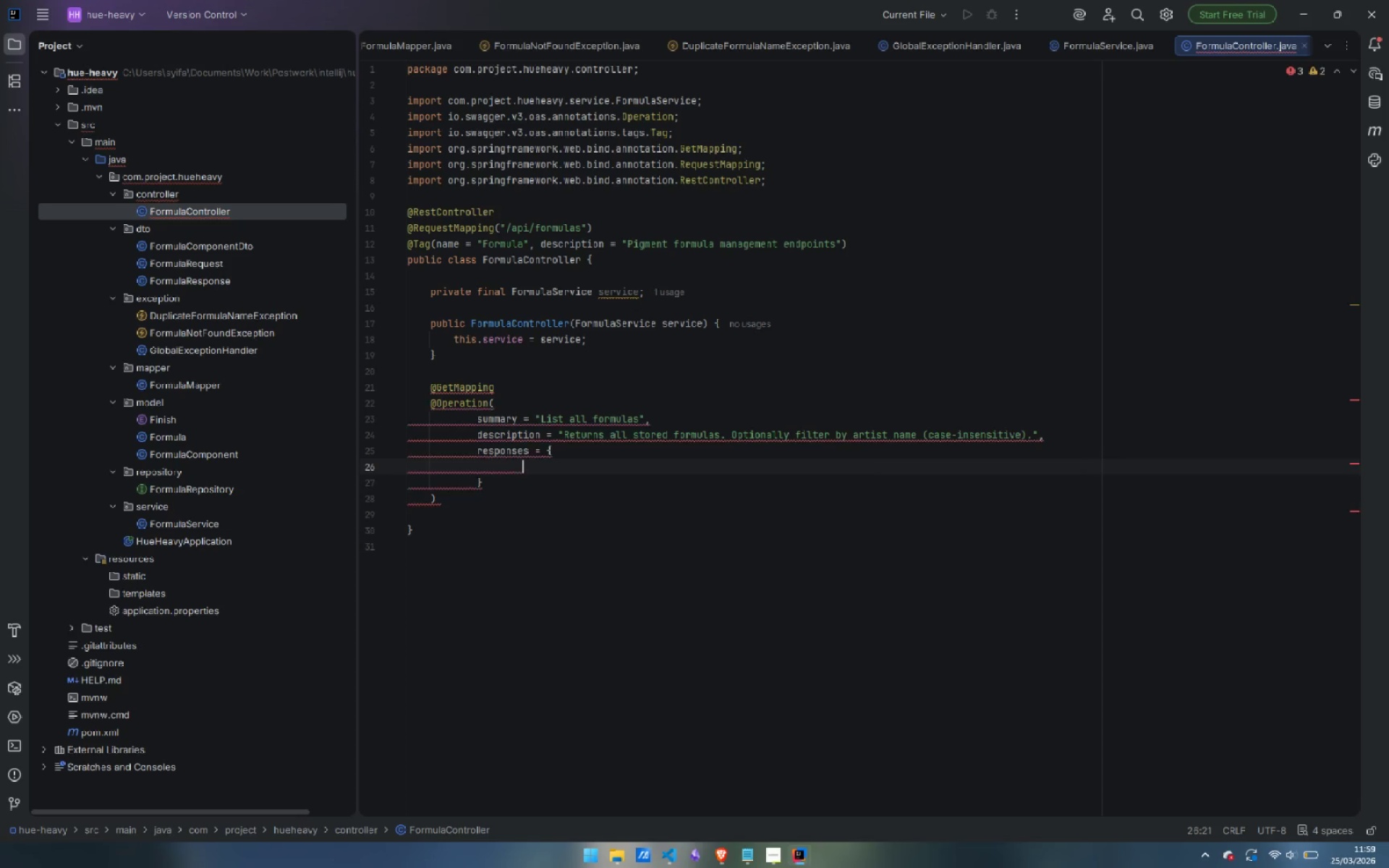 
 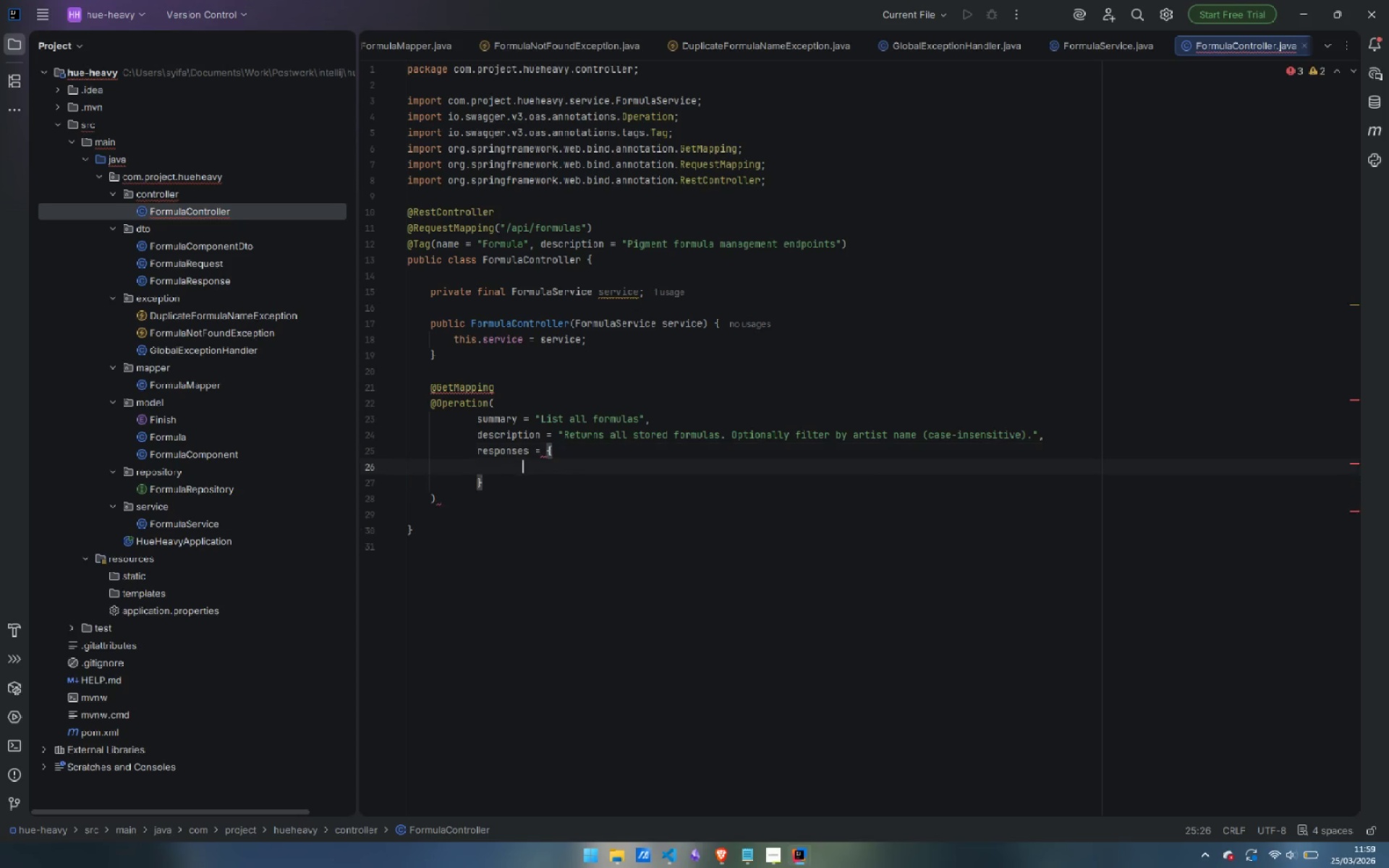 
key(Enter)
 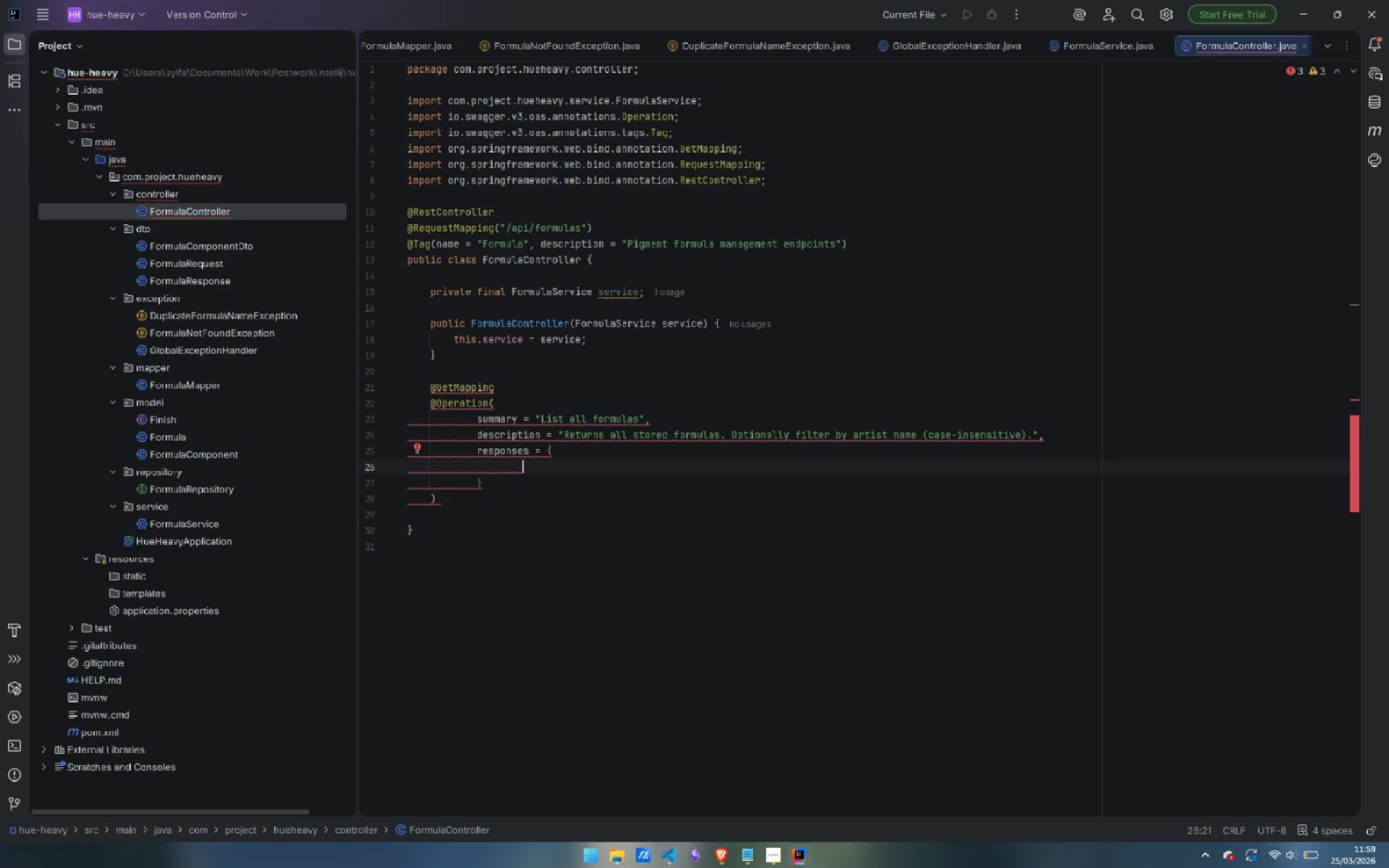 
type(@ApiResponse)
 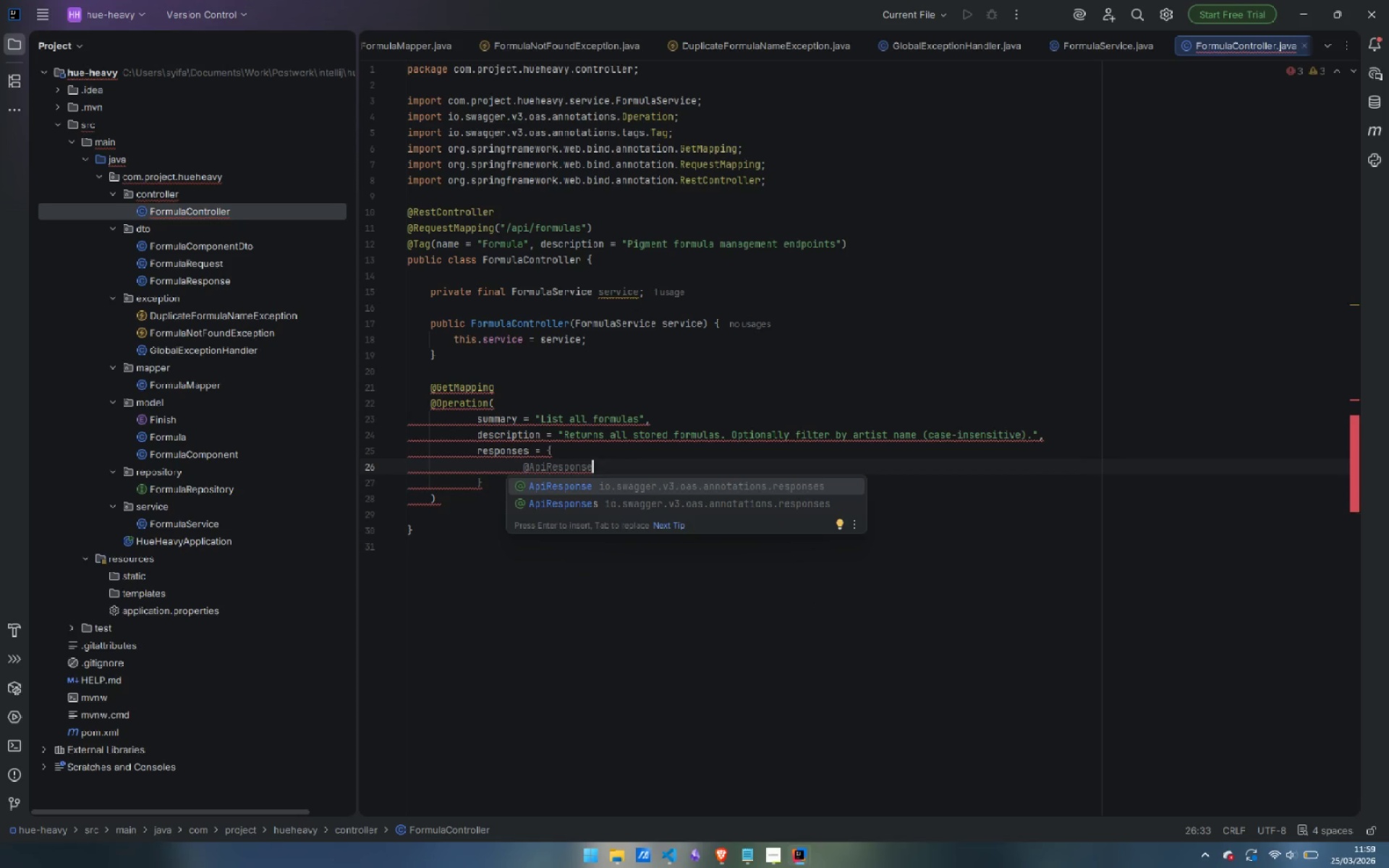 
key(Enter)
 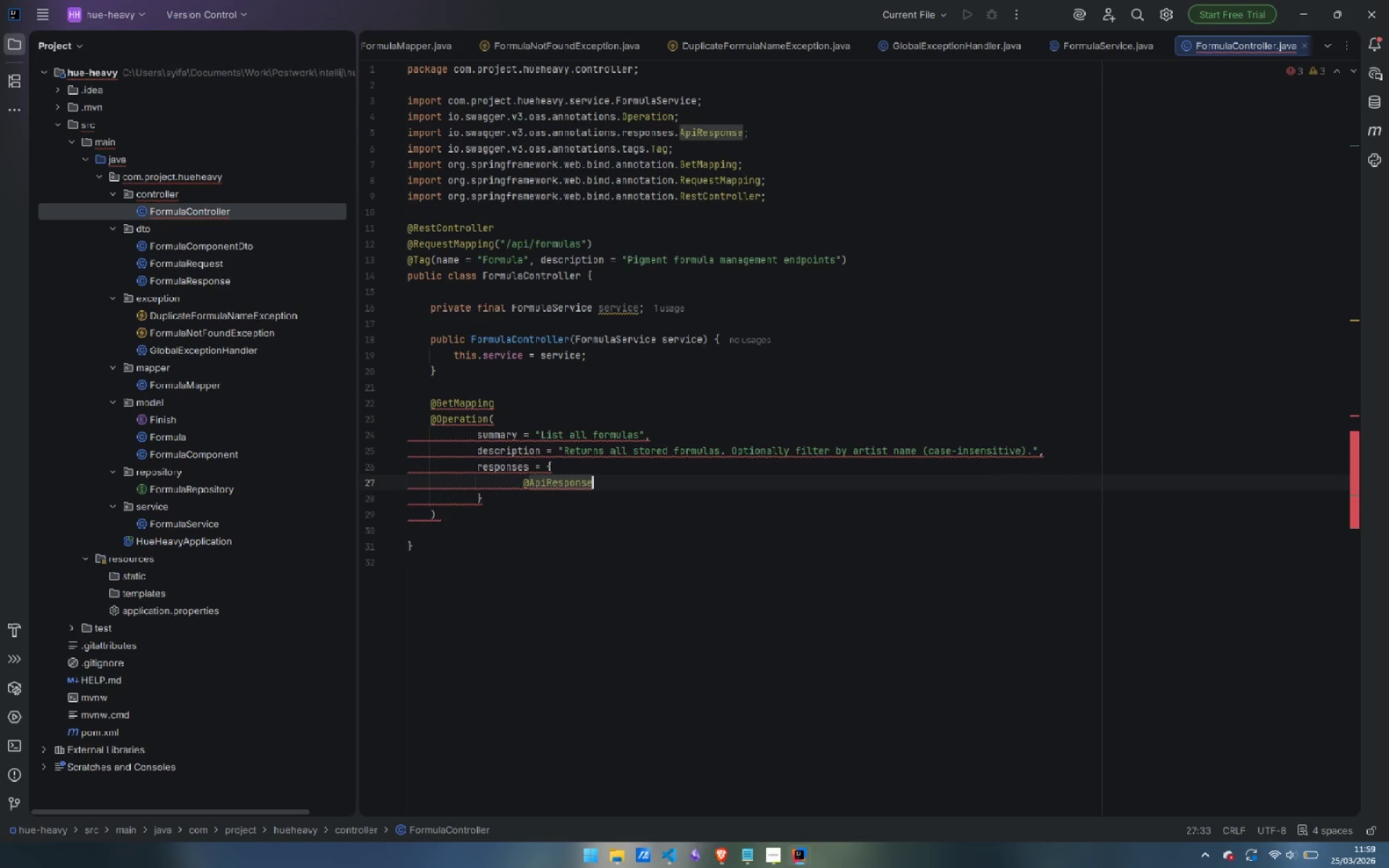 
type((responseCode = "200)
 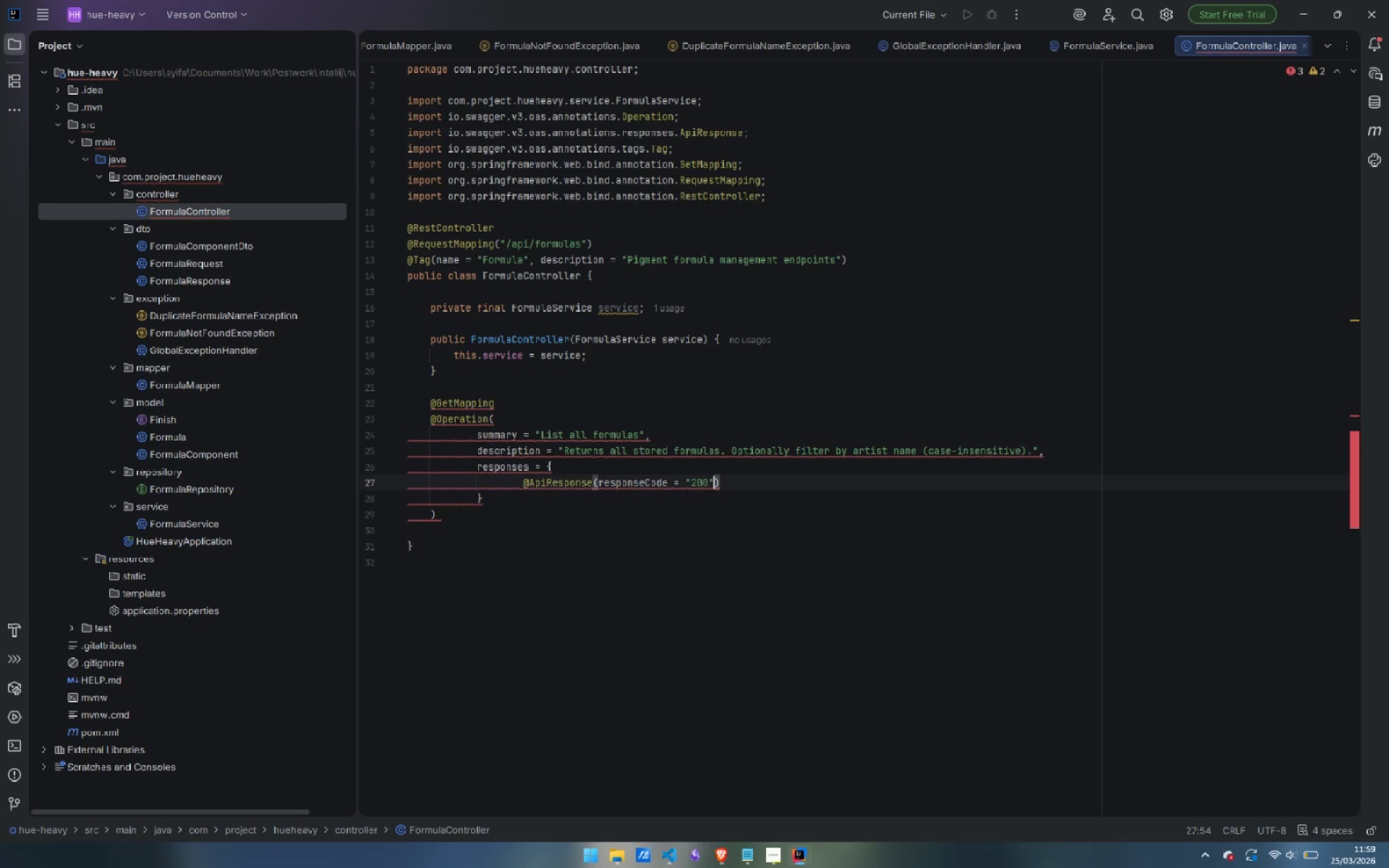 
 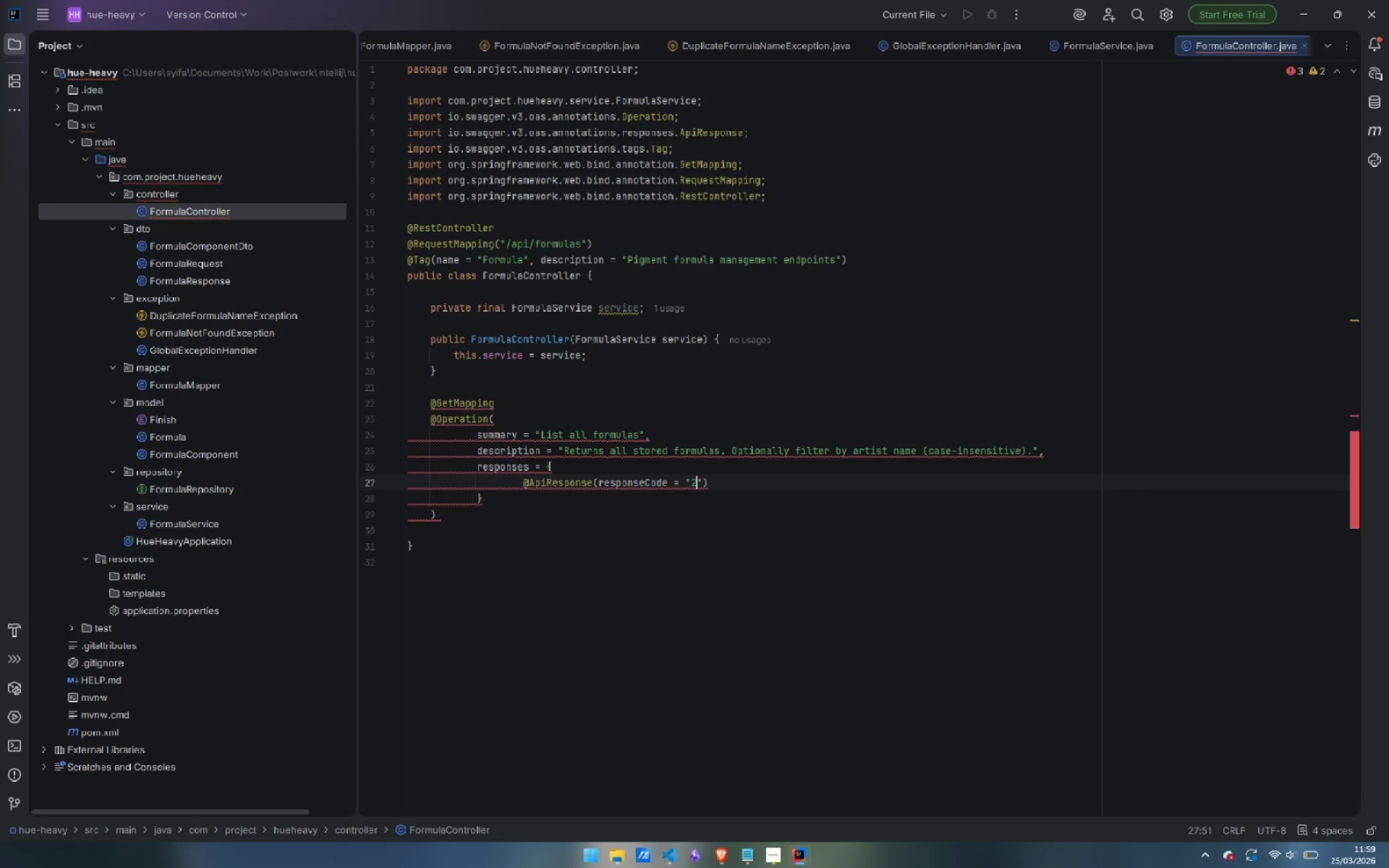 
key(ArrowRight)
 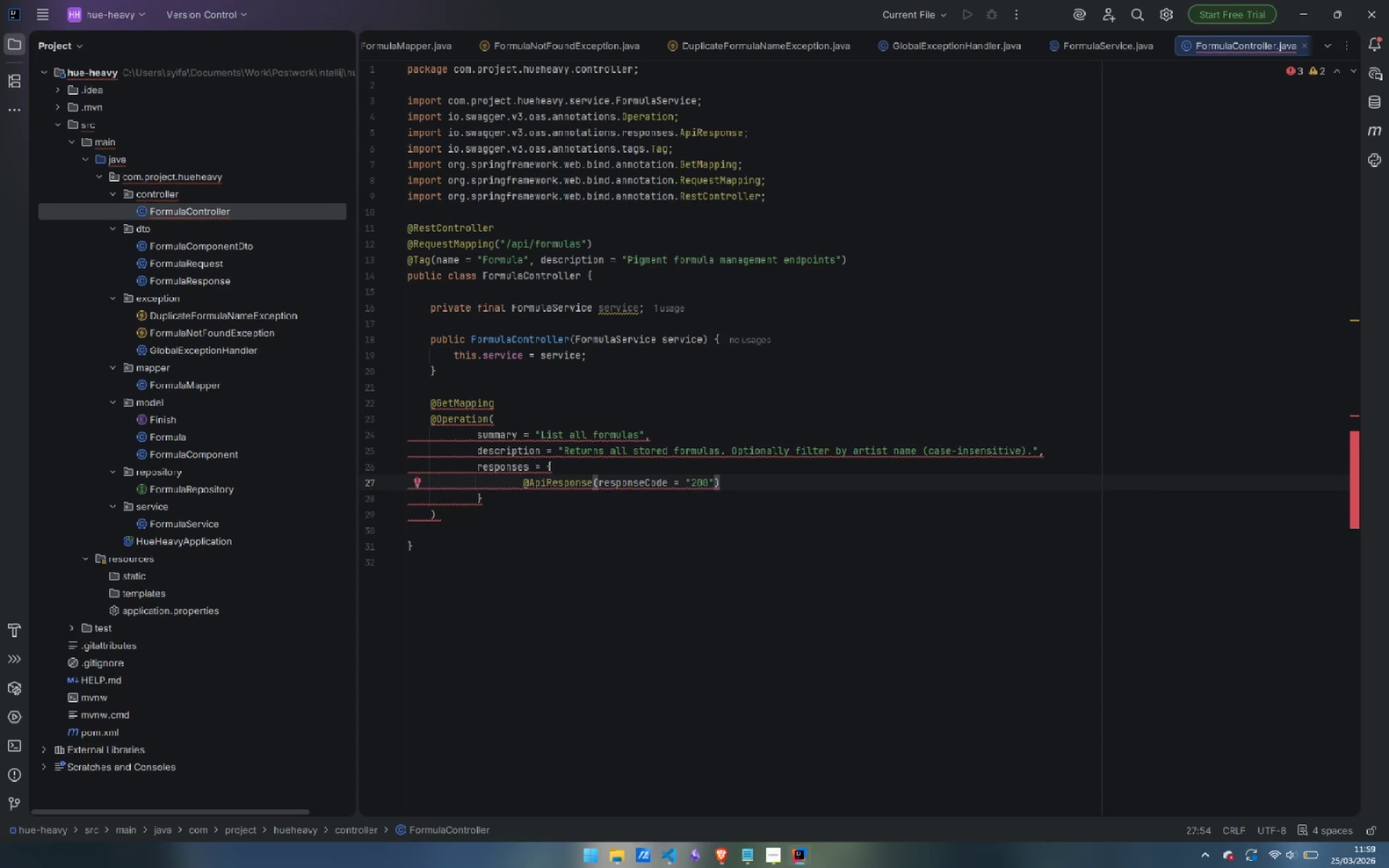 
type(, description)
 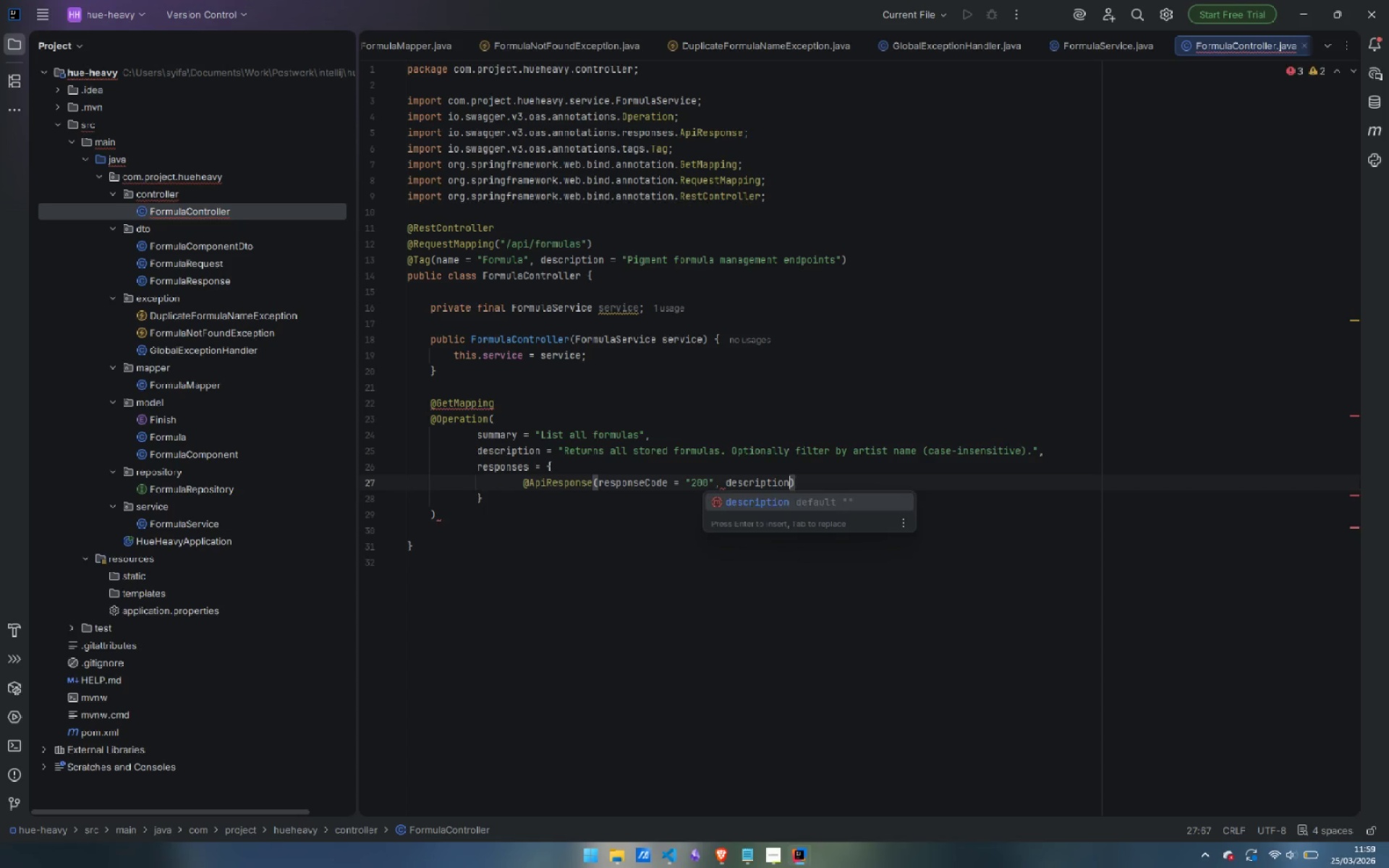 
key(Enter)
 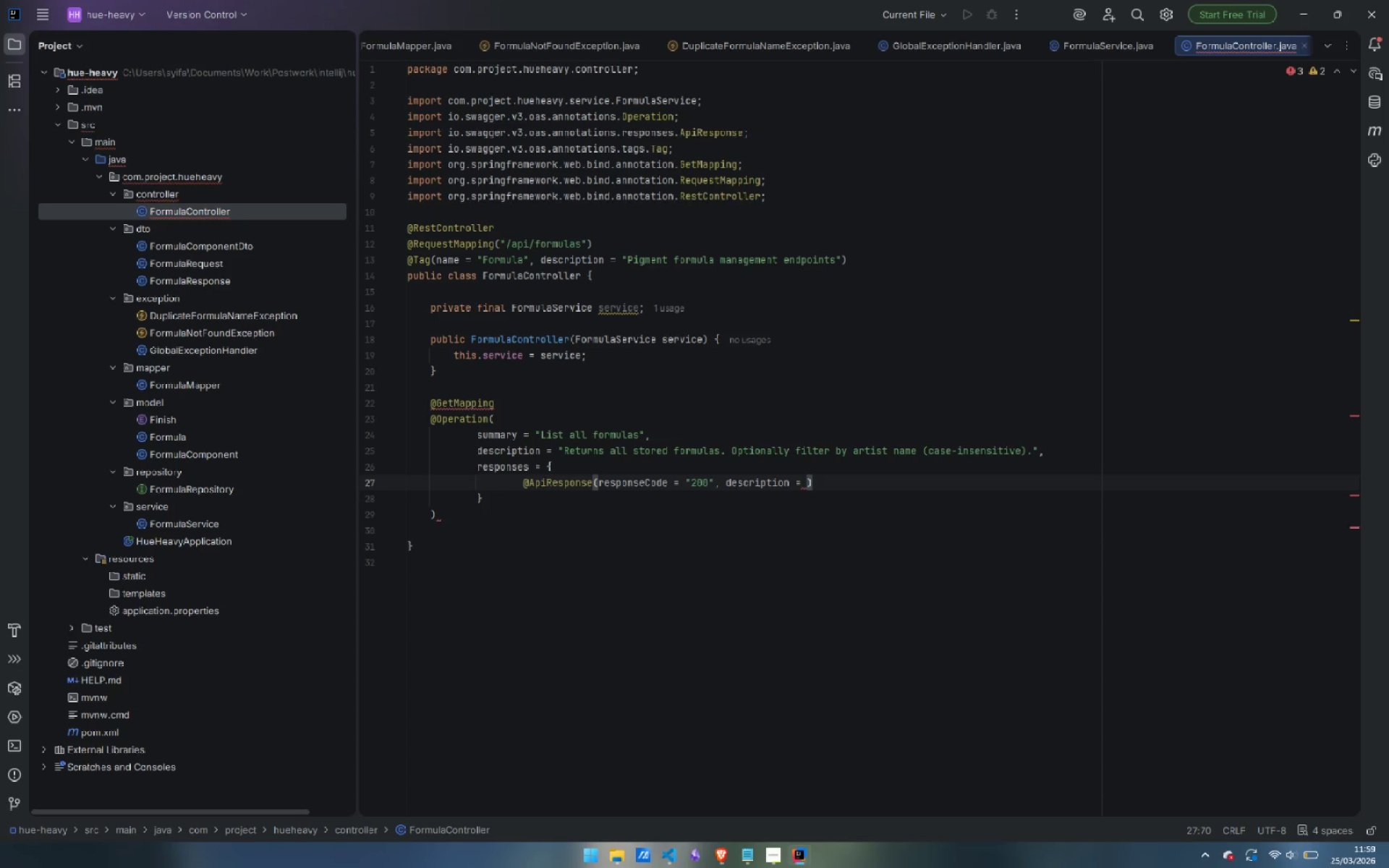 
type("List of formula )
key(Backspace)
type(s returned successfully)
 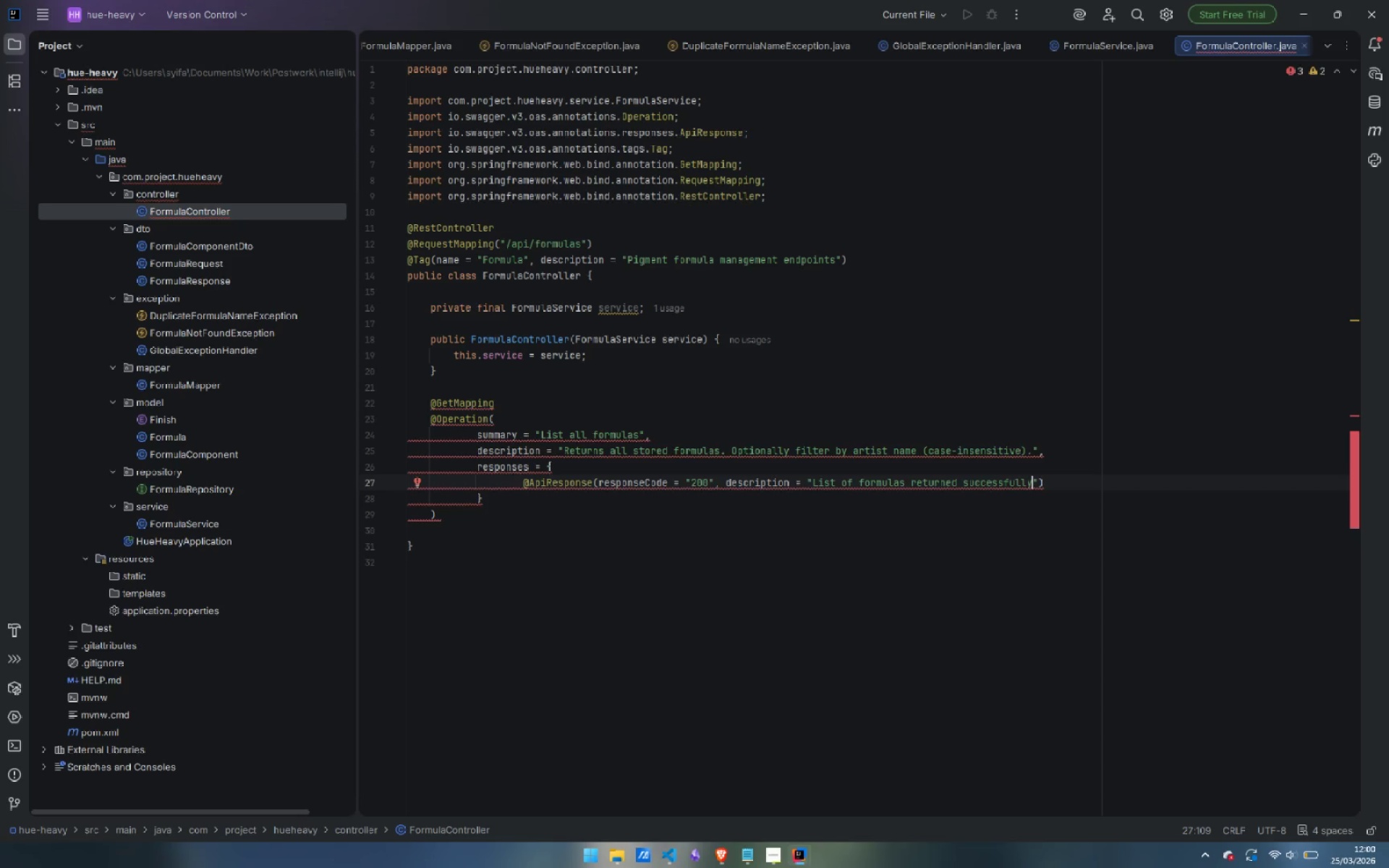 
wait(5.5)
 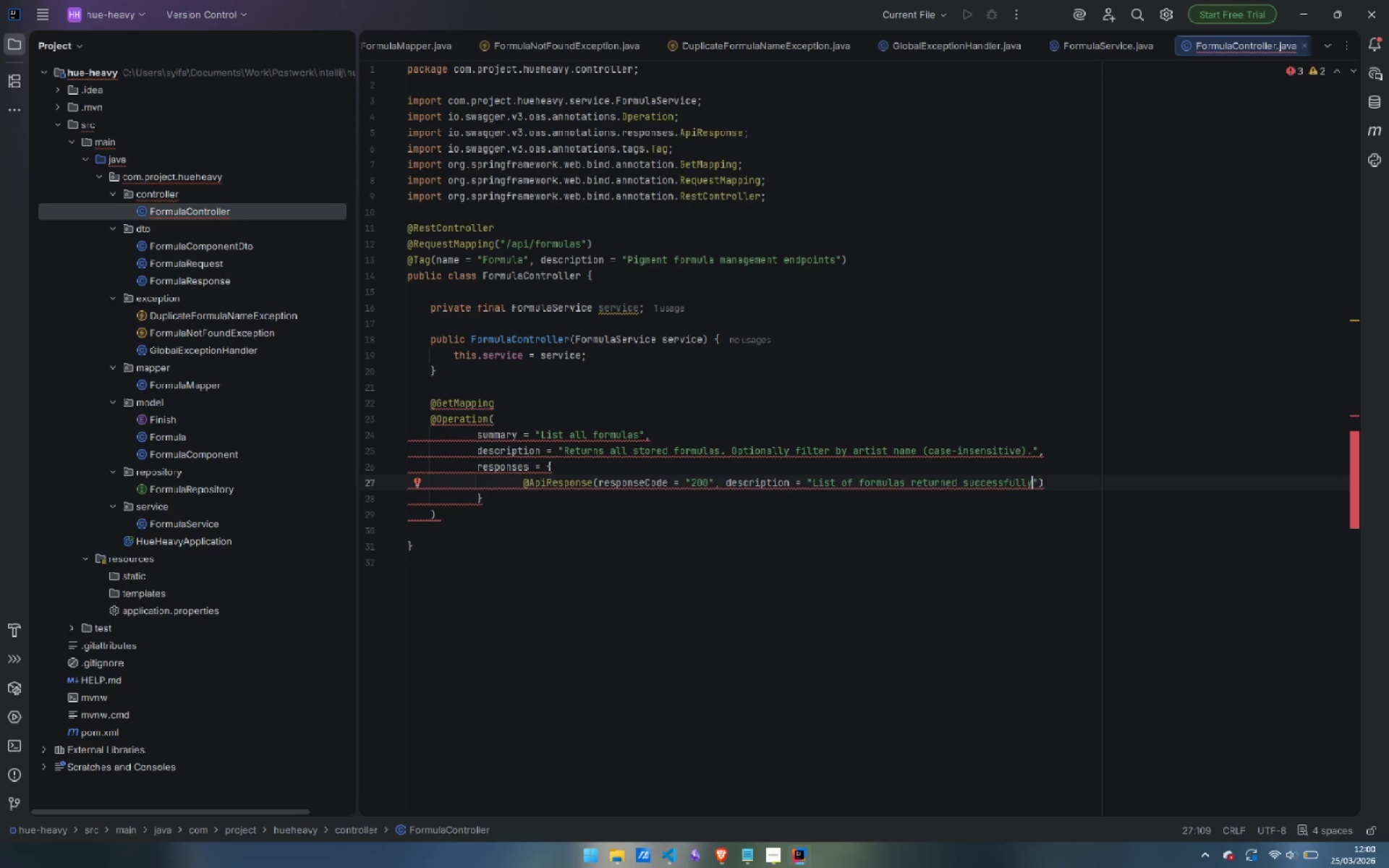 
key(ArrowRight)
 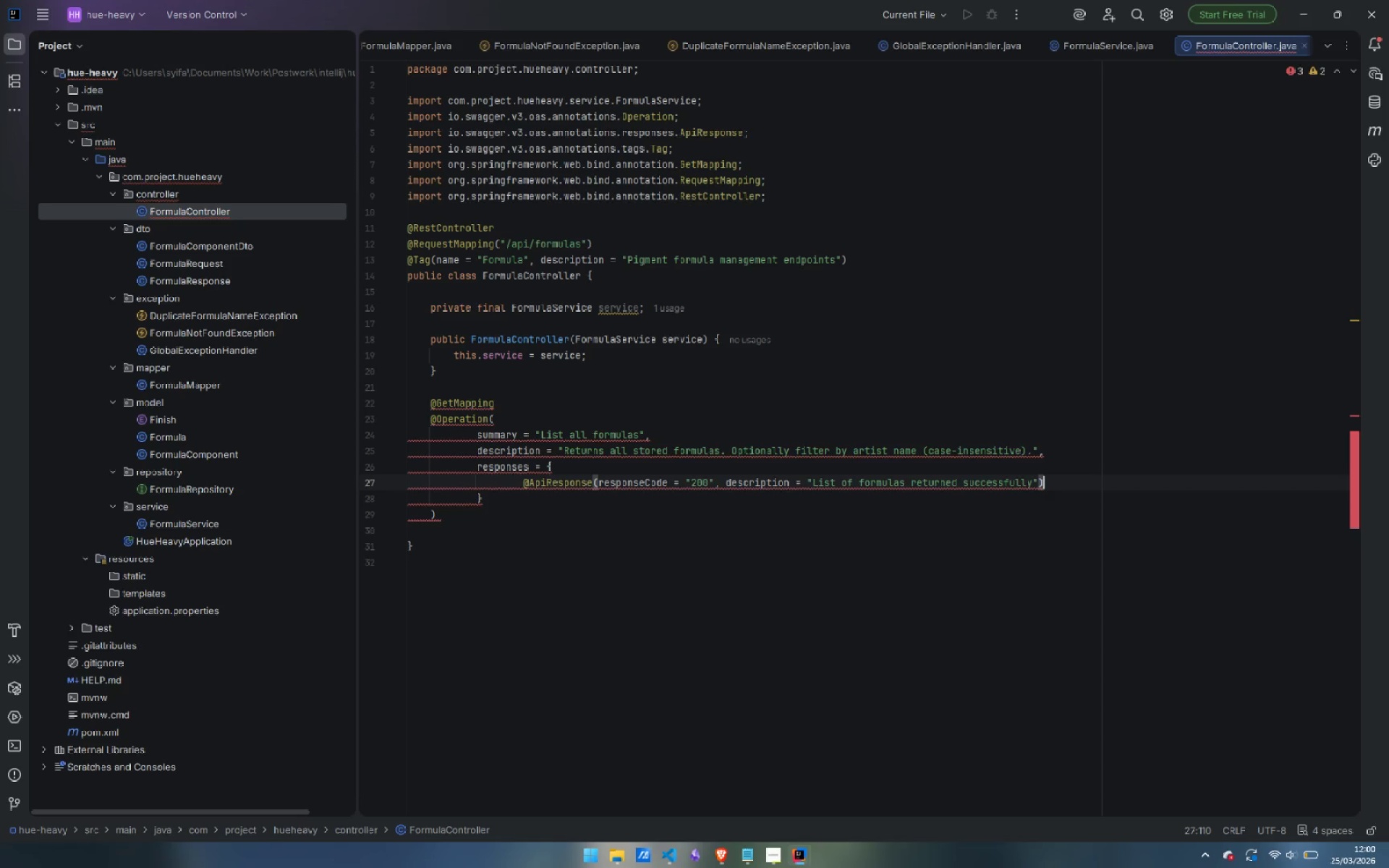 
key(ArrowRight)
 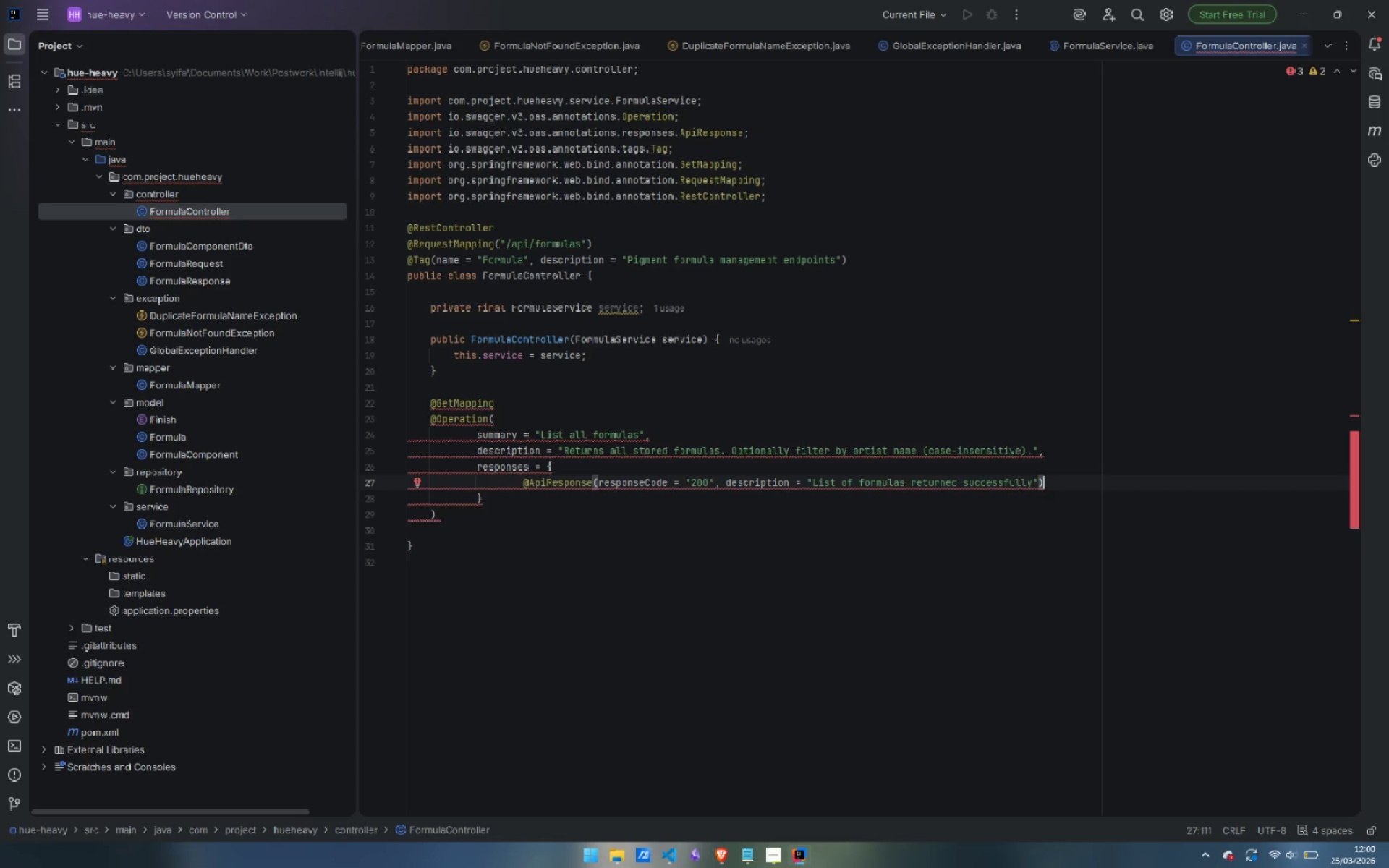 
key(ArrowDown)
 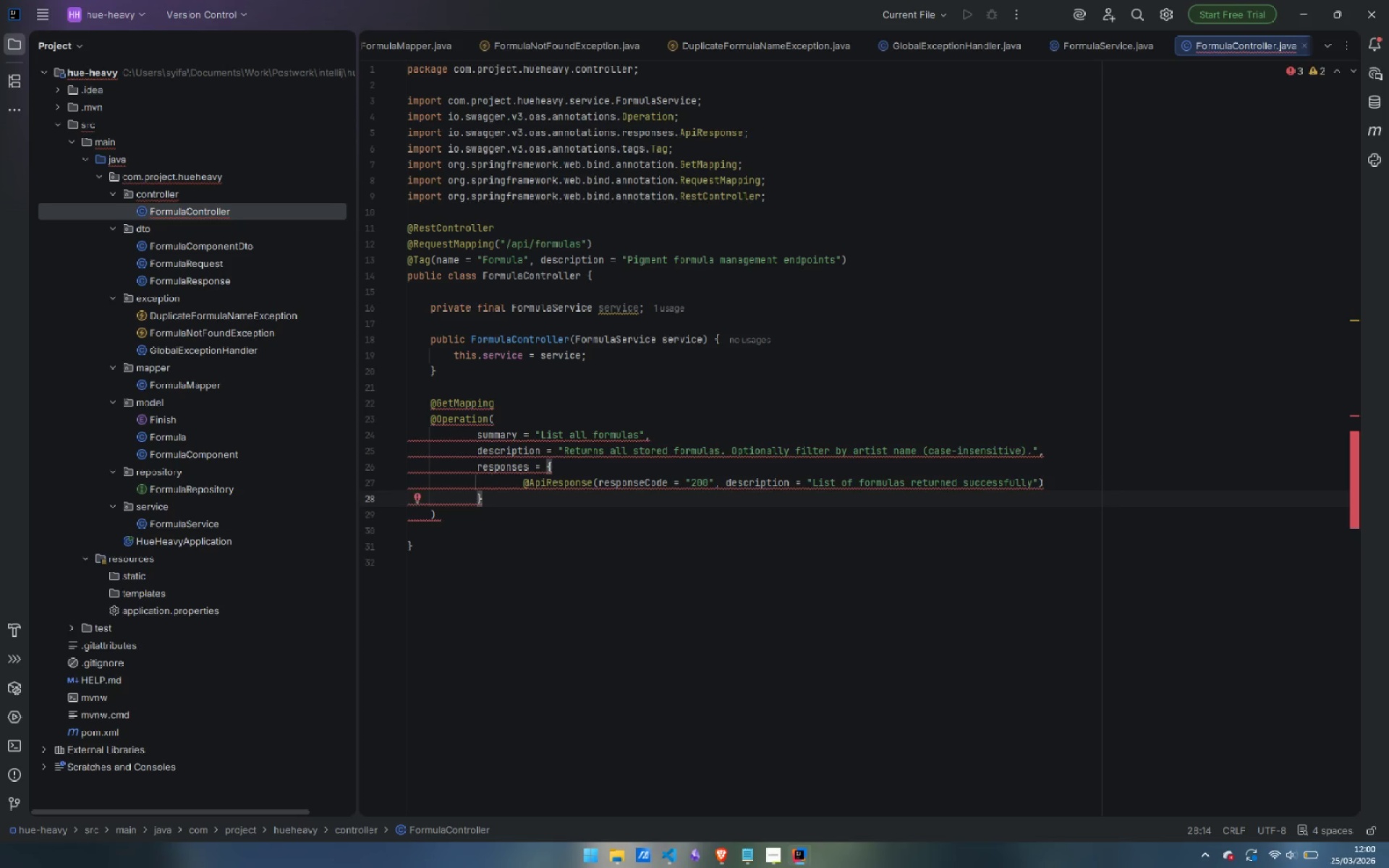 
key(ArrowDown)
 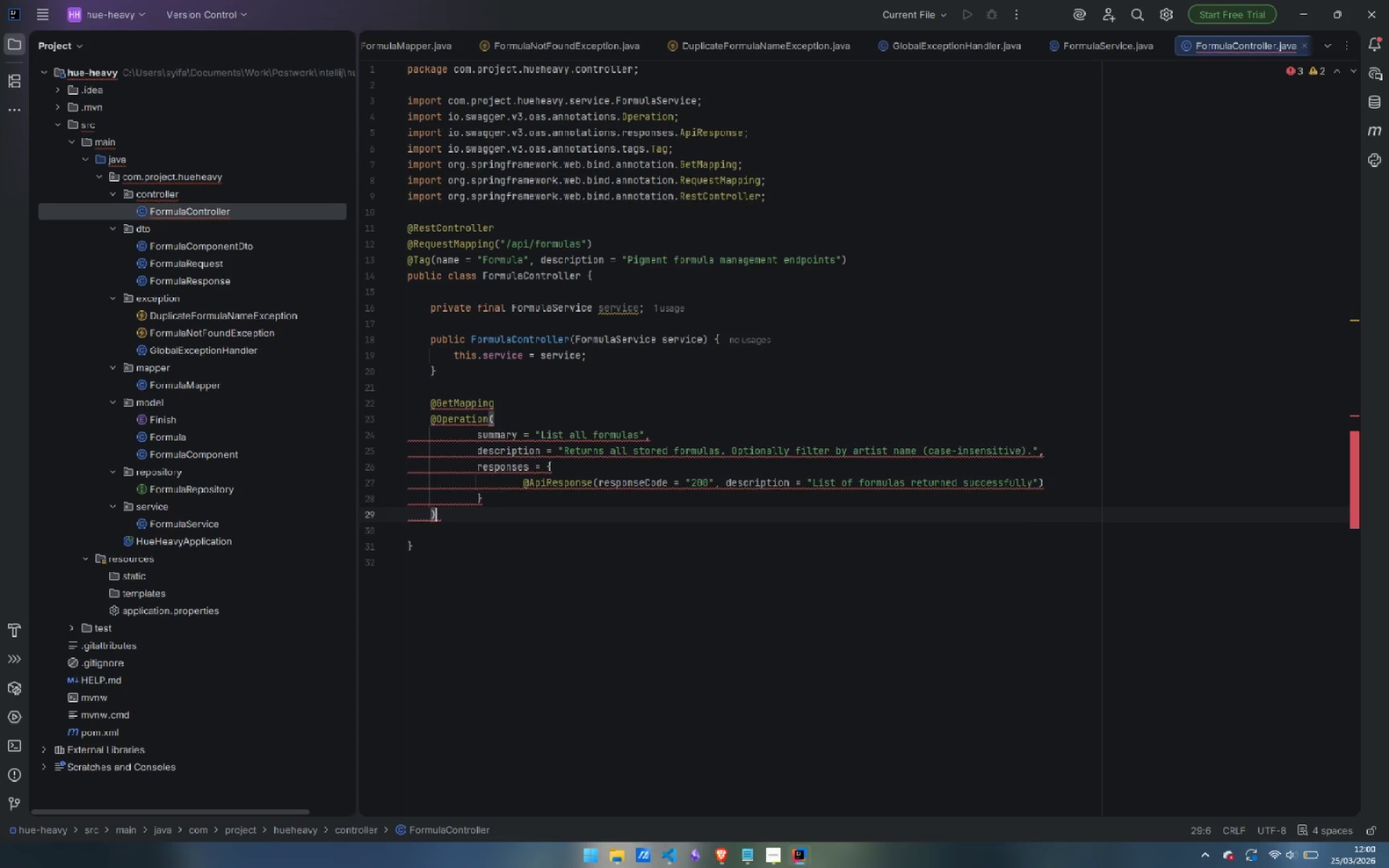 
key(Enter)
 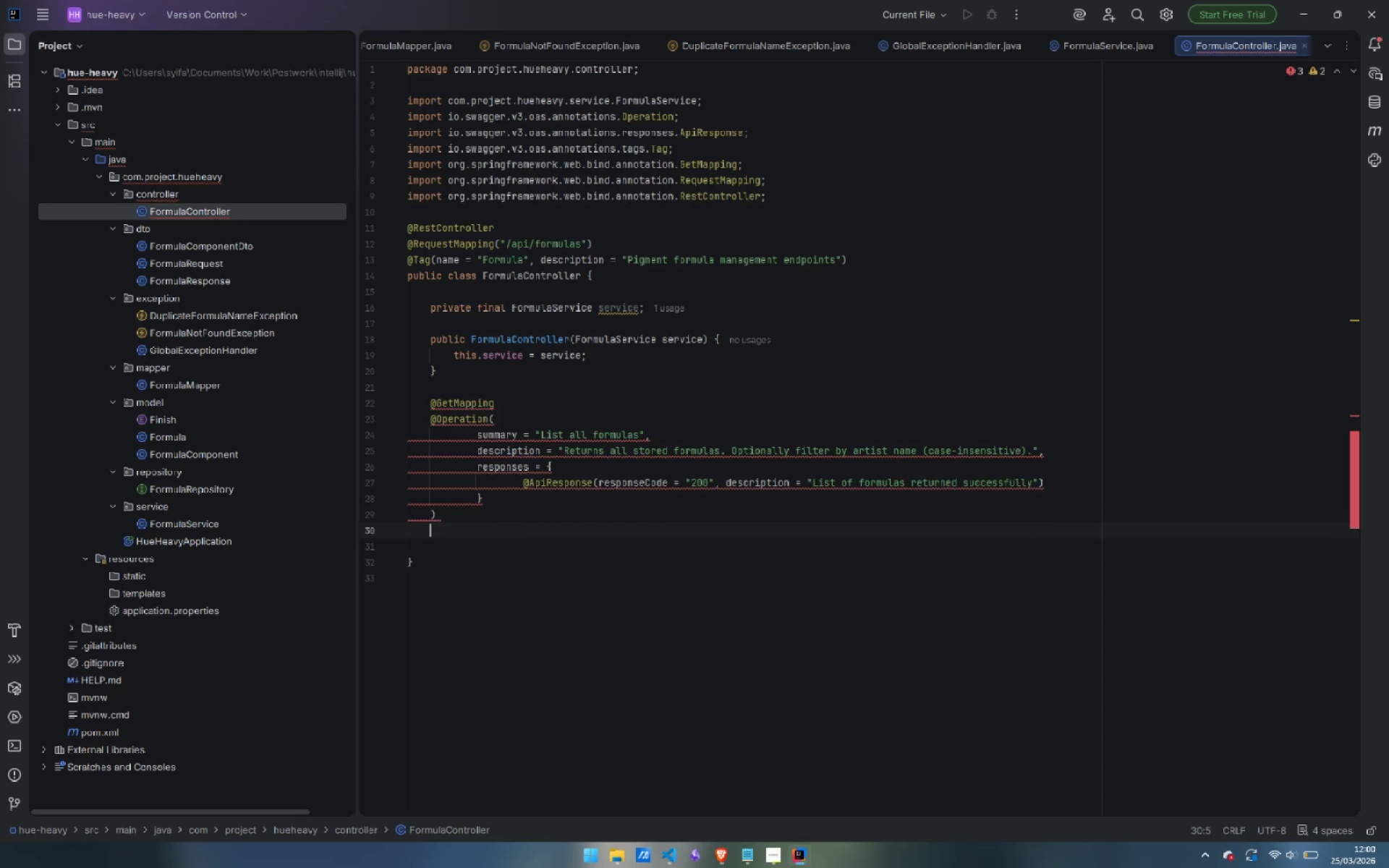 
type(public ResponseEntity<List<FormulaResponse)
 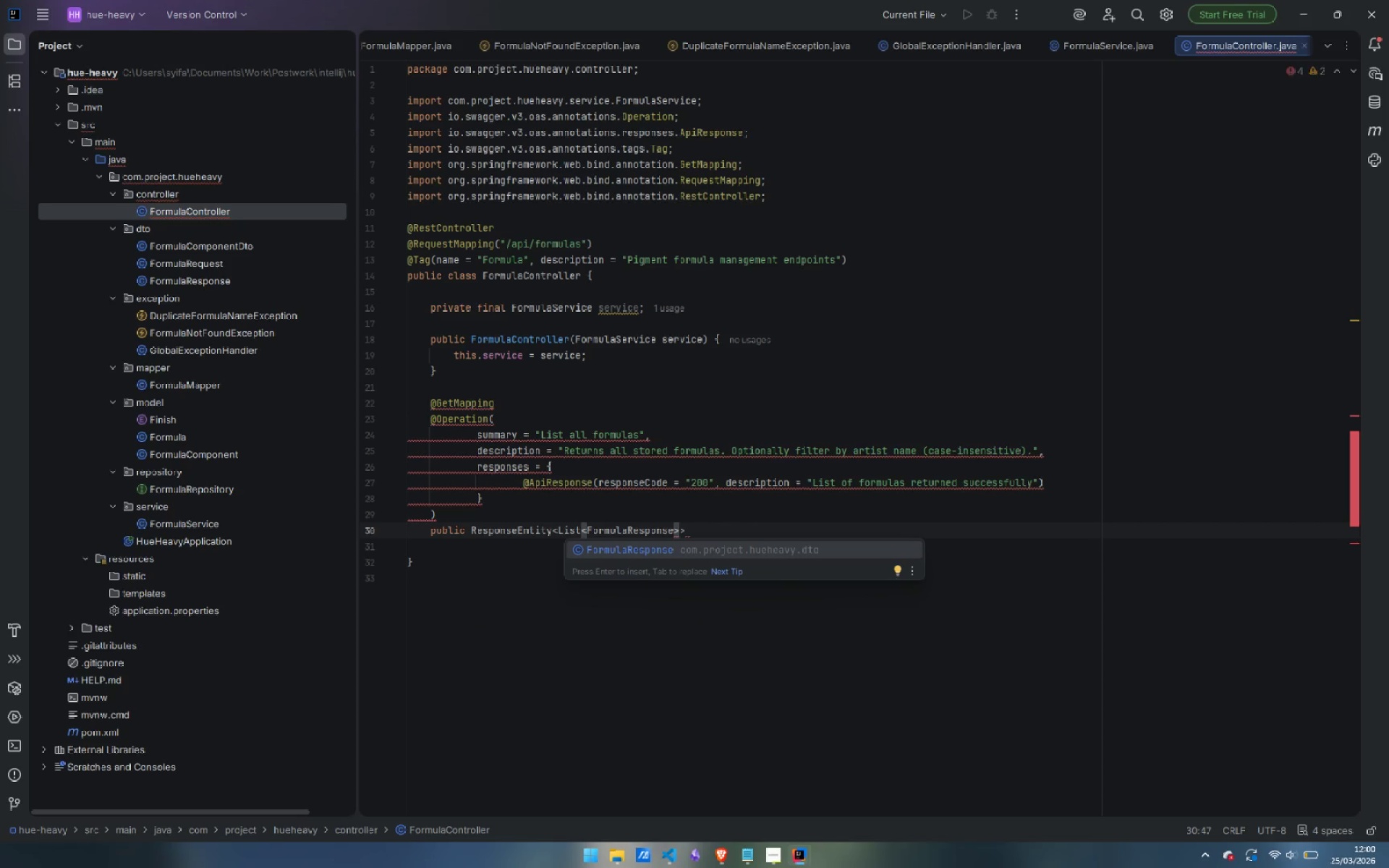 
key(ArrowRight)
 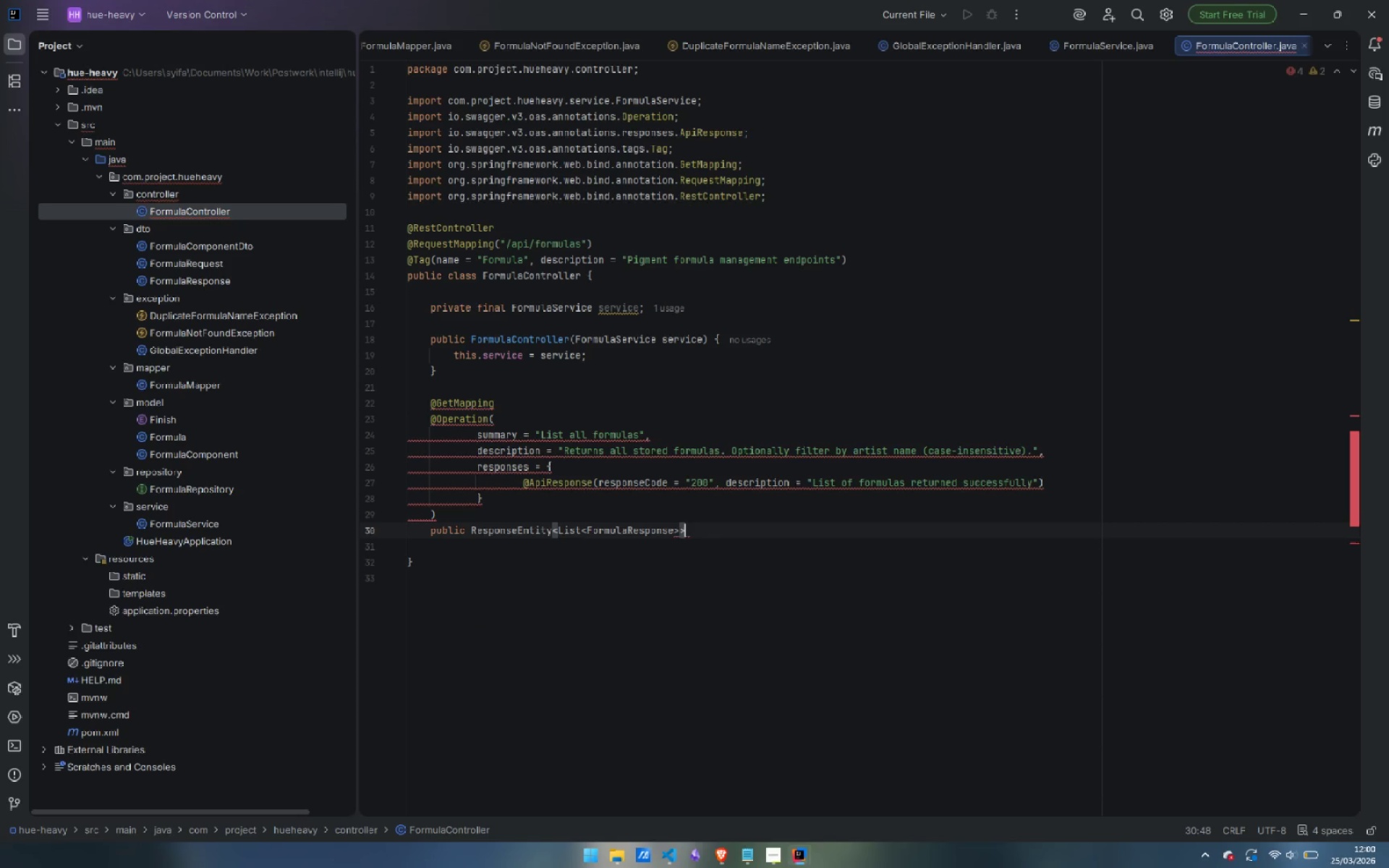 
key(ArrowRight)
 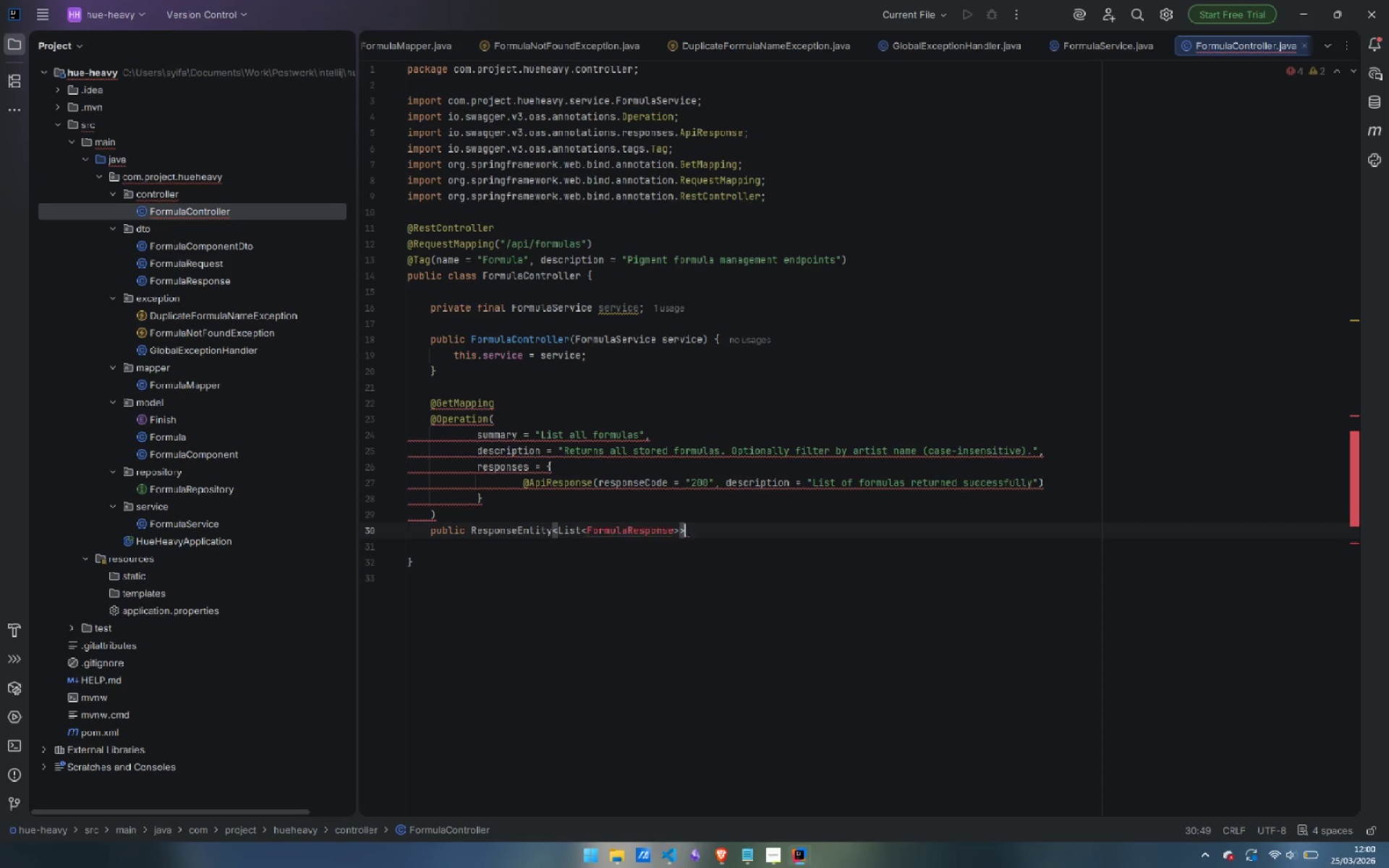 
type( getAll)
 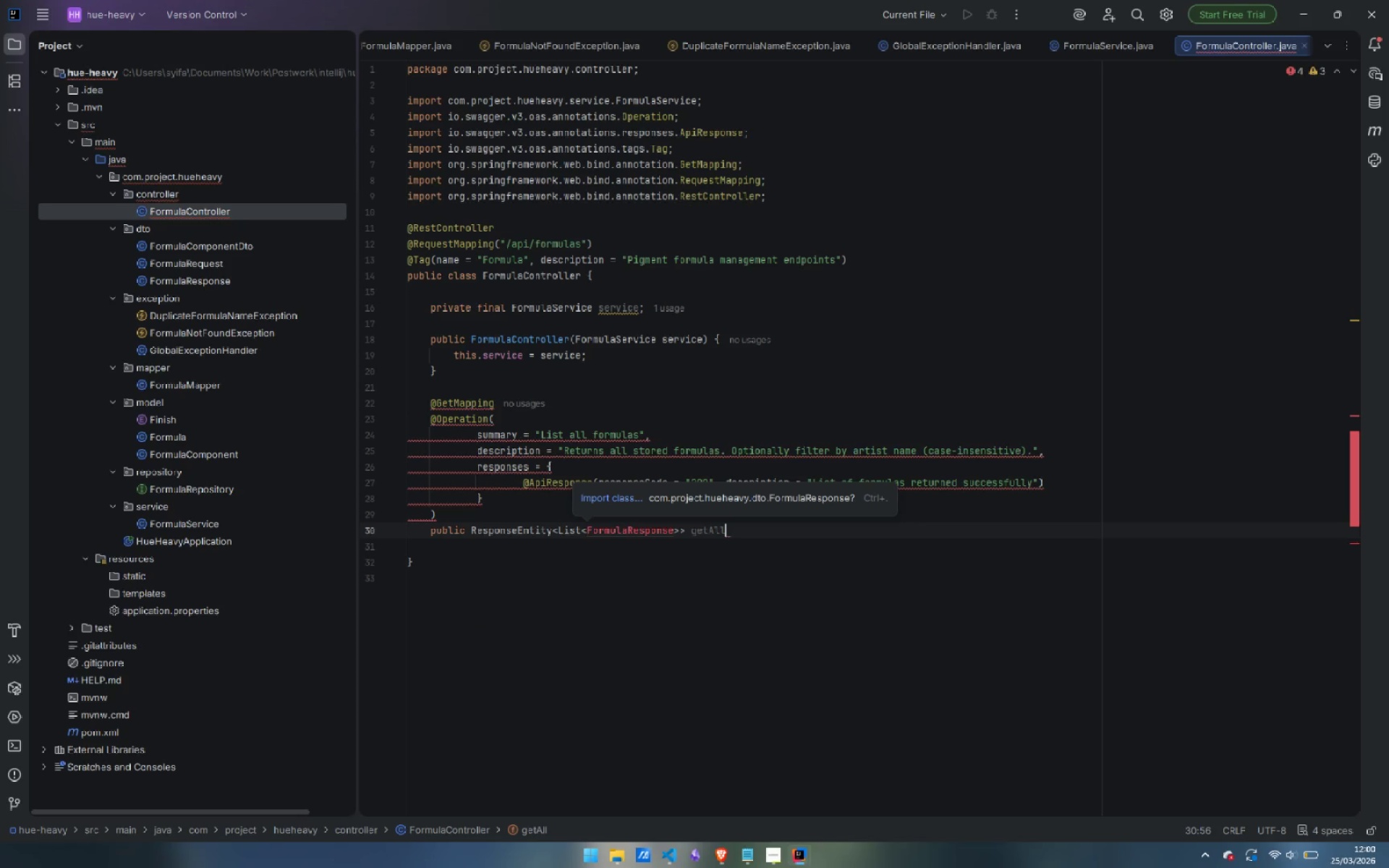 
key(Control+Period)
 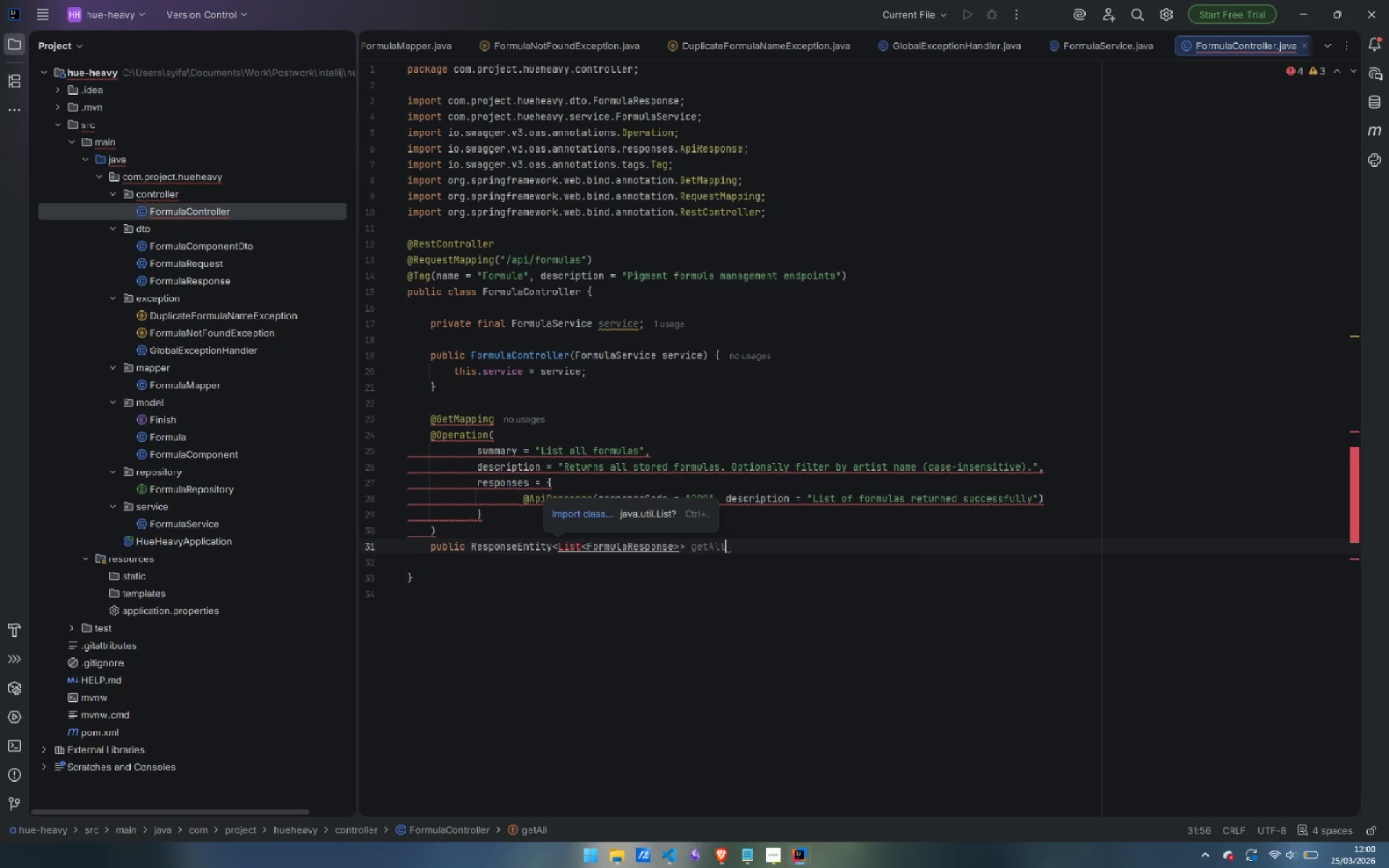 
key(Control+Period)
 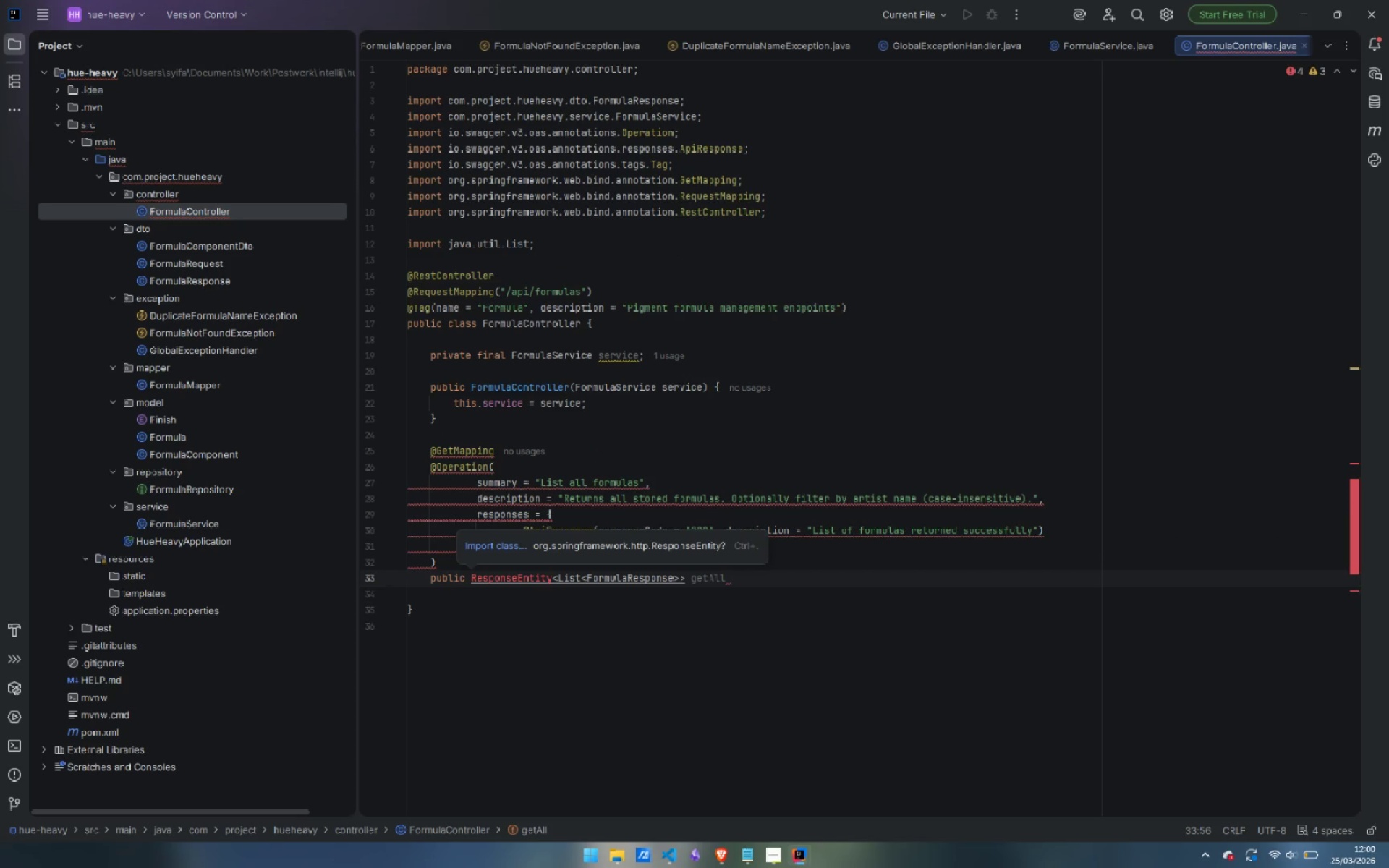 
key(Control+Period)
 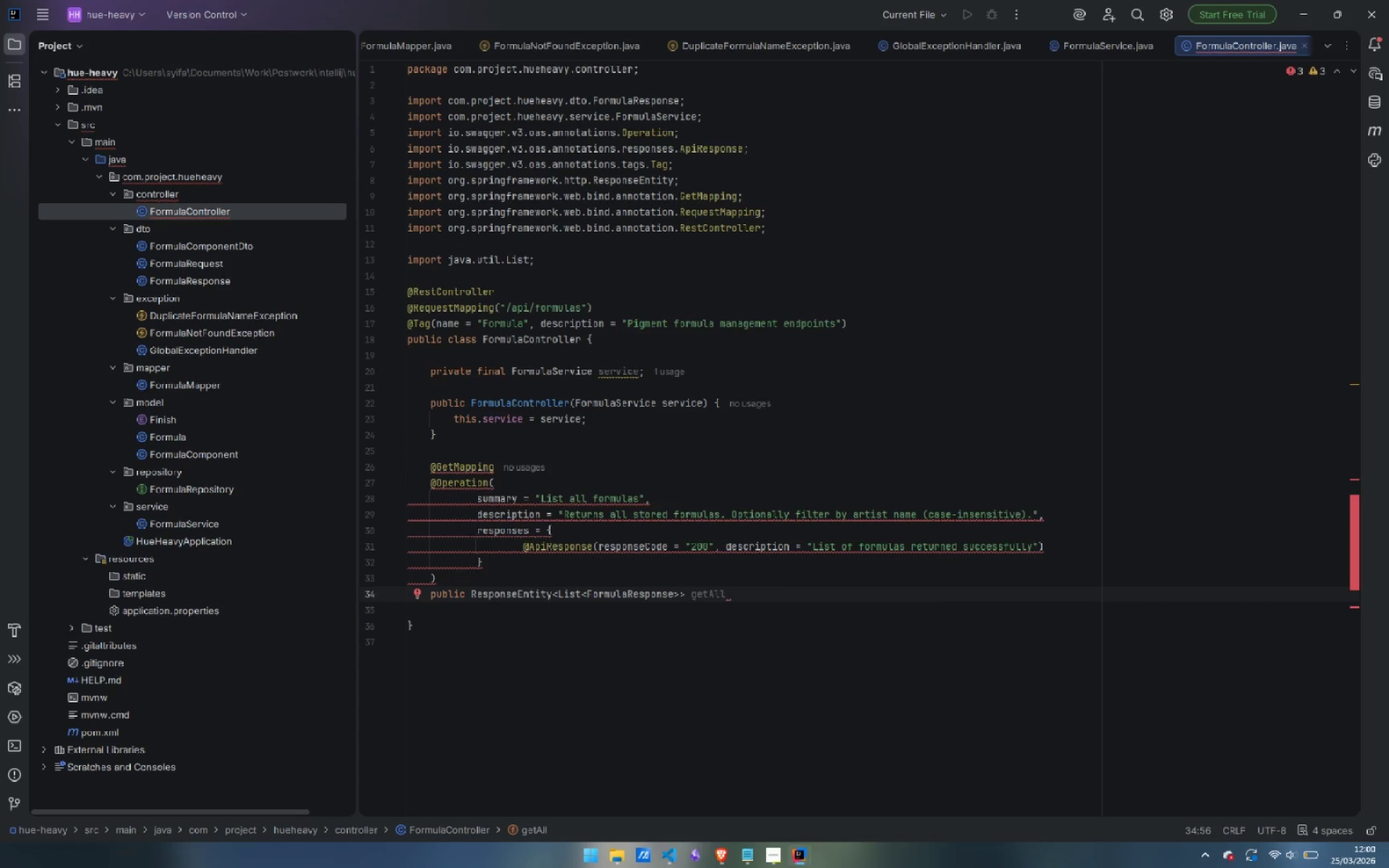 
key(Shift+9)
 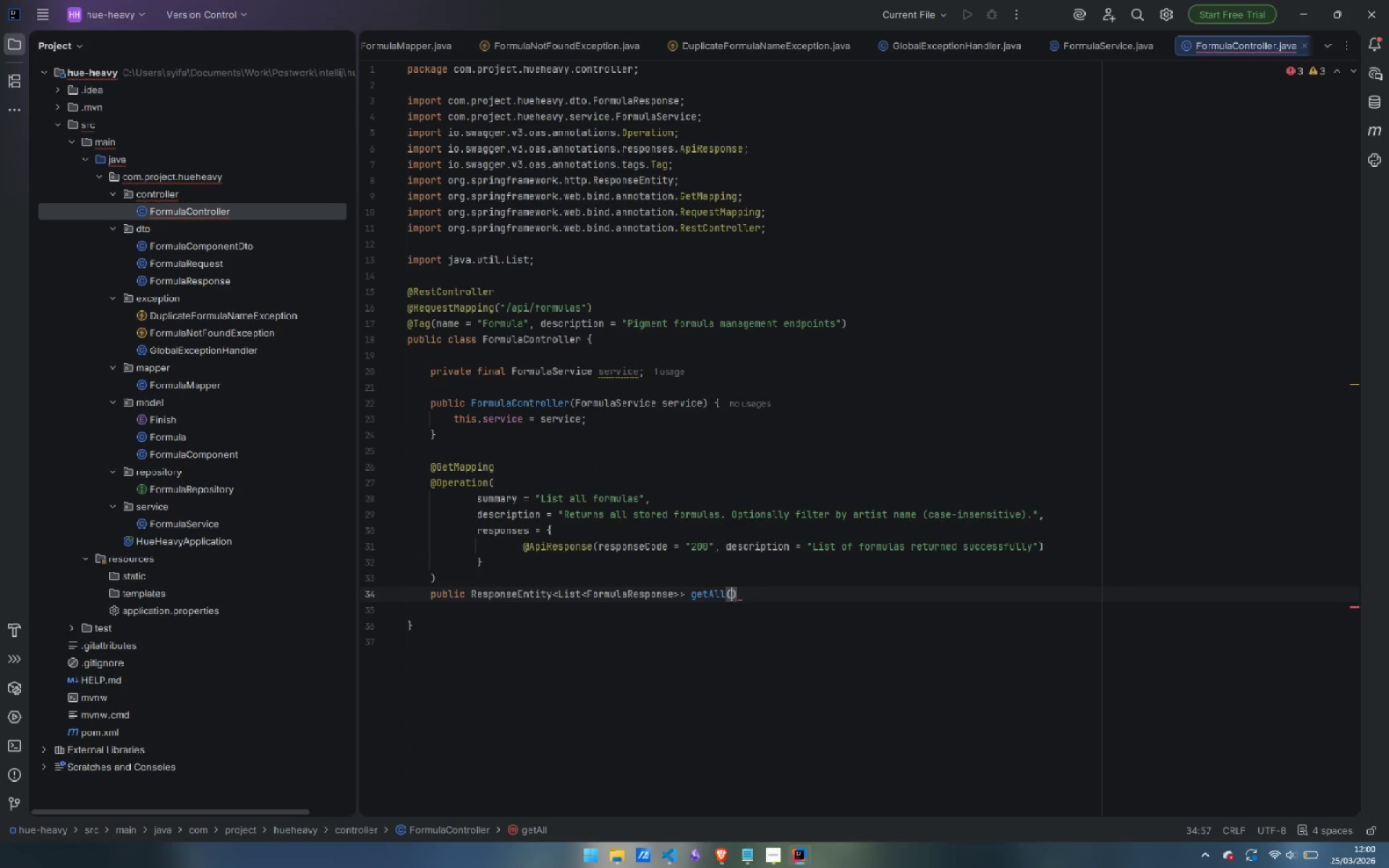 
key(Enter)
 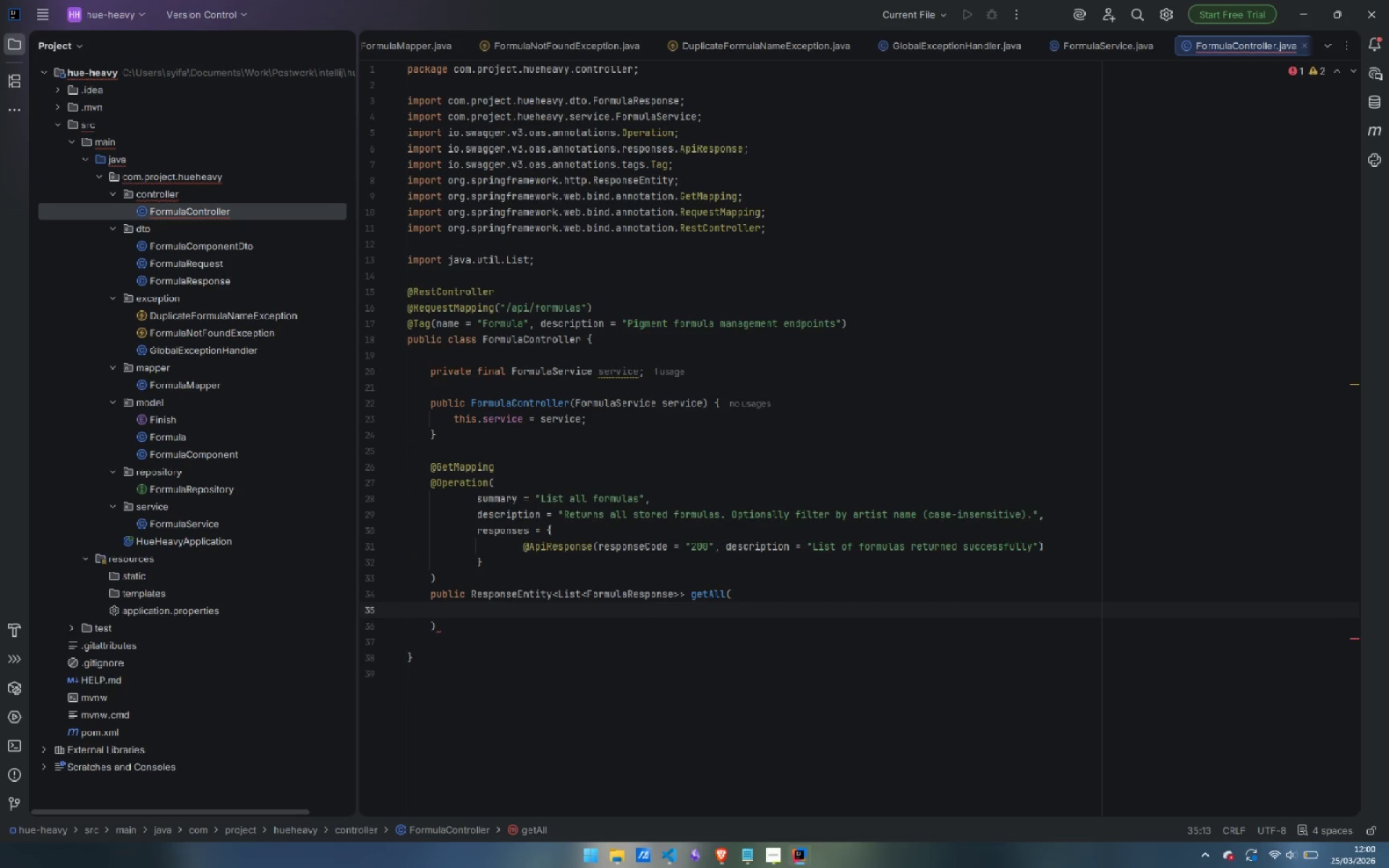 
wait(8.2)
 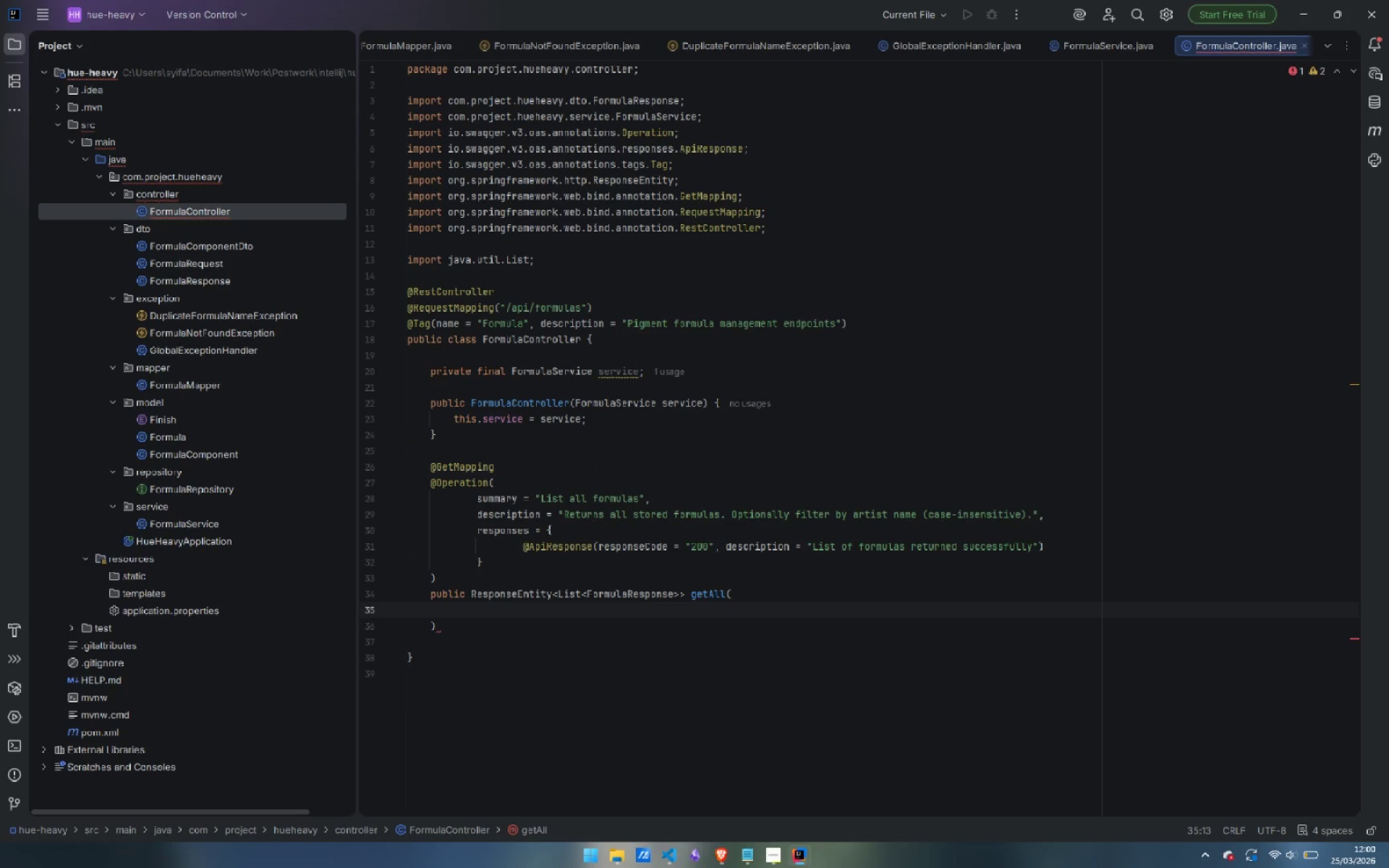 
type(@Parameter)
 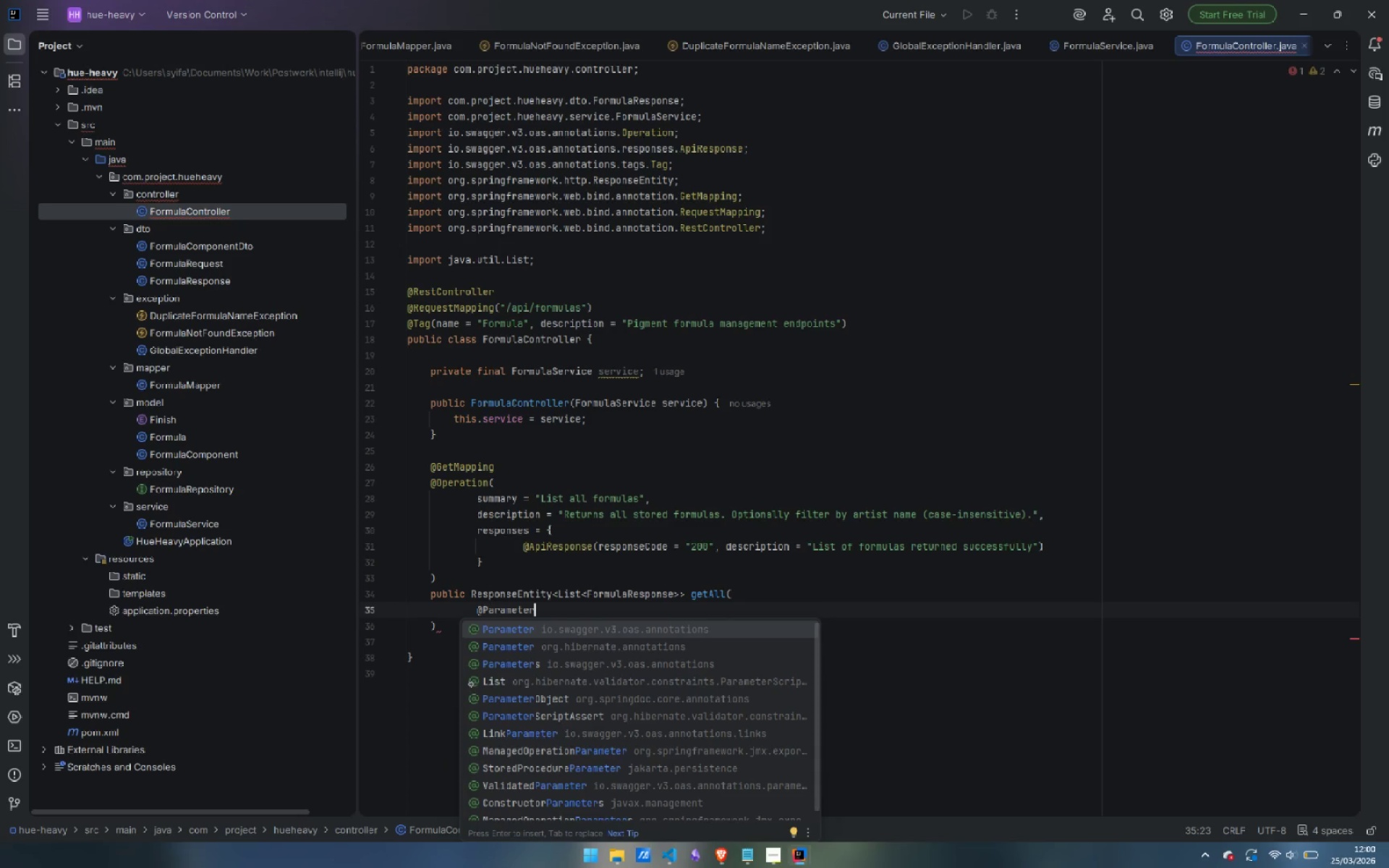 
key(Enter)
 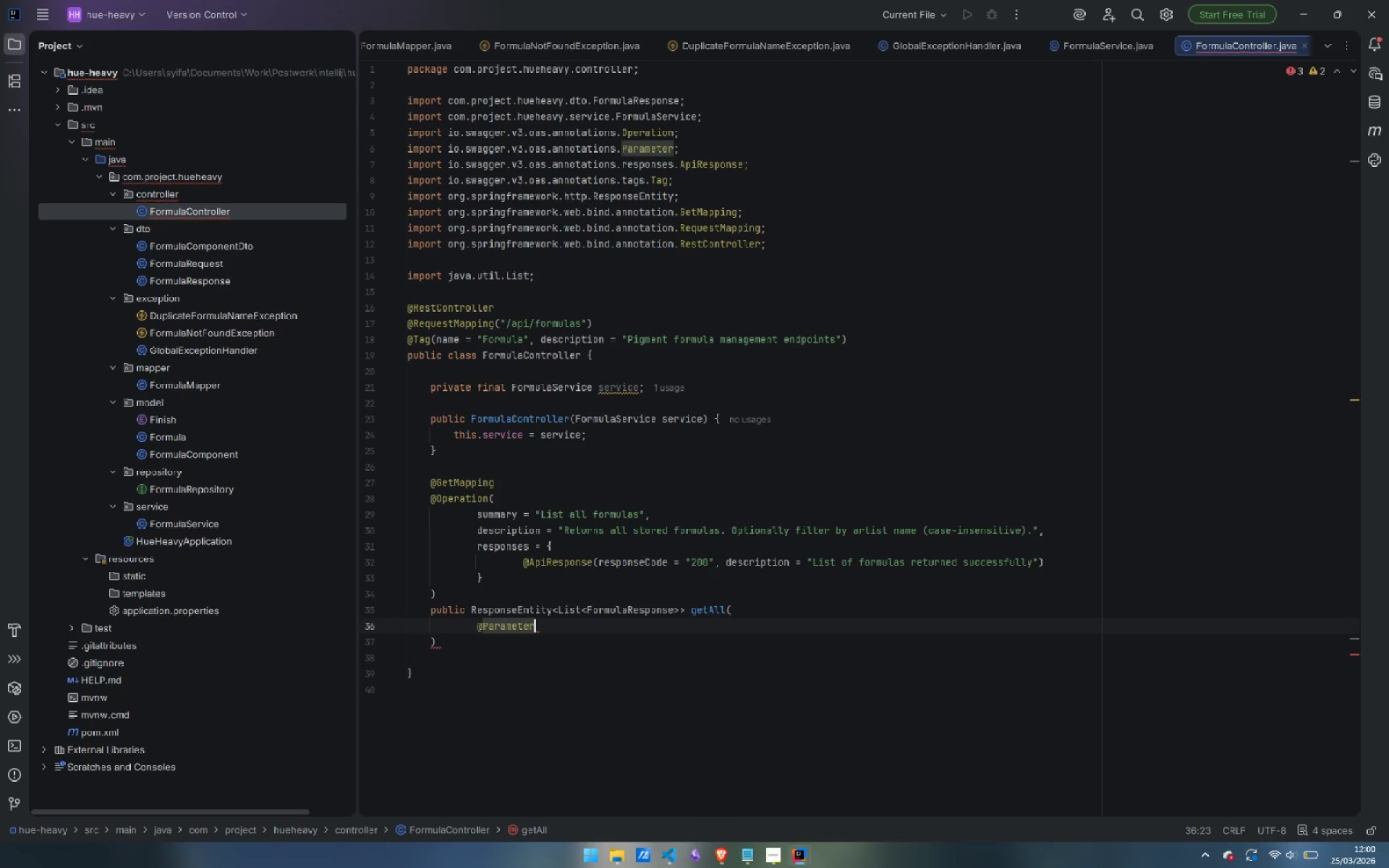 
type((description)
 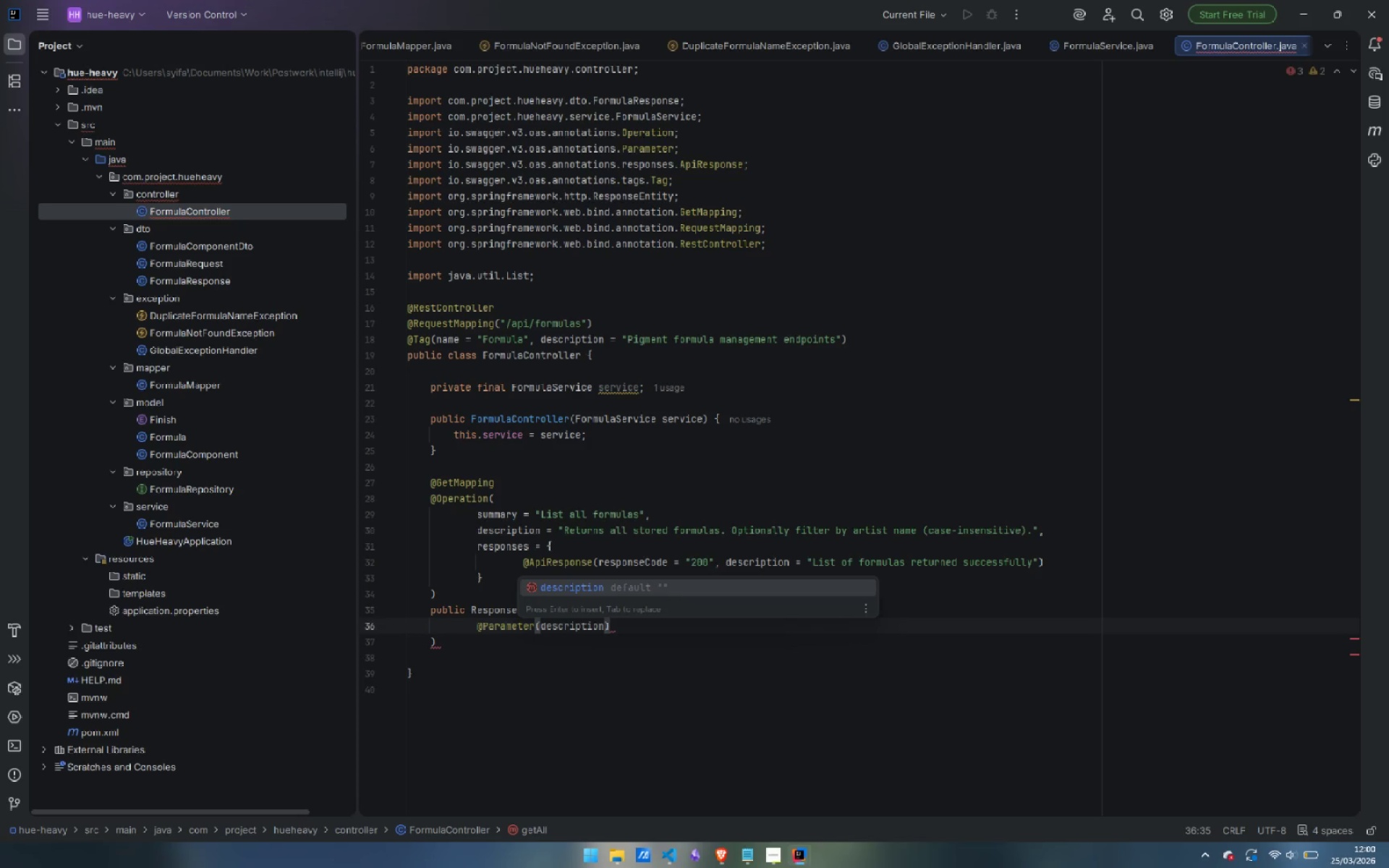 
key(Enter)
 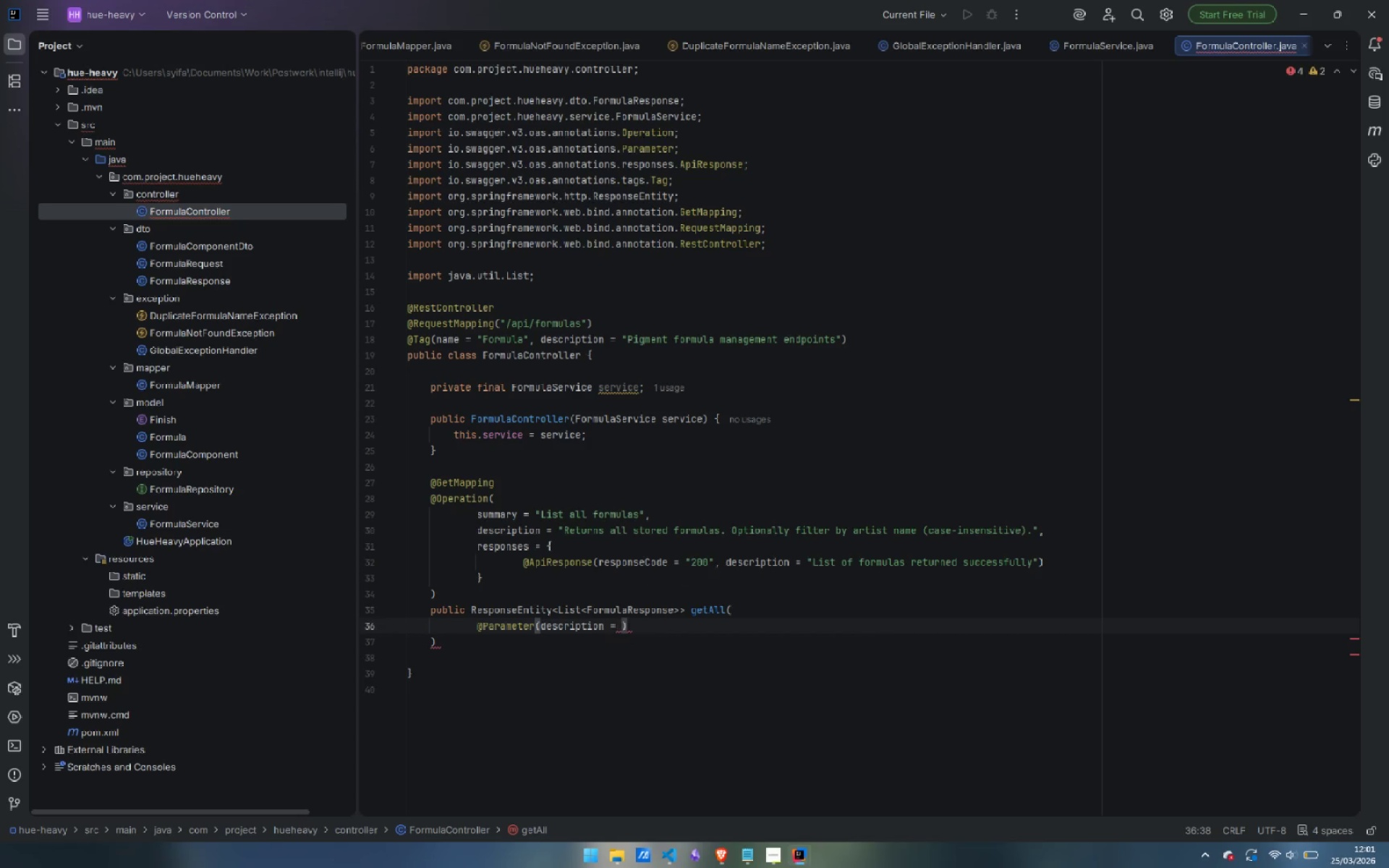 
type("Filter results by artist name (case )
key(Backspace)
type(-insec)
key(Backspace)
type(nsitive)
 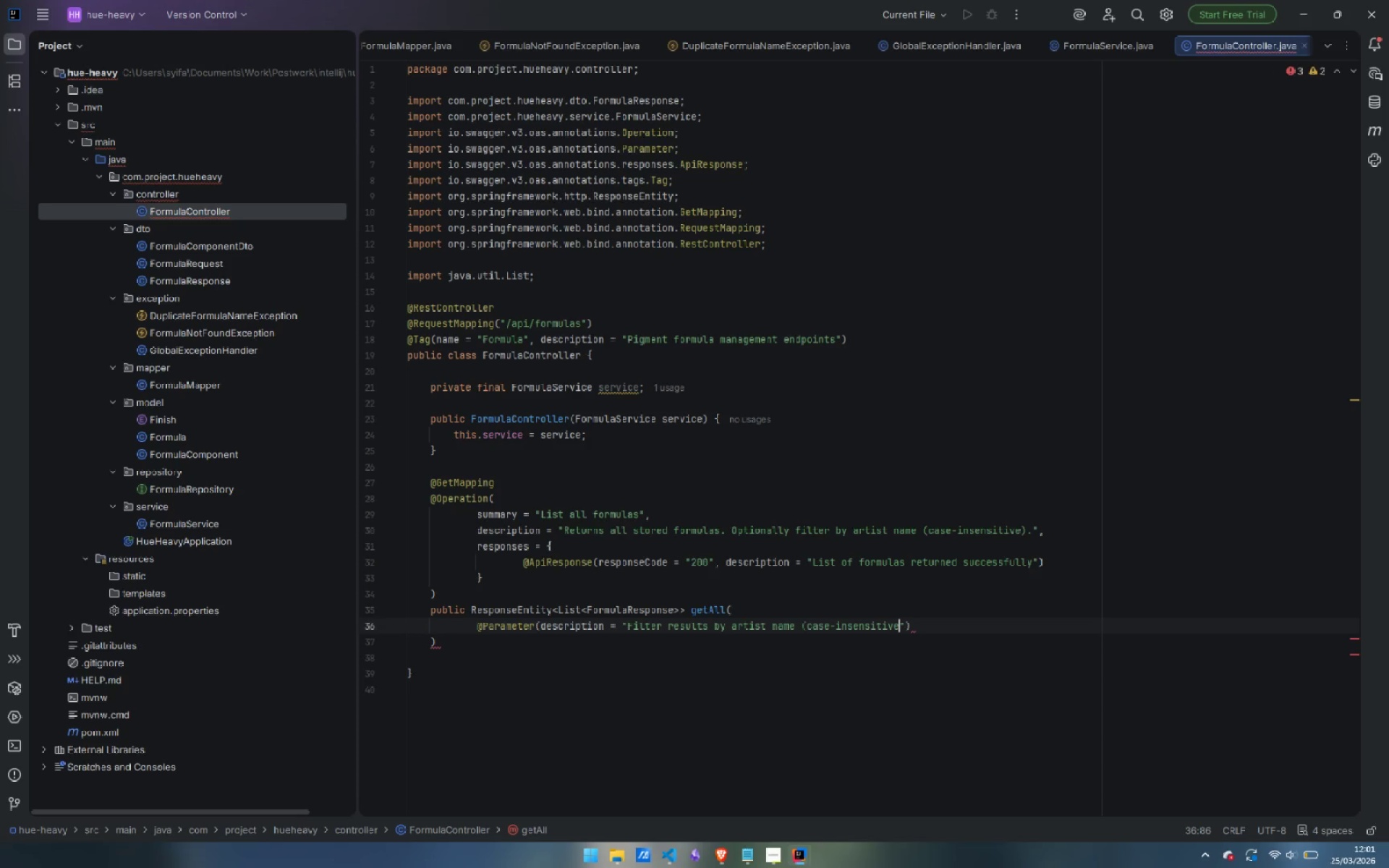 
wait(5.8)
 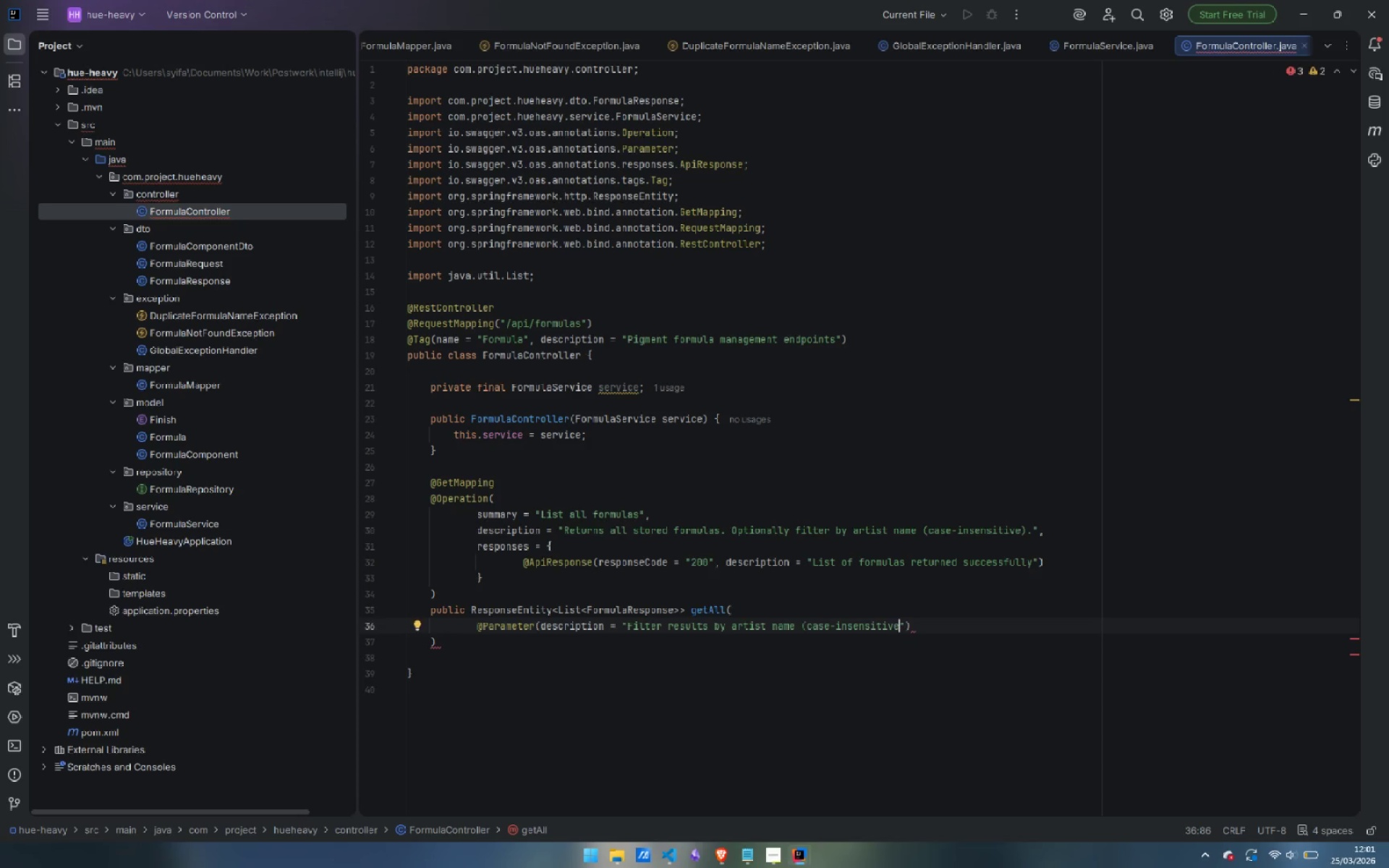 
key(ArrowRight)
 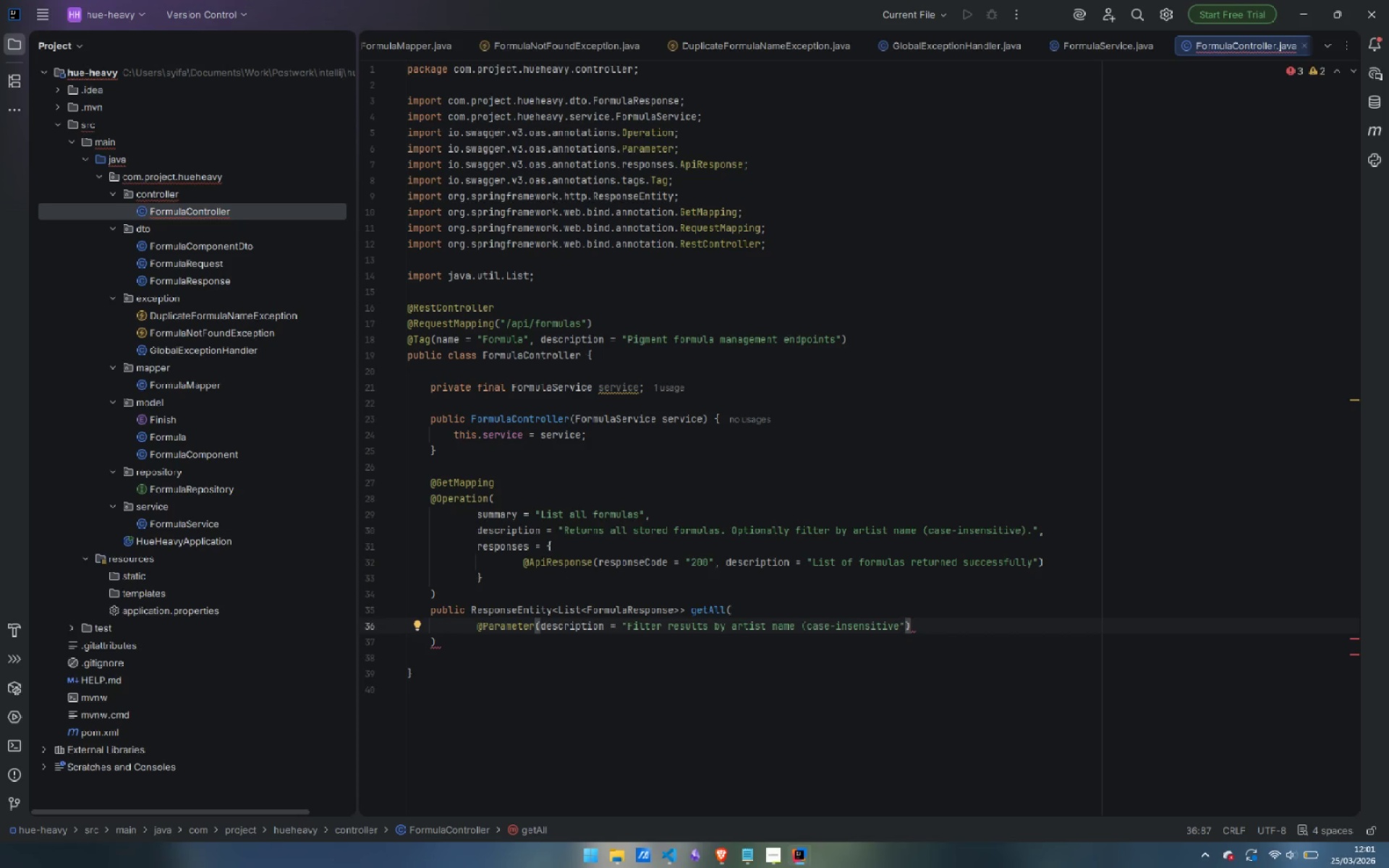 
key(ArrowLeft)
 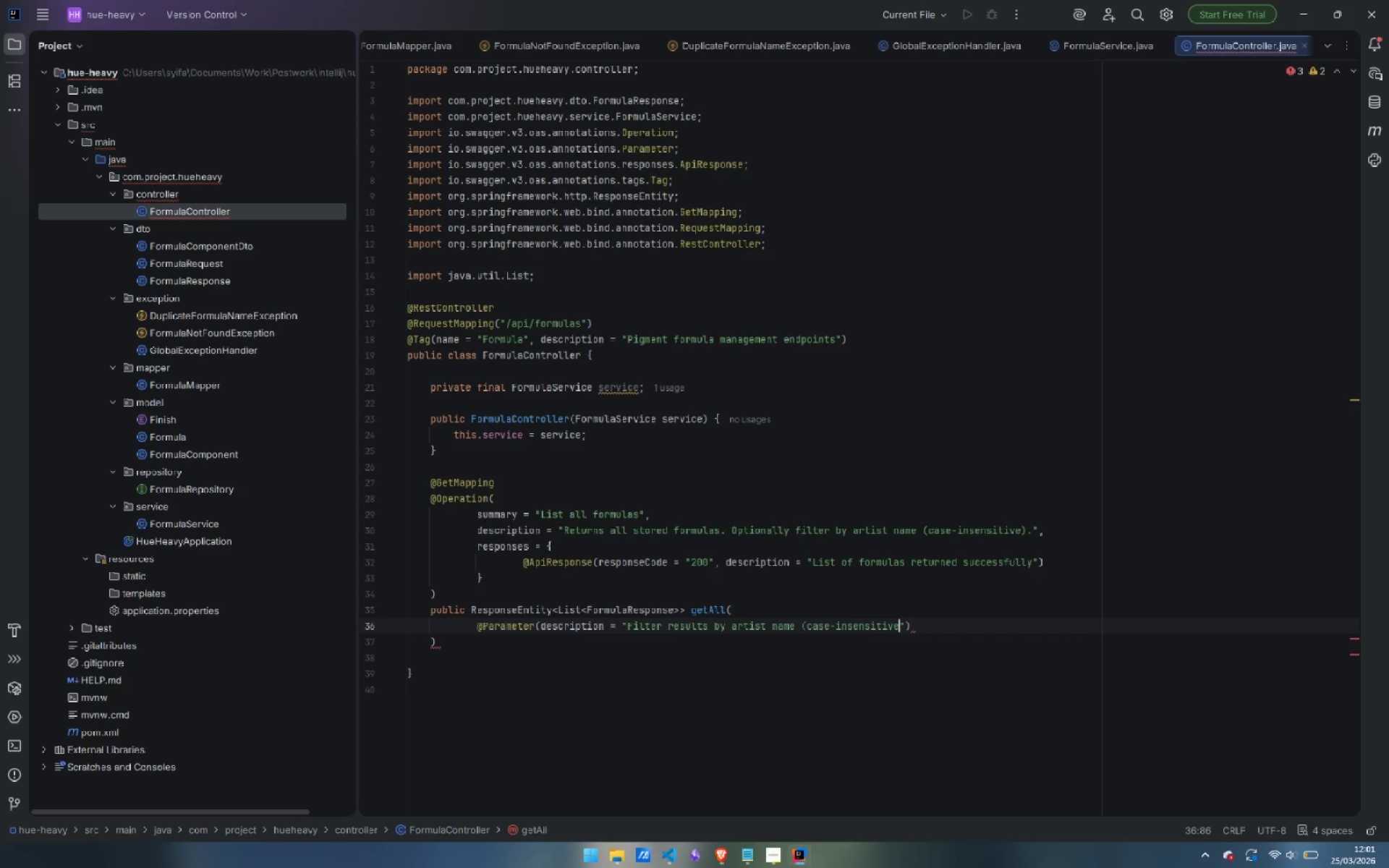 
key(Shift+0)
 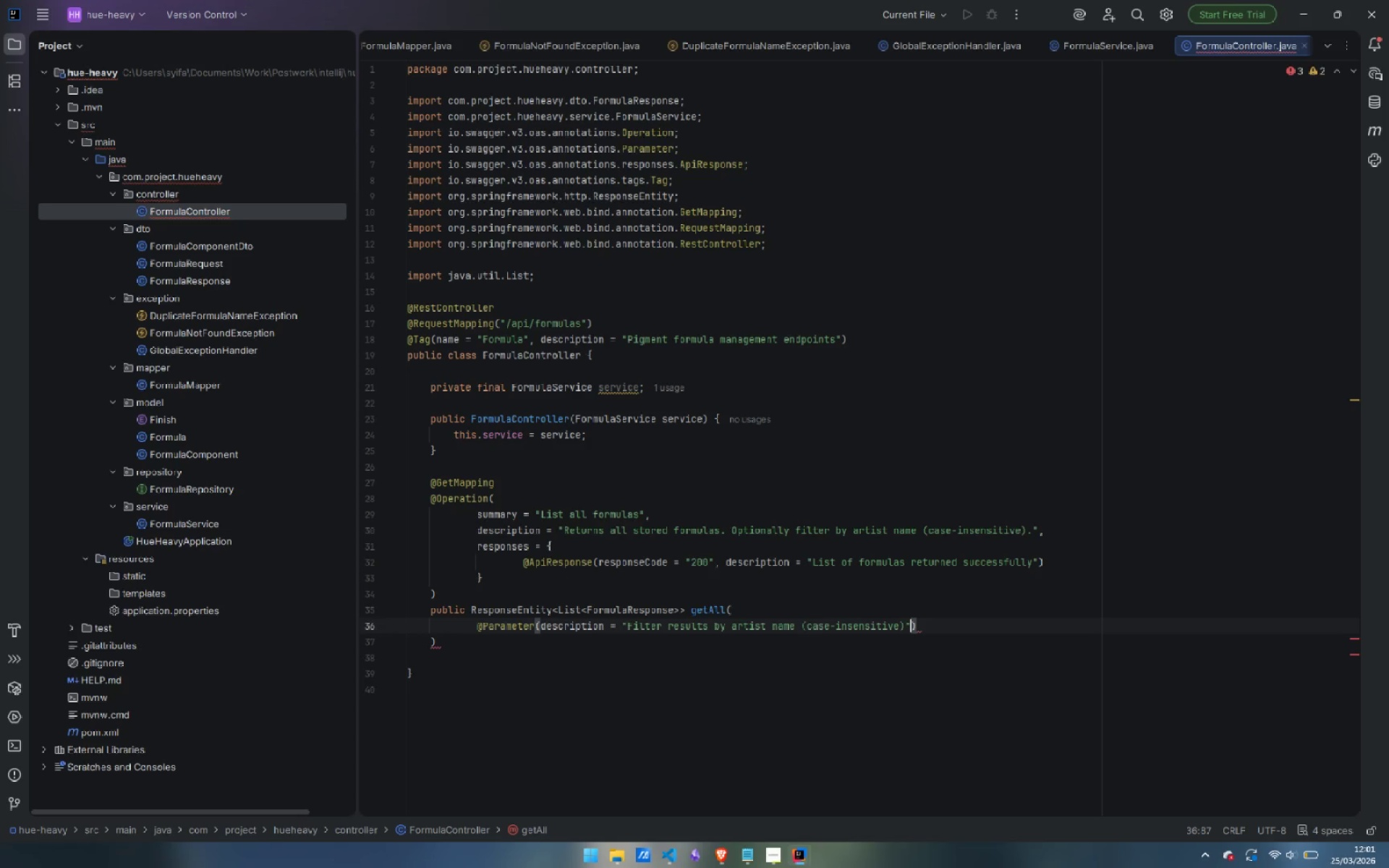 
key(ArrowRight)
 